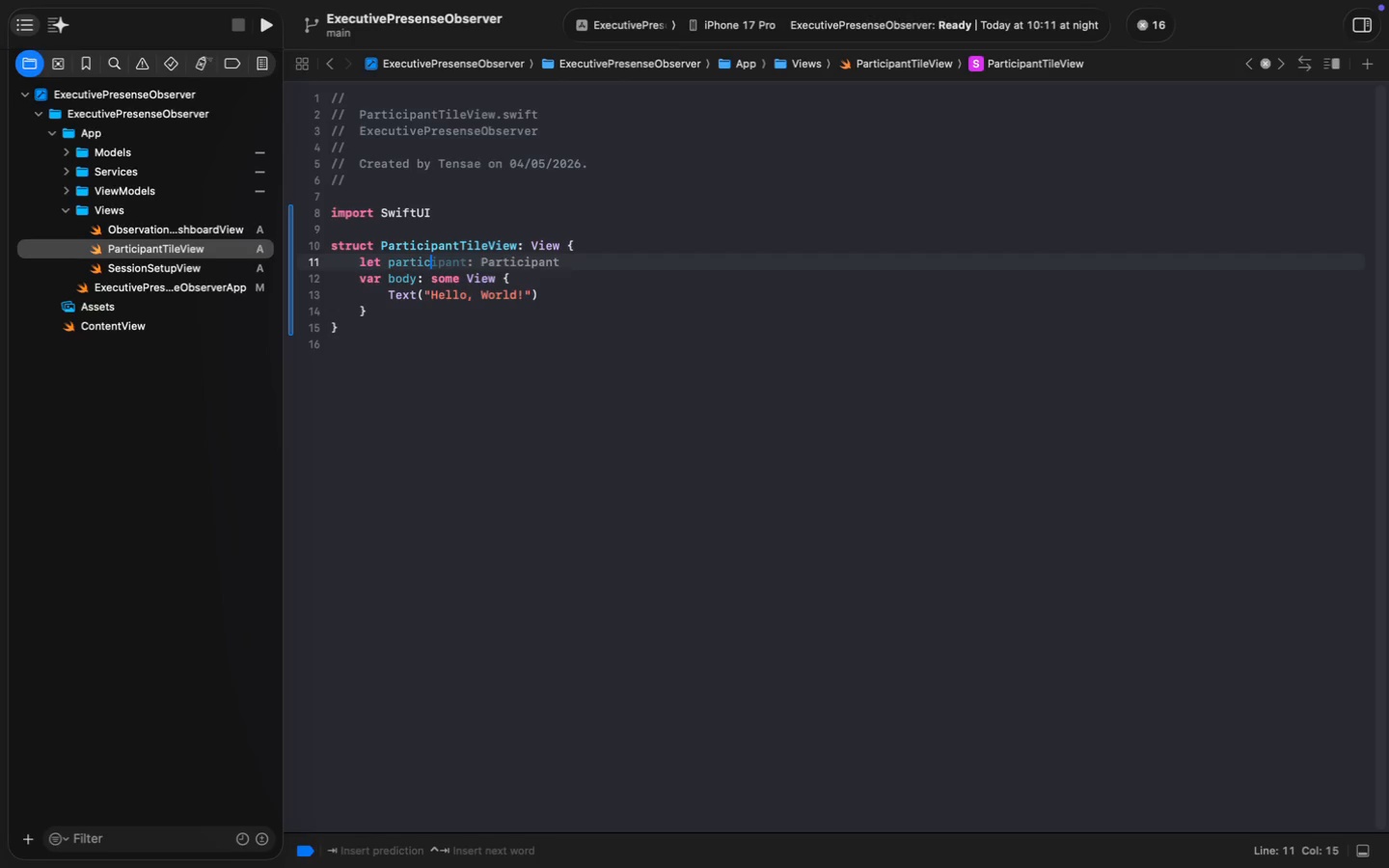 
type(let partic)
key(Tab)
type(AS)
key(Backspace)
key(Backspace)
type(State)
 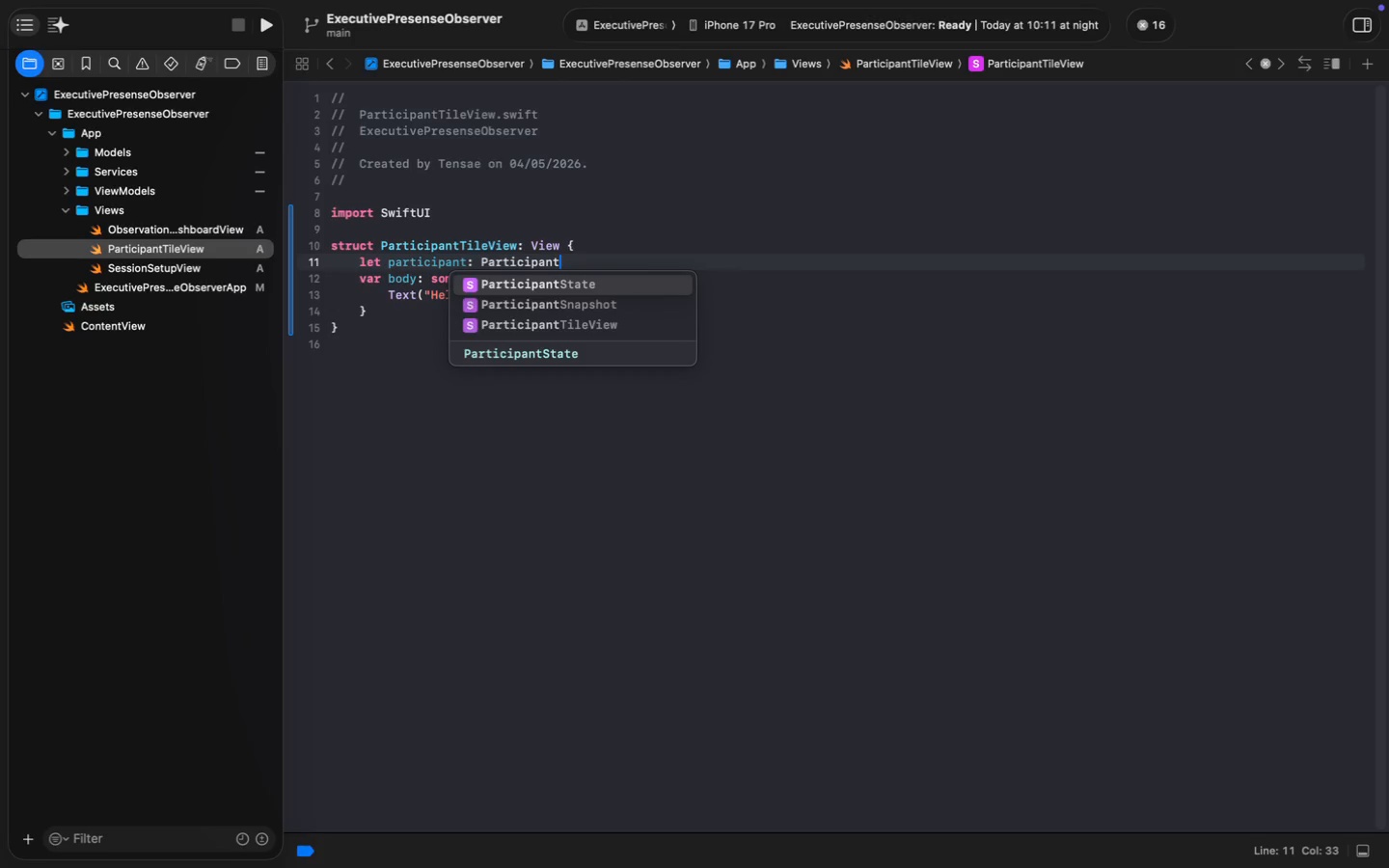 
key(Enter)
 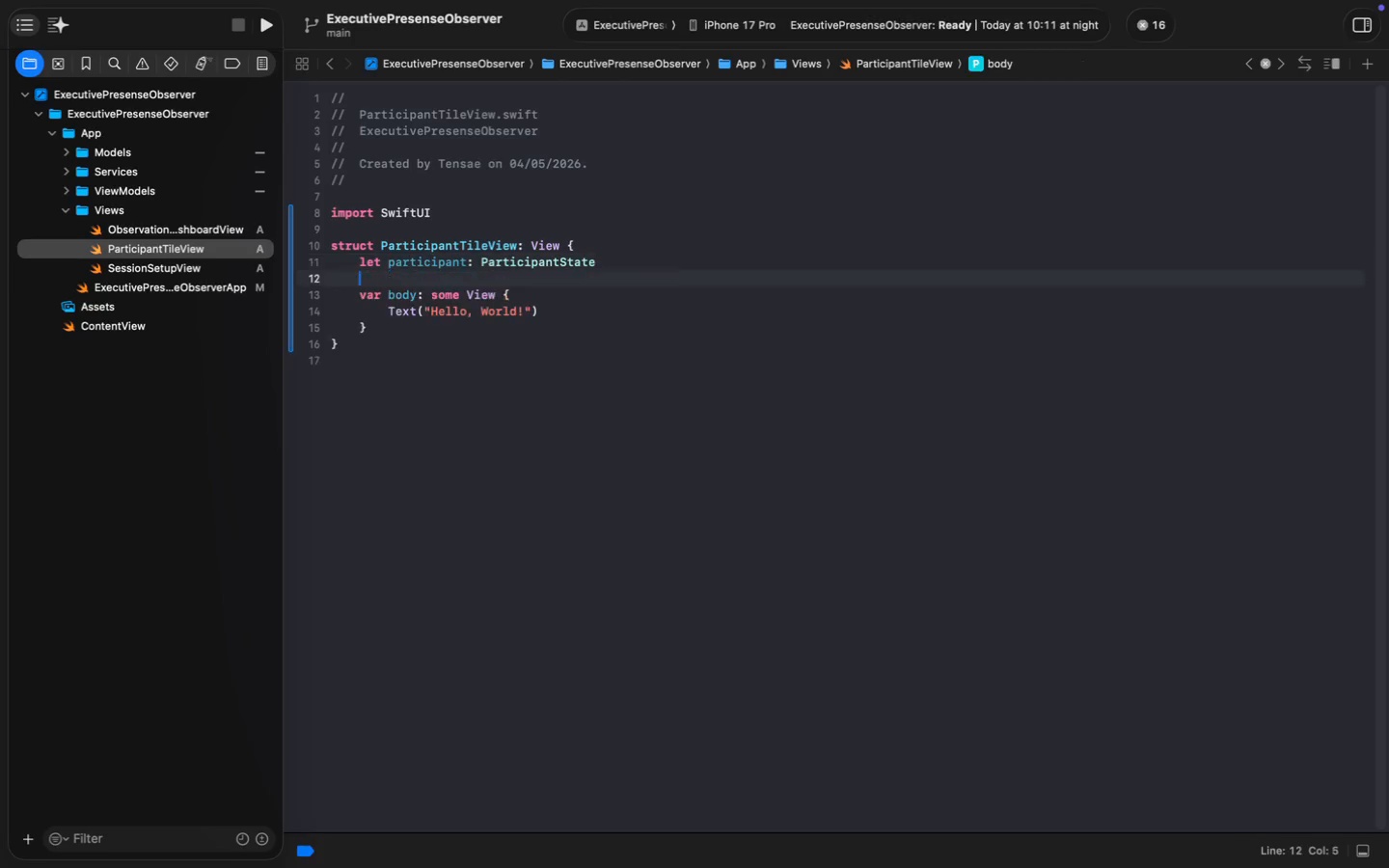 
key(Enter)
 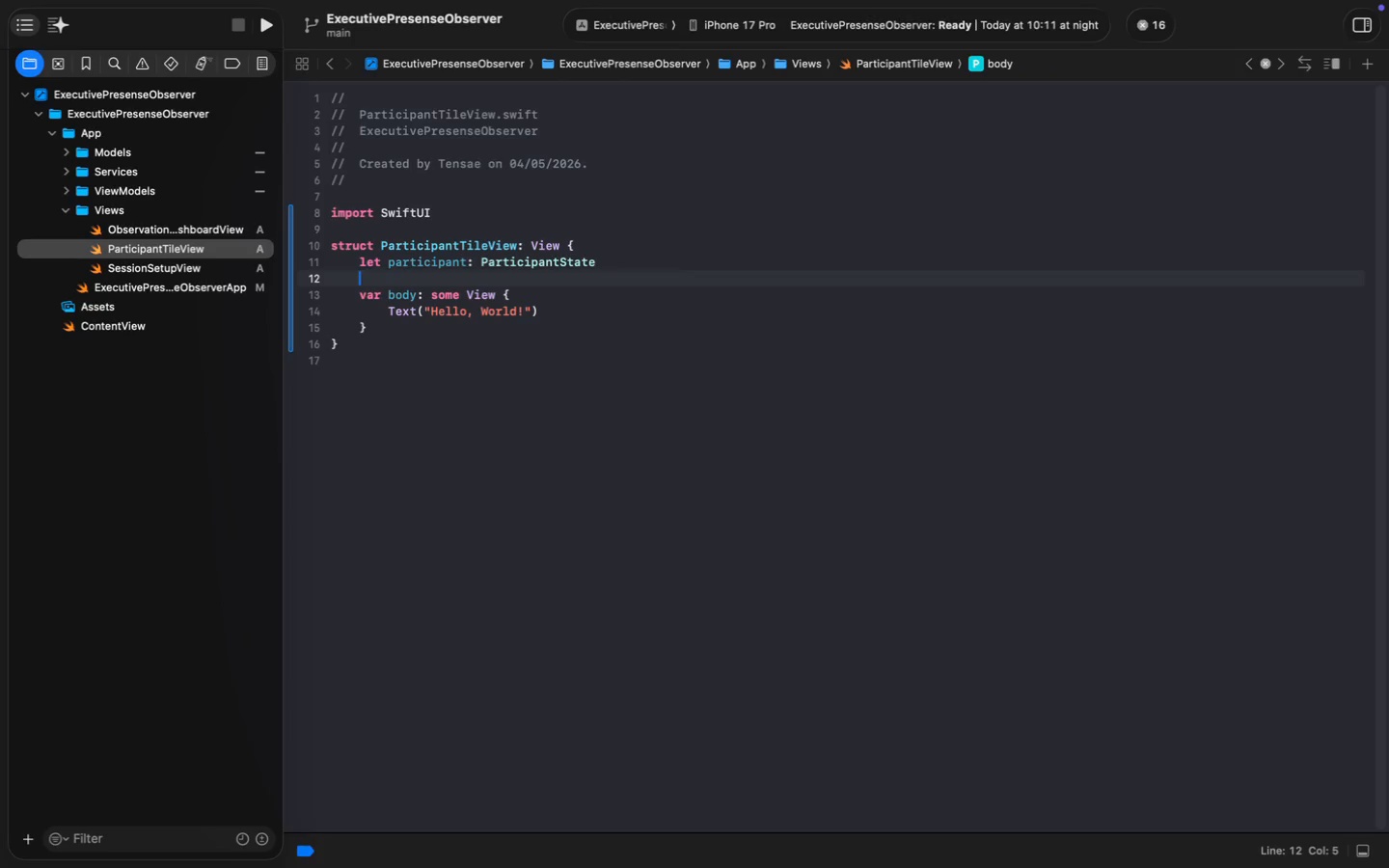 
key(Enter)
 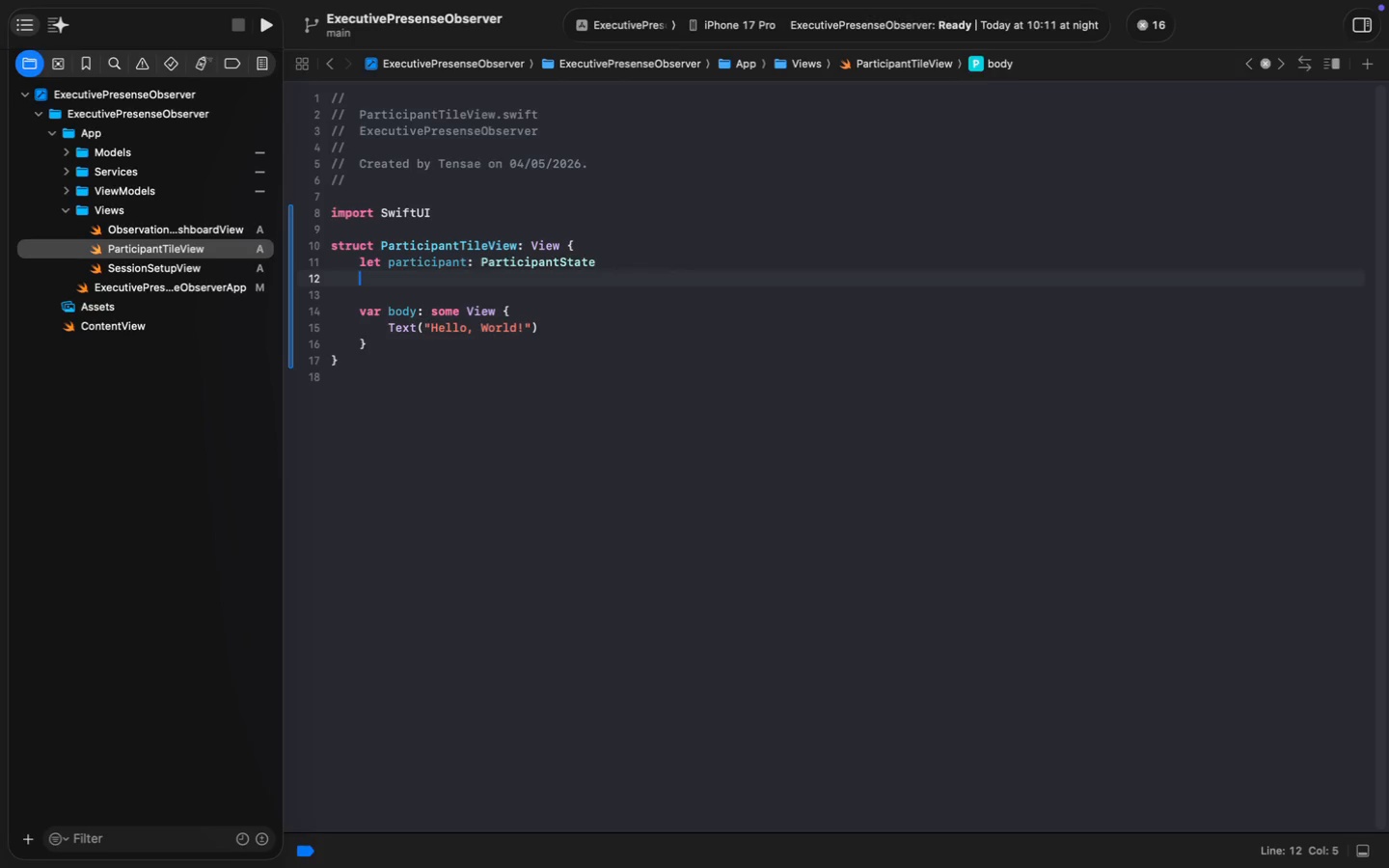 
key(ArrowUp)
 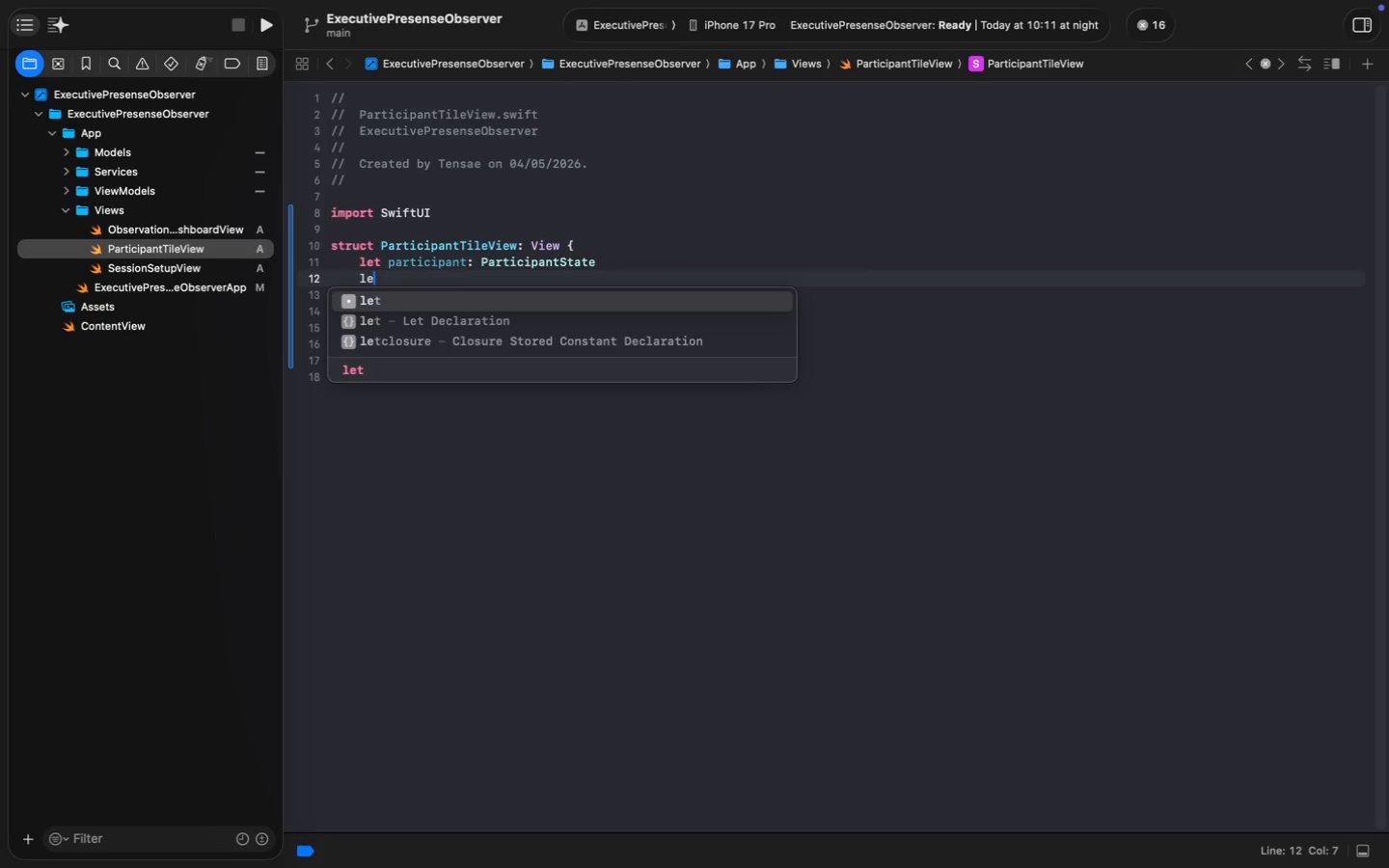 
type(let isActive)
key(Tab)
 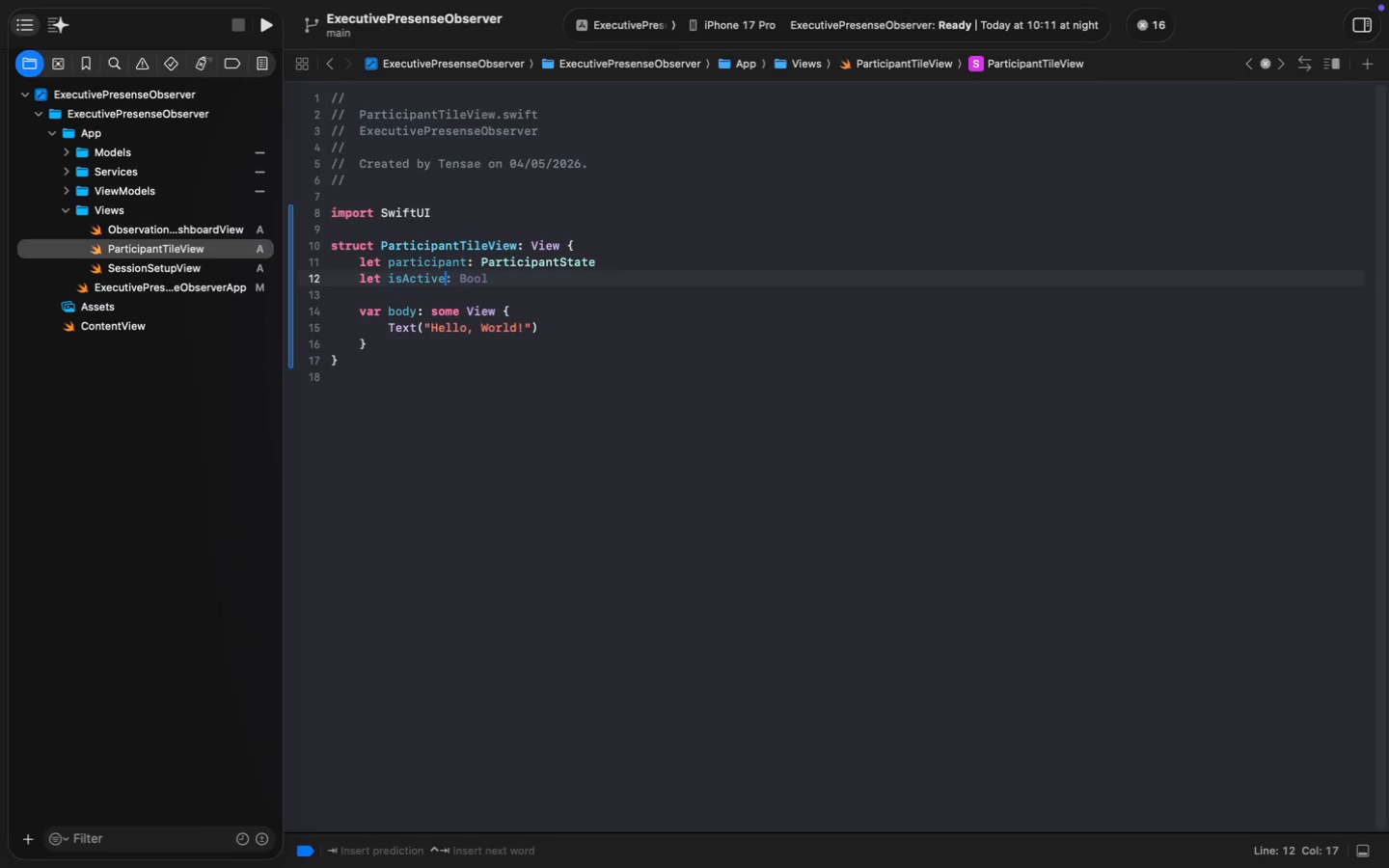 
 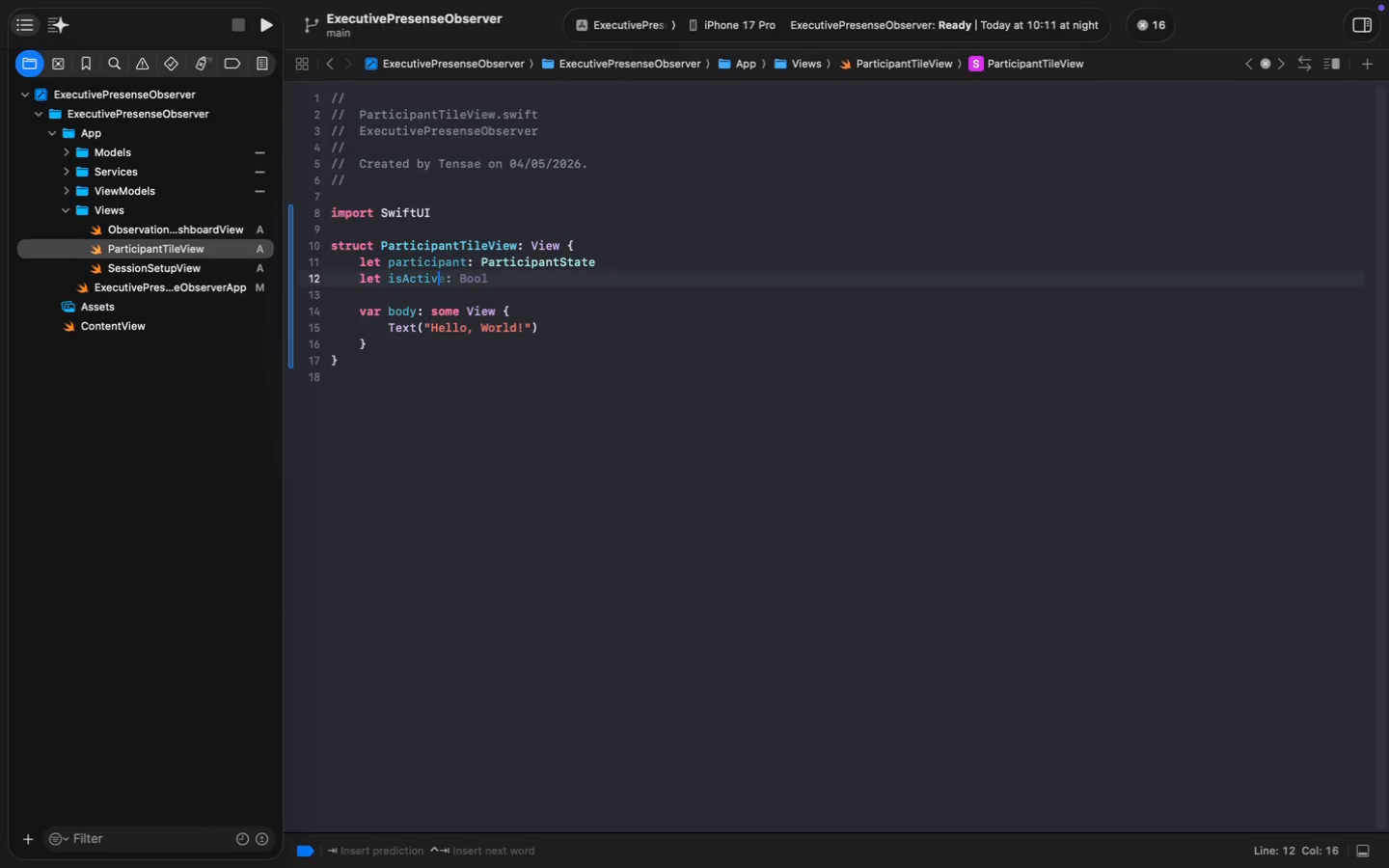 
key(Enter)
 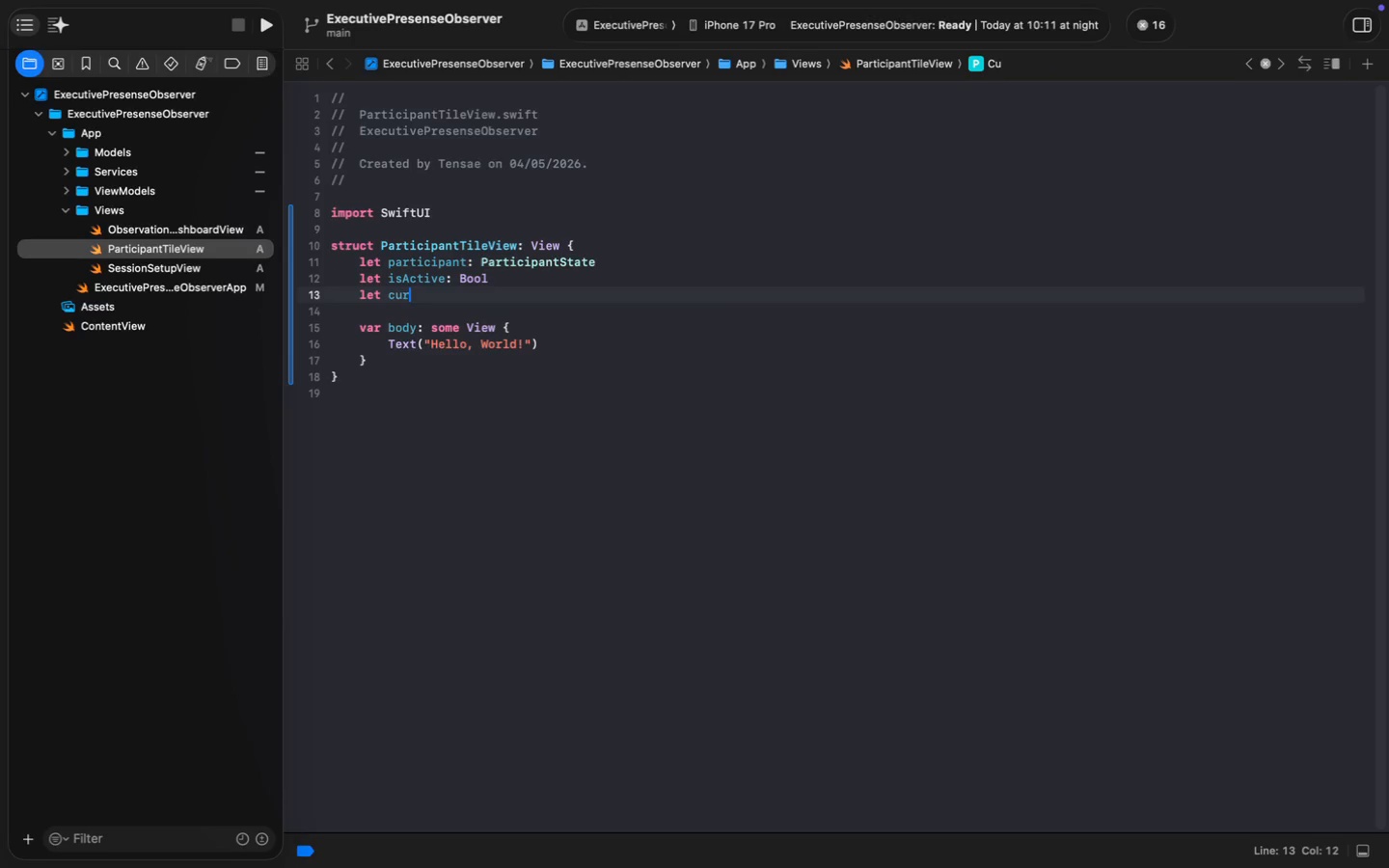 
type(;et )
key(Backspace)
key(Backspace)
key(Backspace)
key(Backspace)
type(letC)
key(Backspace)
type( Cu)
key(Backspace)
key(Backspace)
type(currentTime: TimeInter)
 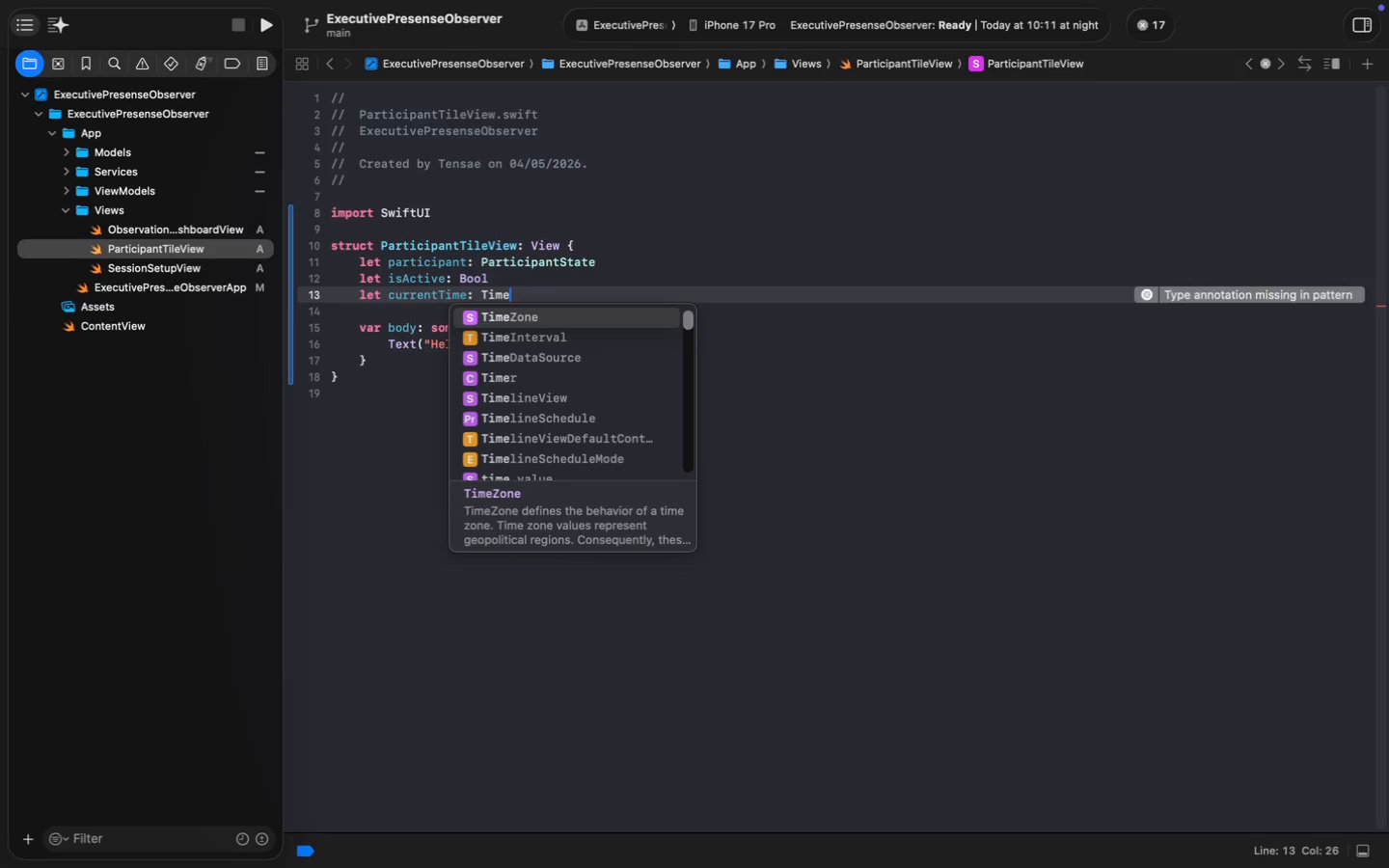 
 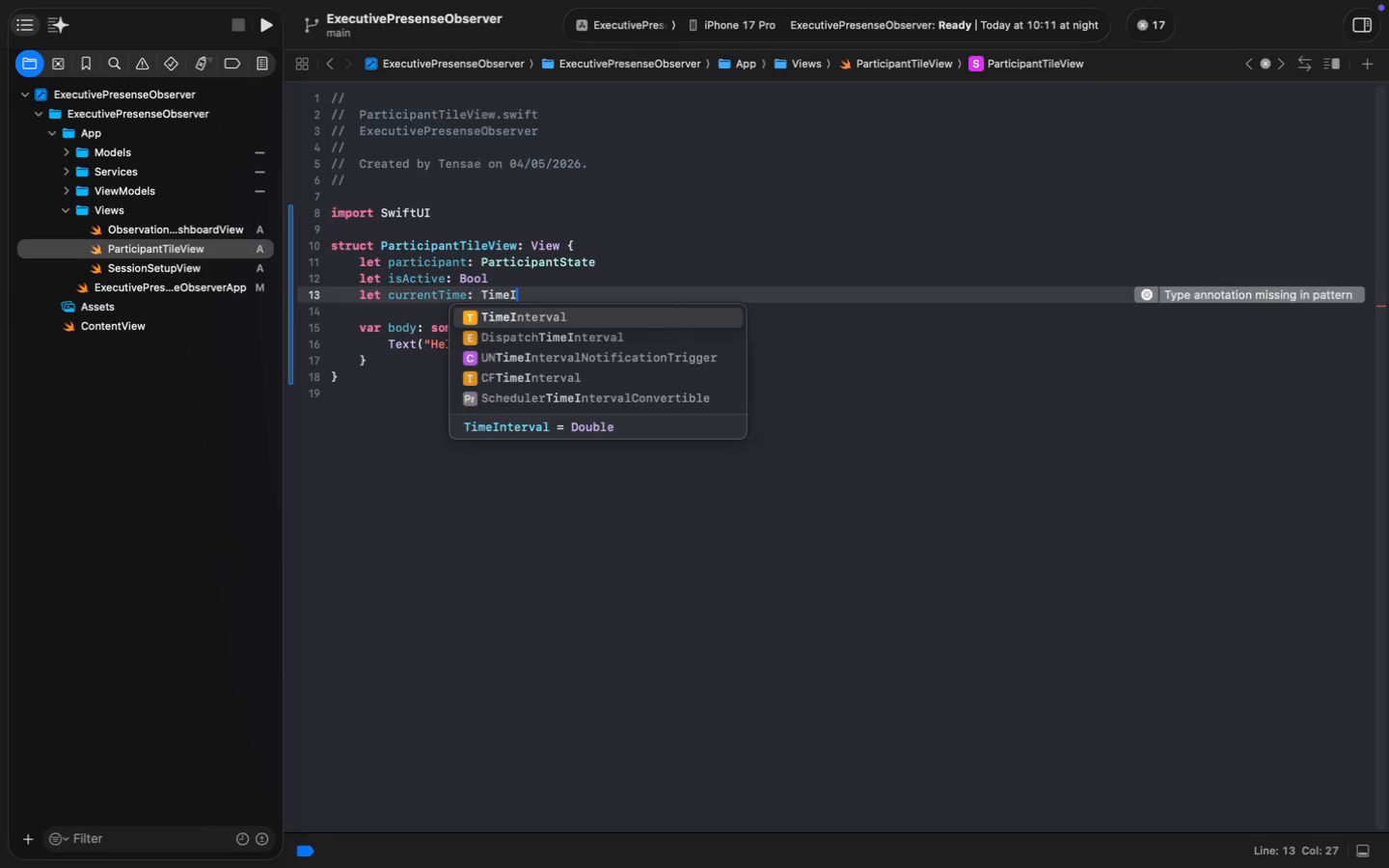 
key(Enter)
 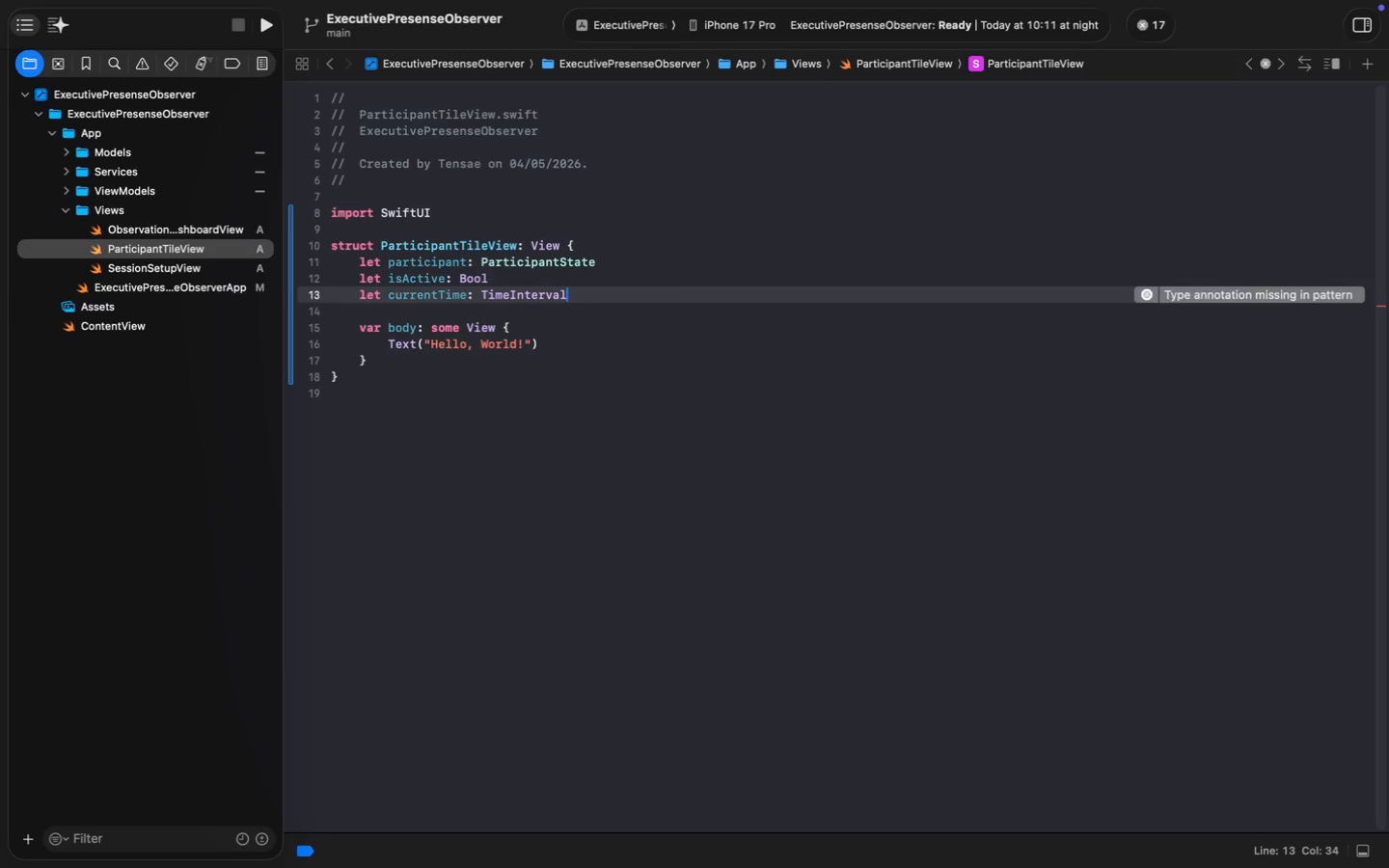 
key(Enter)
 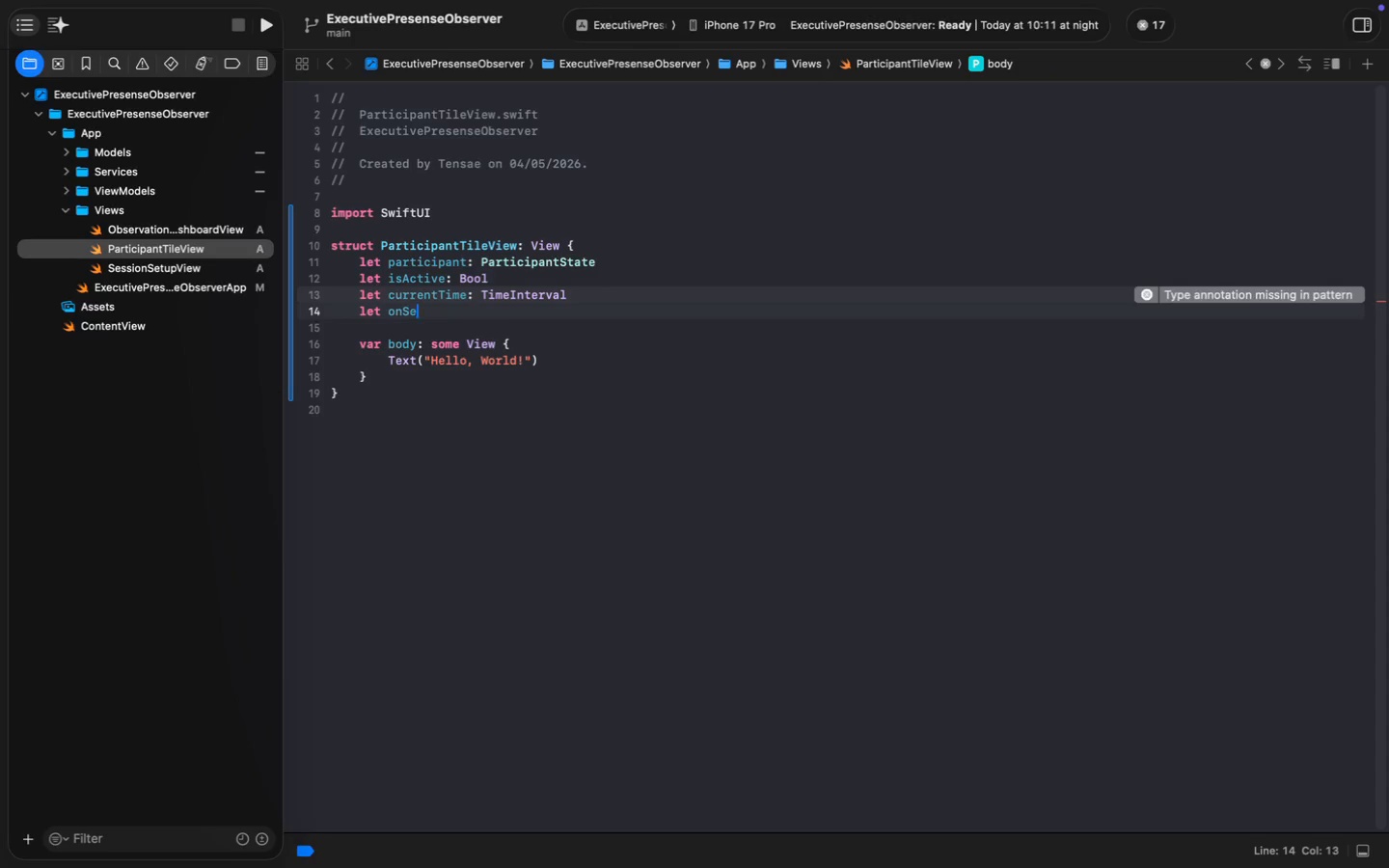 
type(let onSelect: () -> Void)
 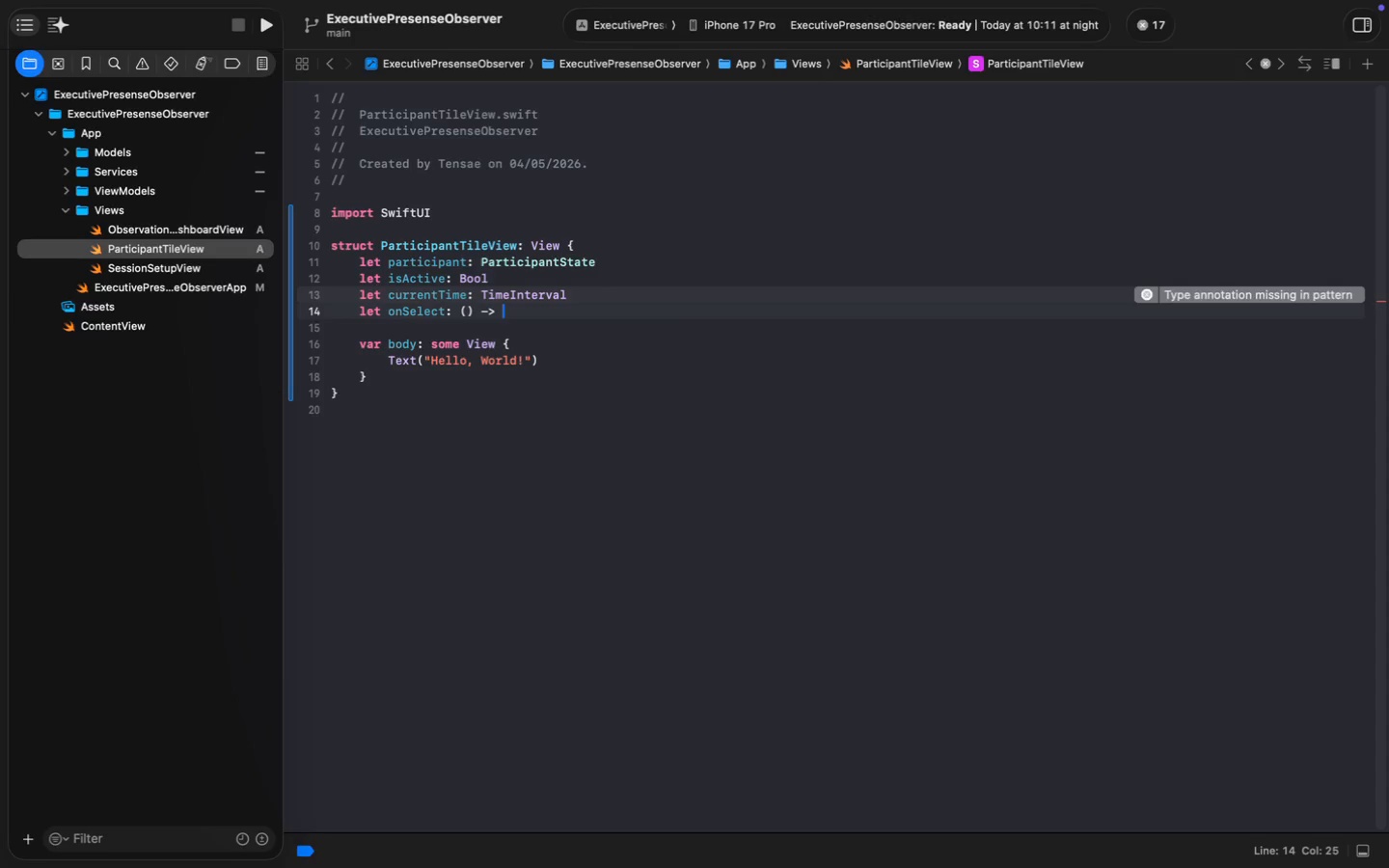 
key(Enter)
 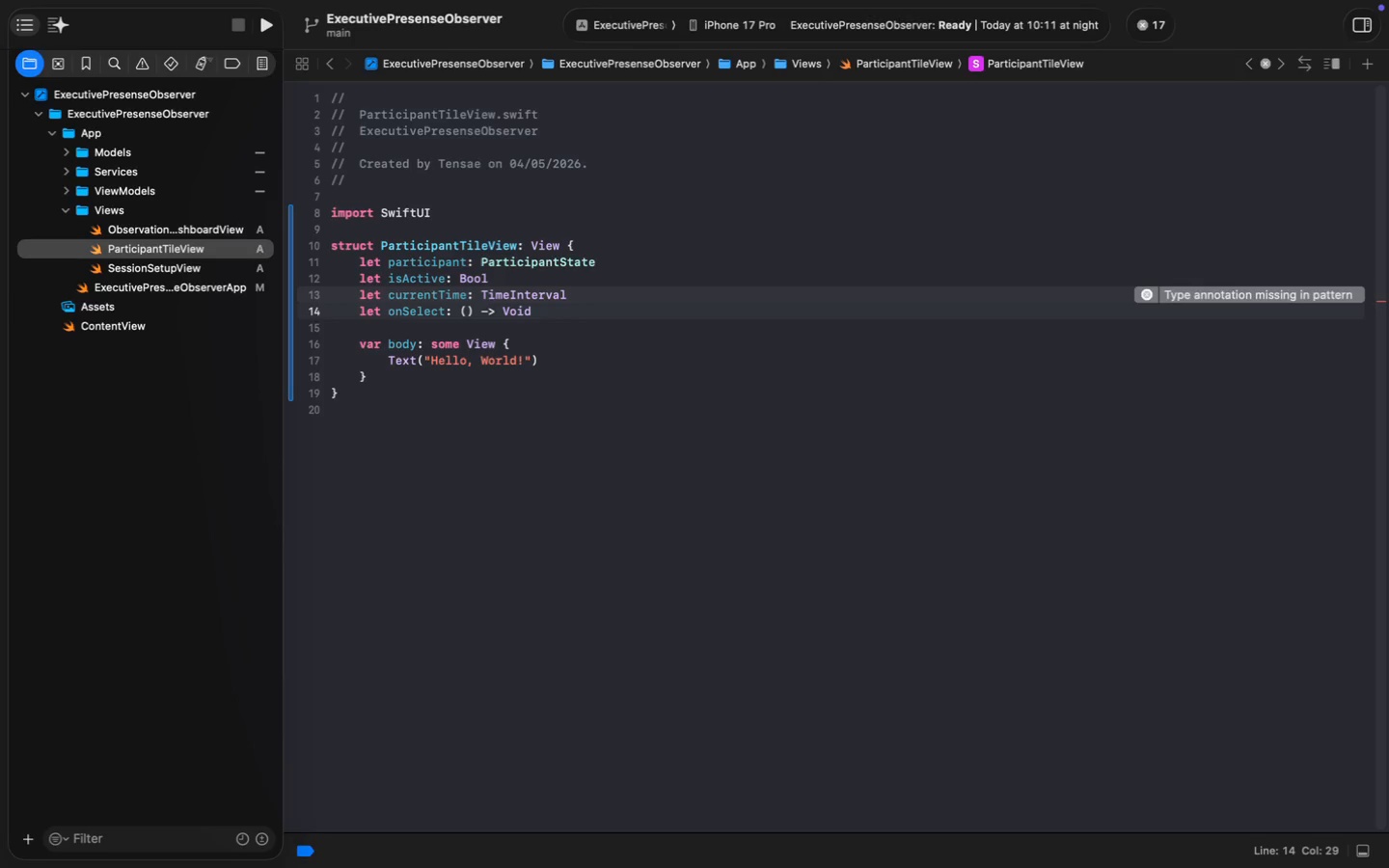 
key(ArrowDown)
 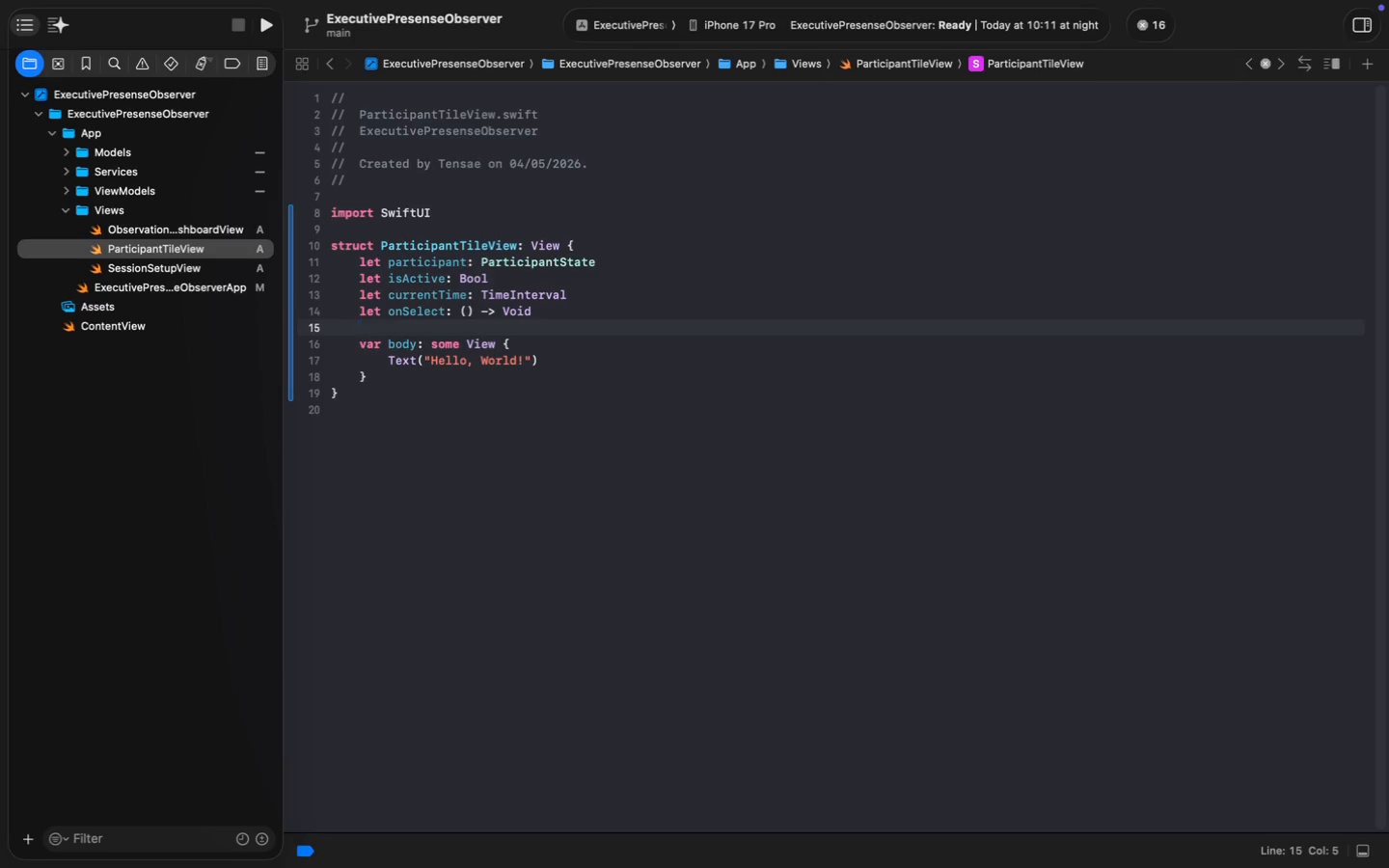 
key(ArrowDown)
 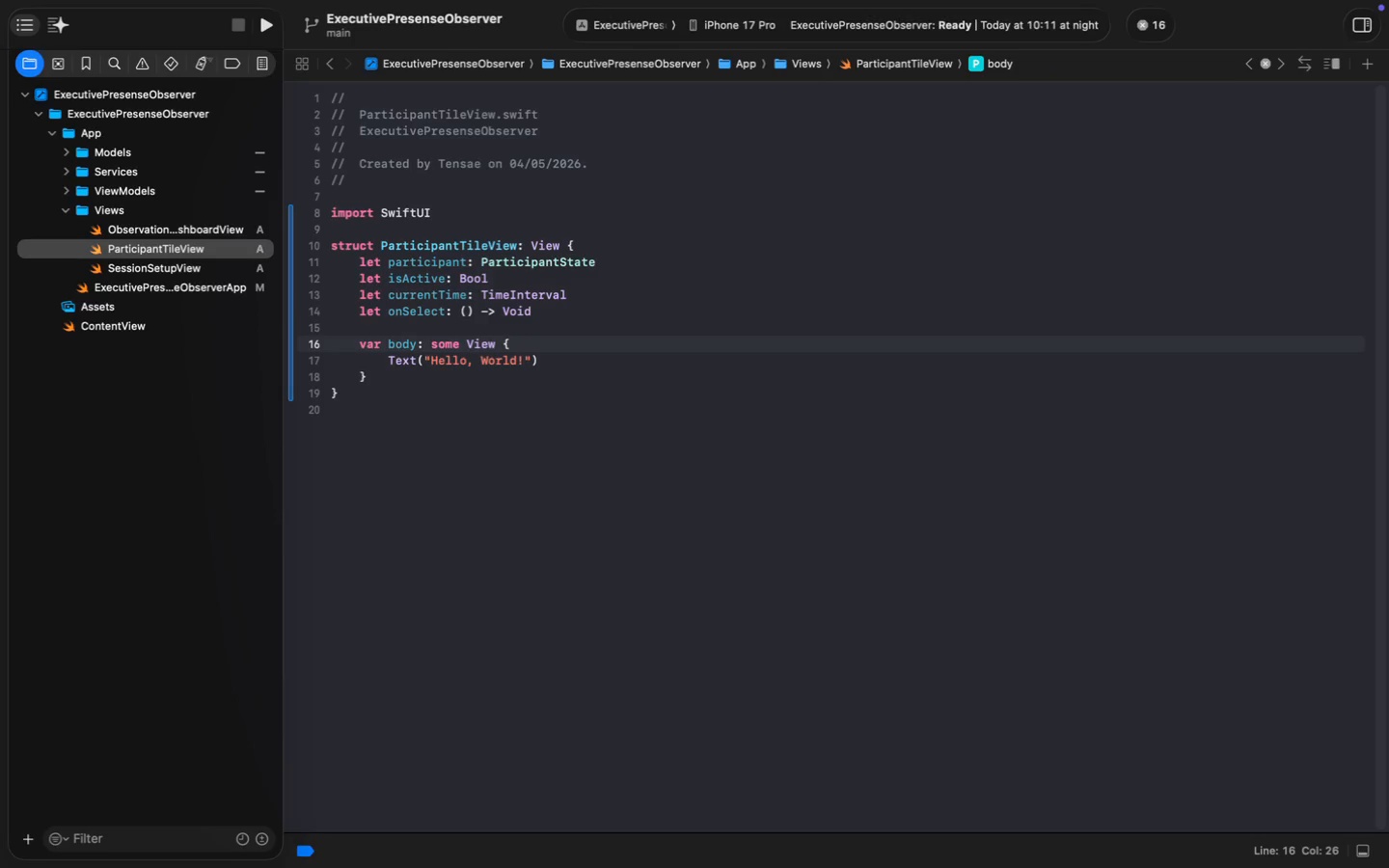 
key(ArrowUp)
 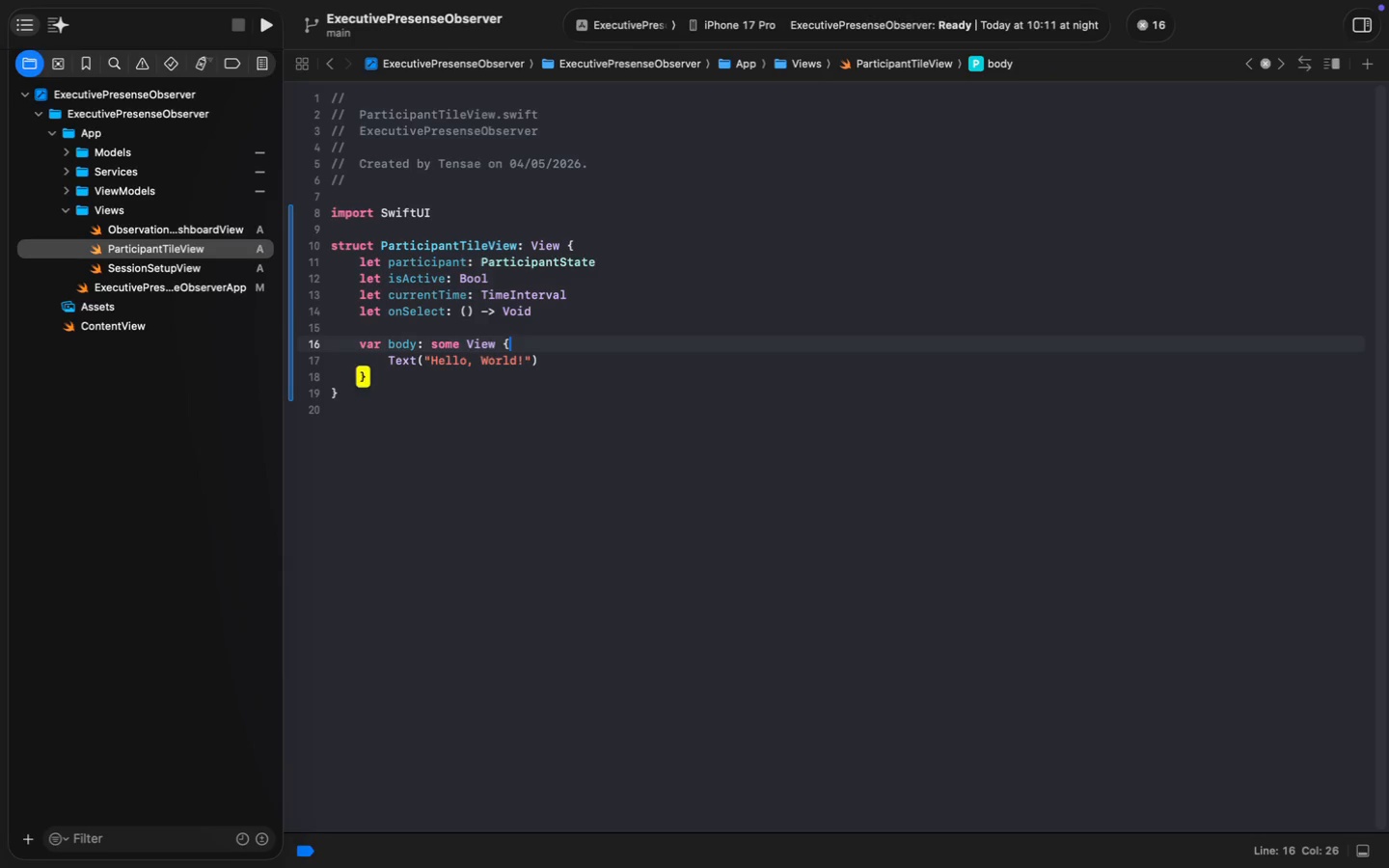 
key(ArrowDown)
 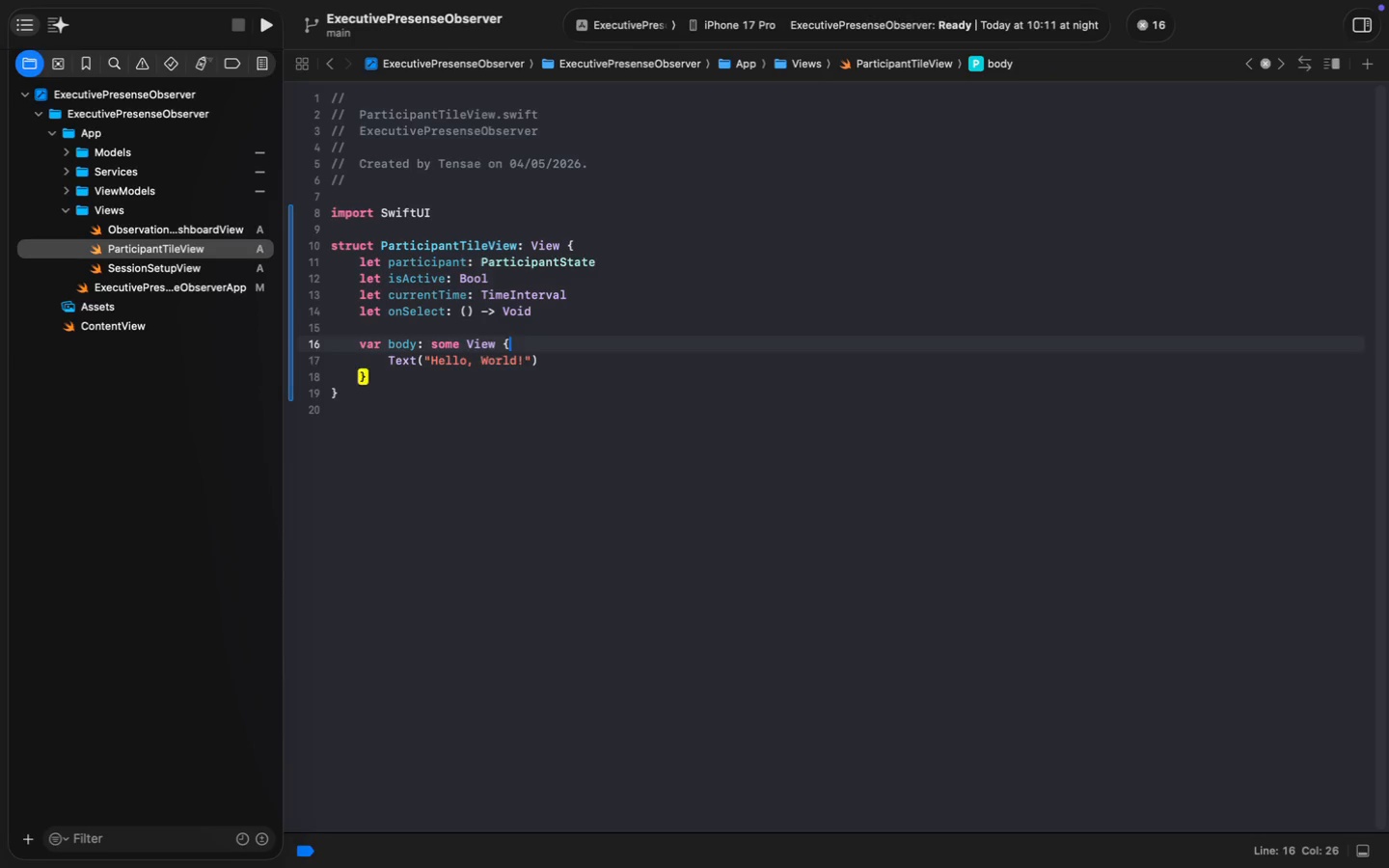 
key(ArrowDown)
 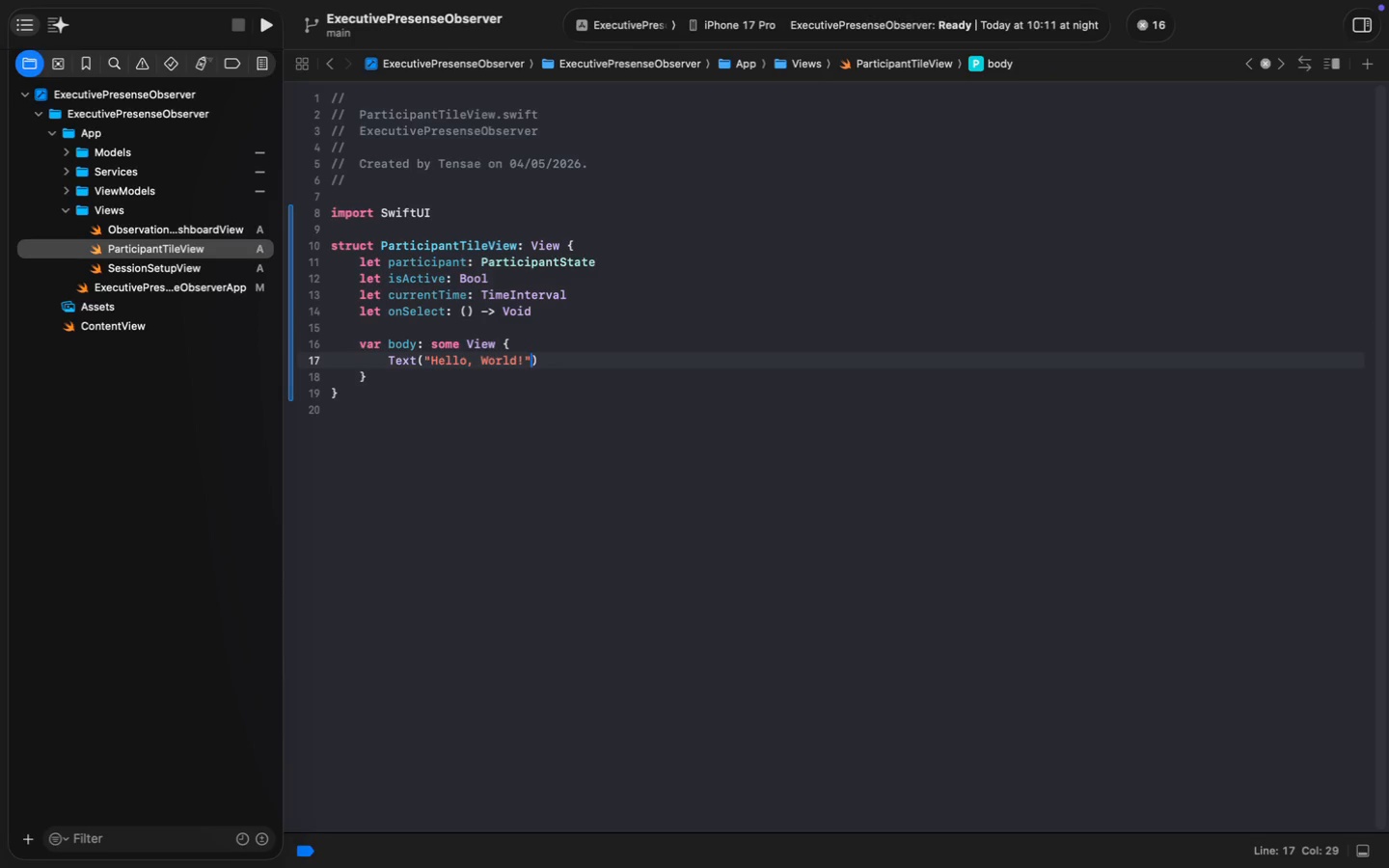 
key(ArrowRight)
 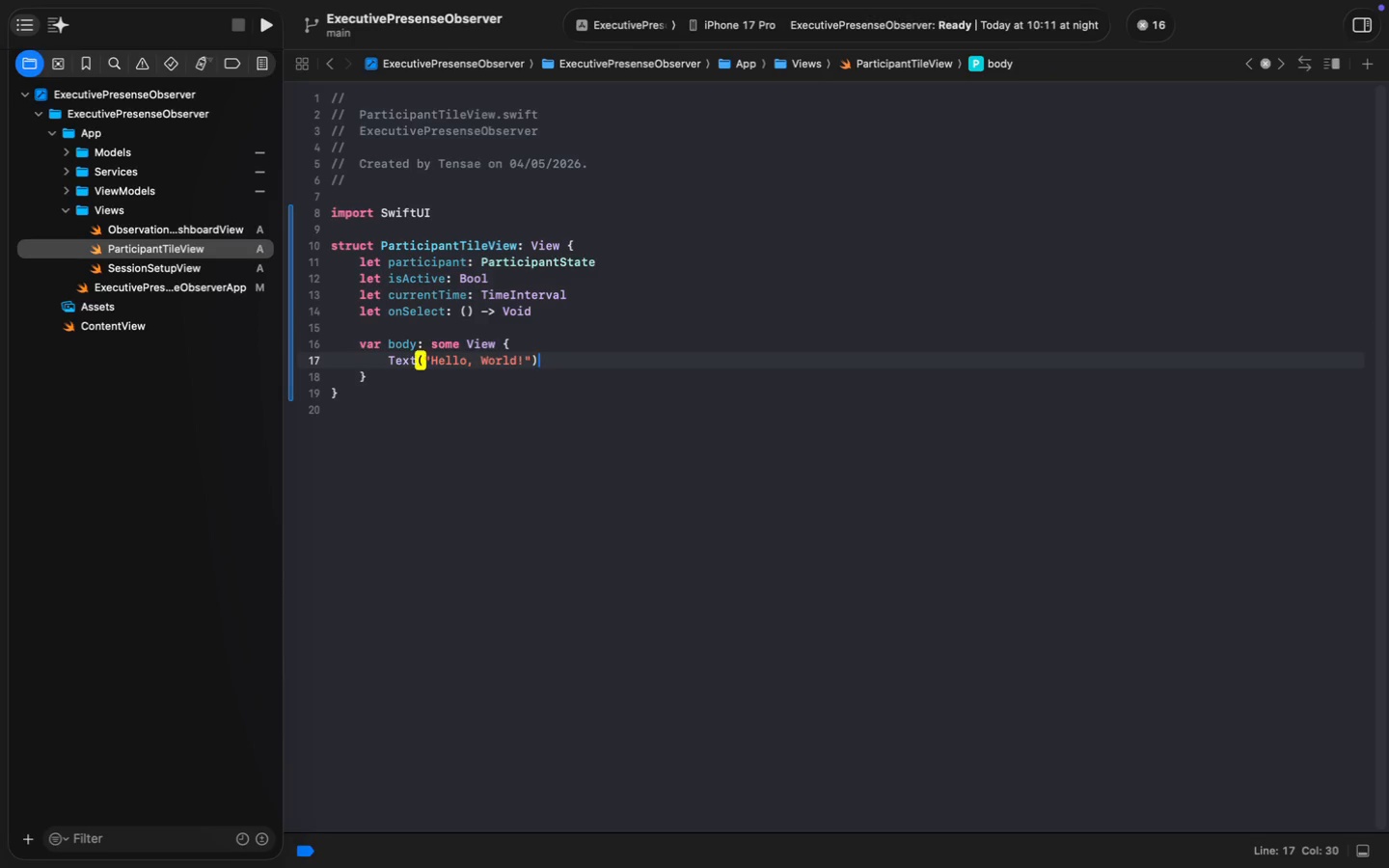 
key(ArrowRight)
 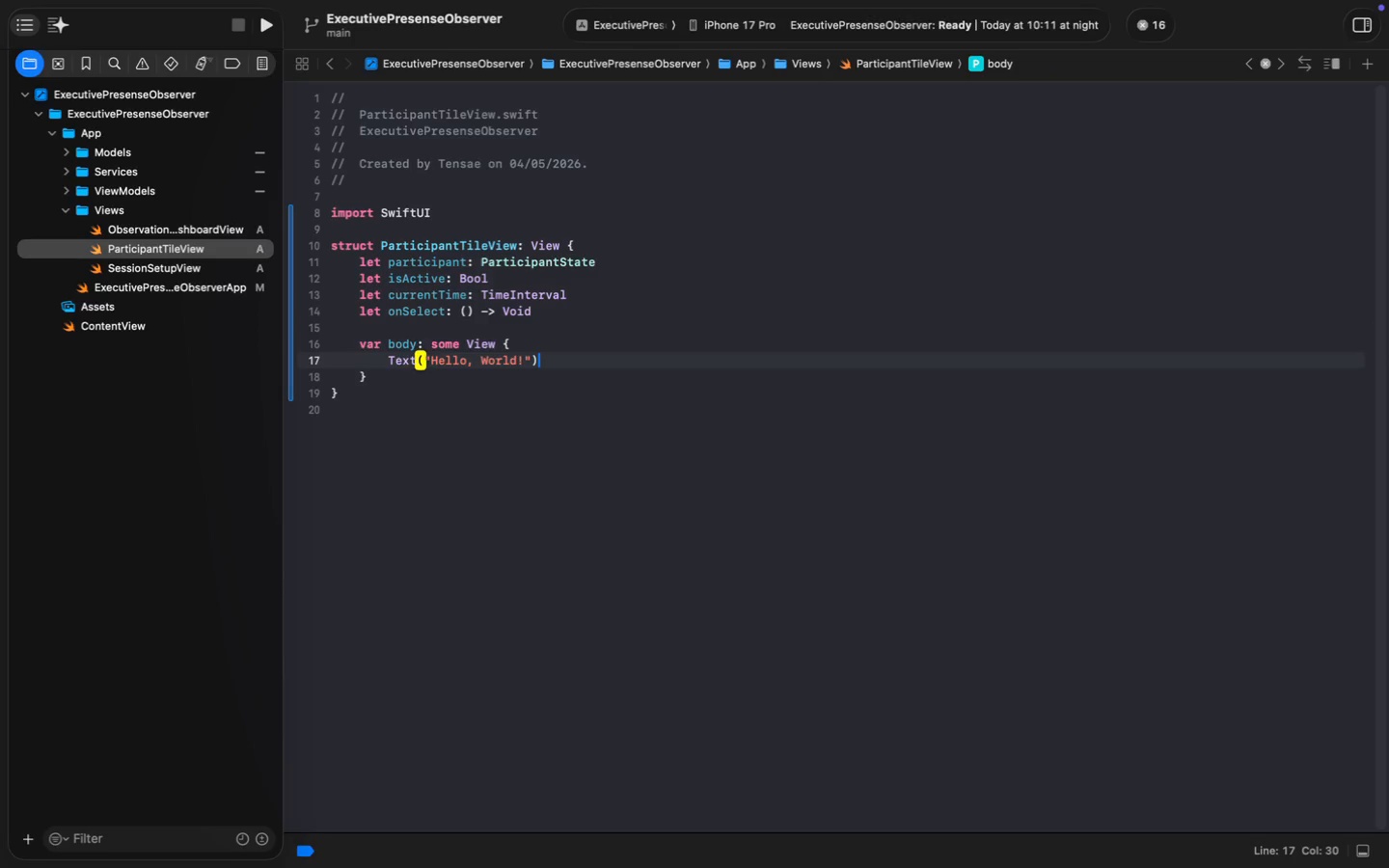 
key(ArrowLeft)
 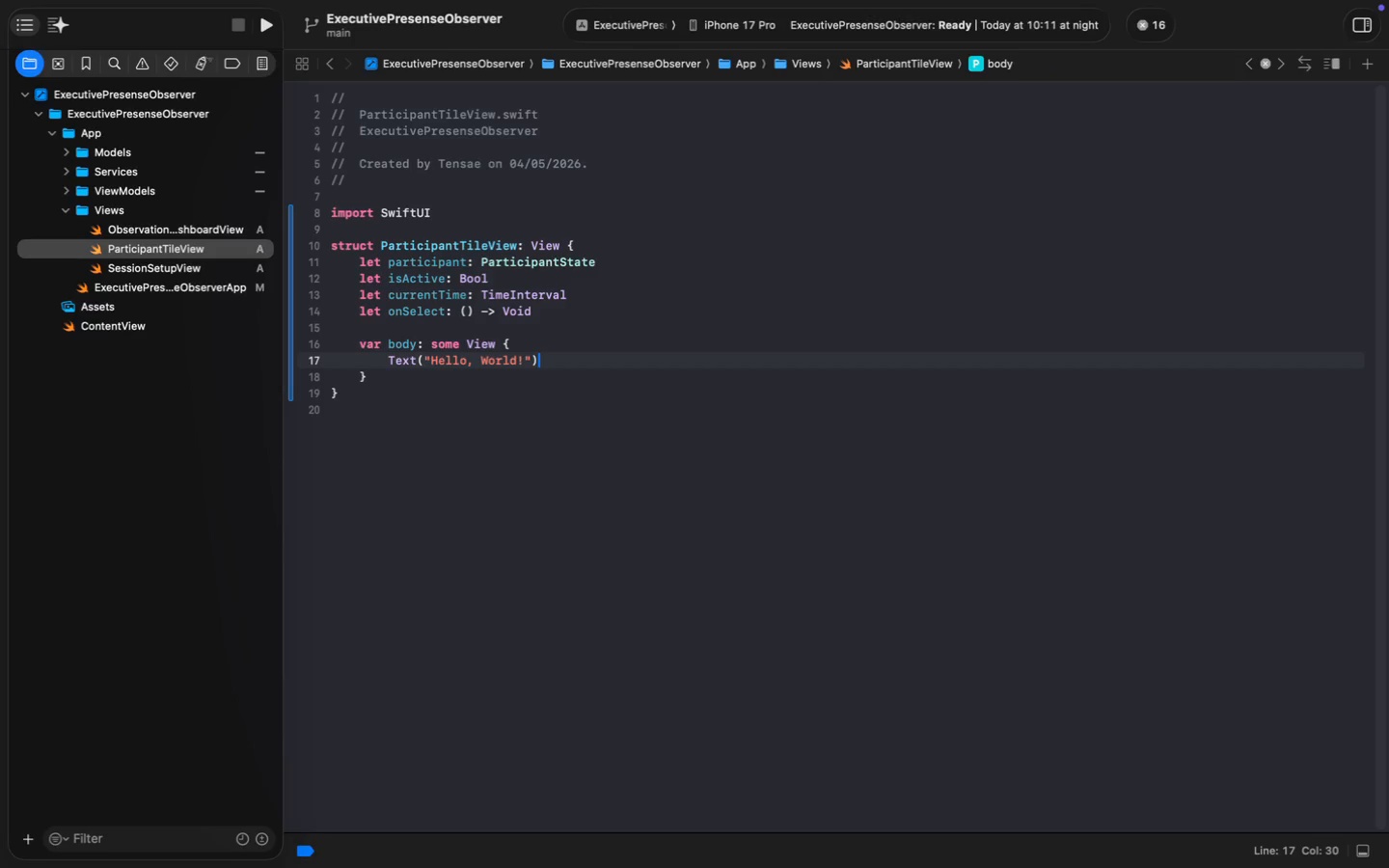 
key(Meta+Shift+ArrowLeft)
 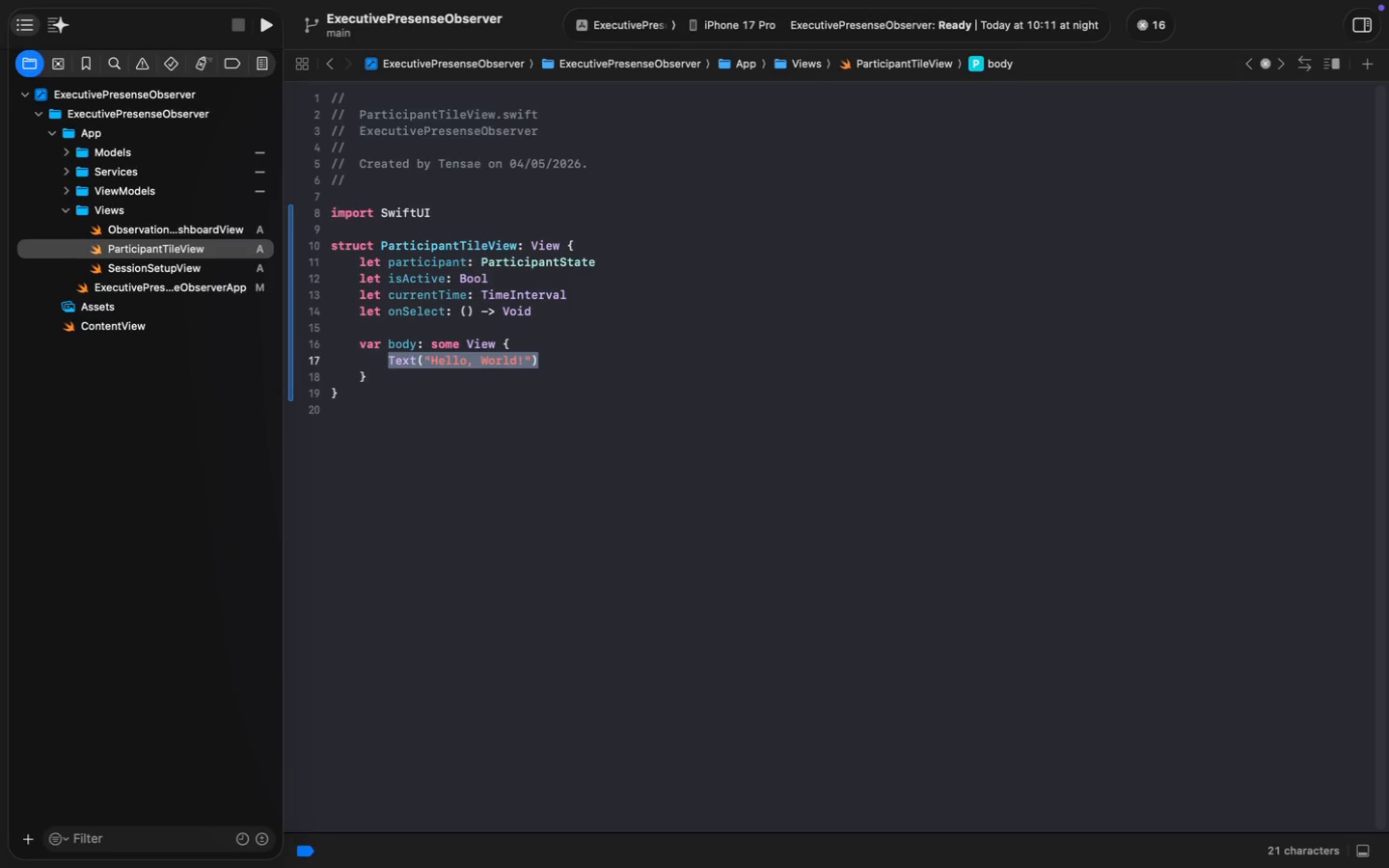 
wait(7.83)
 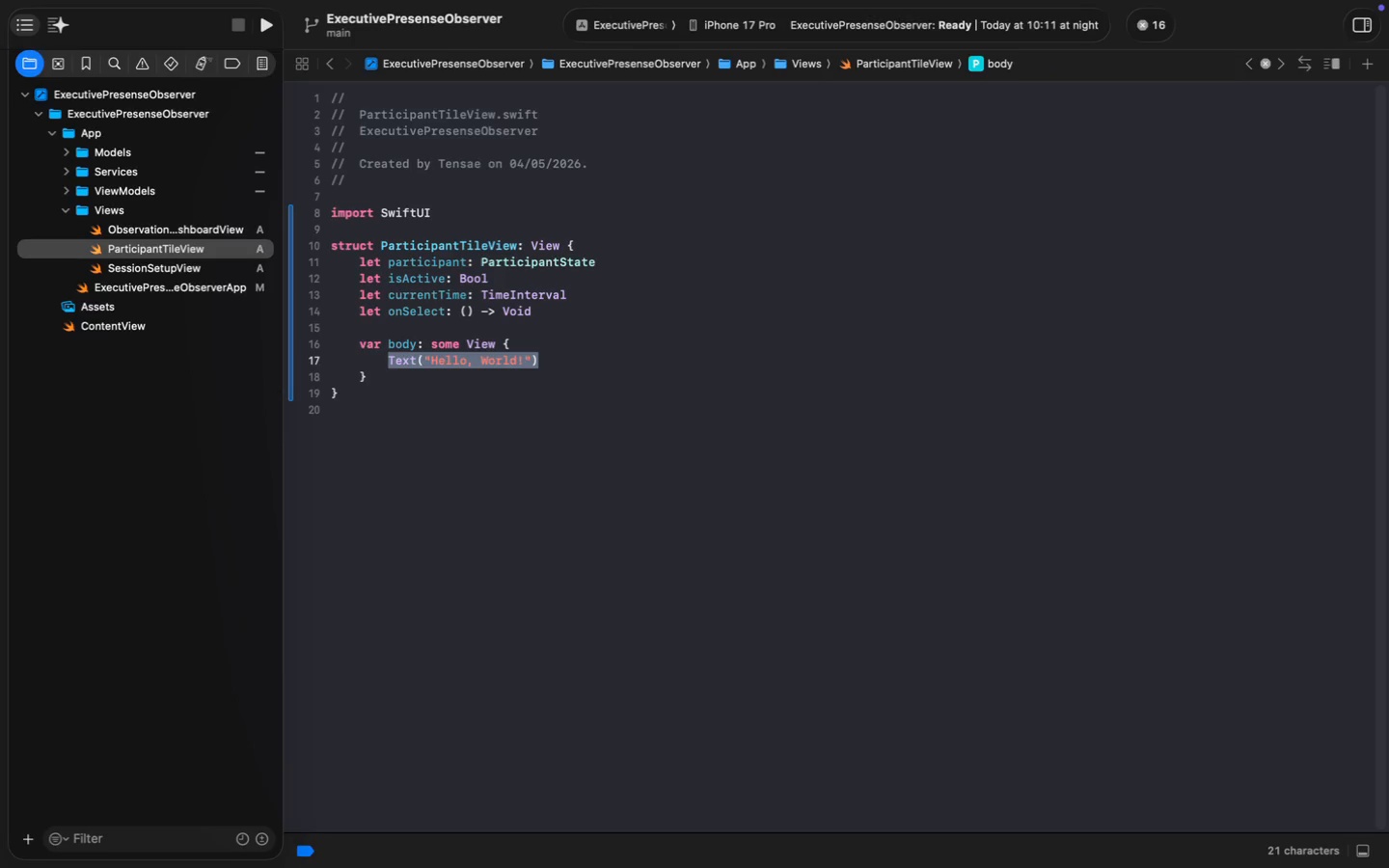 
type(Button(action: onSe)
 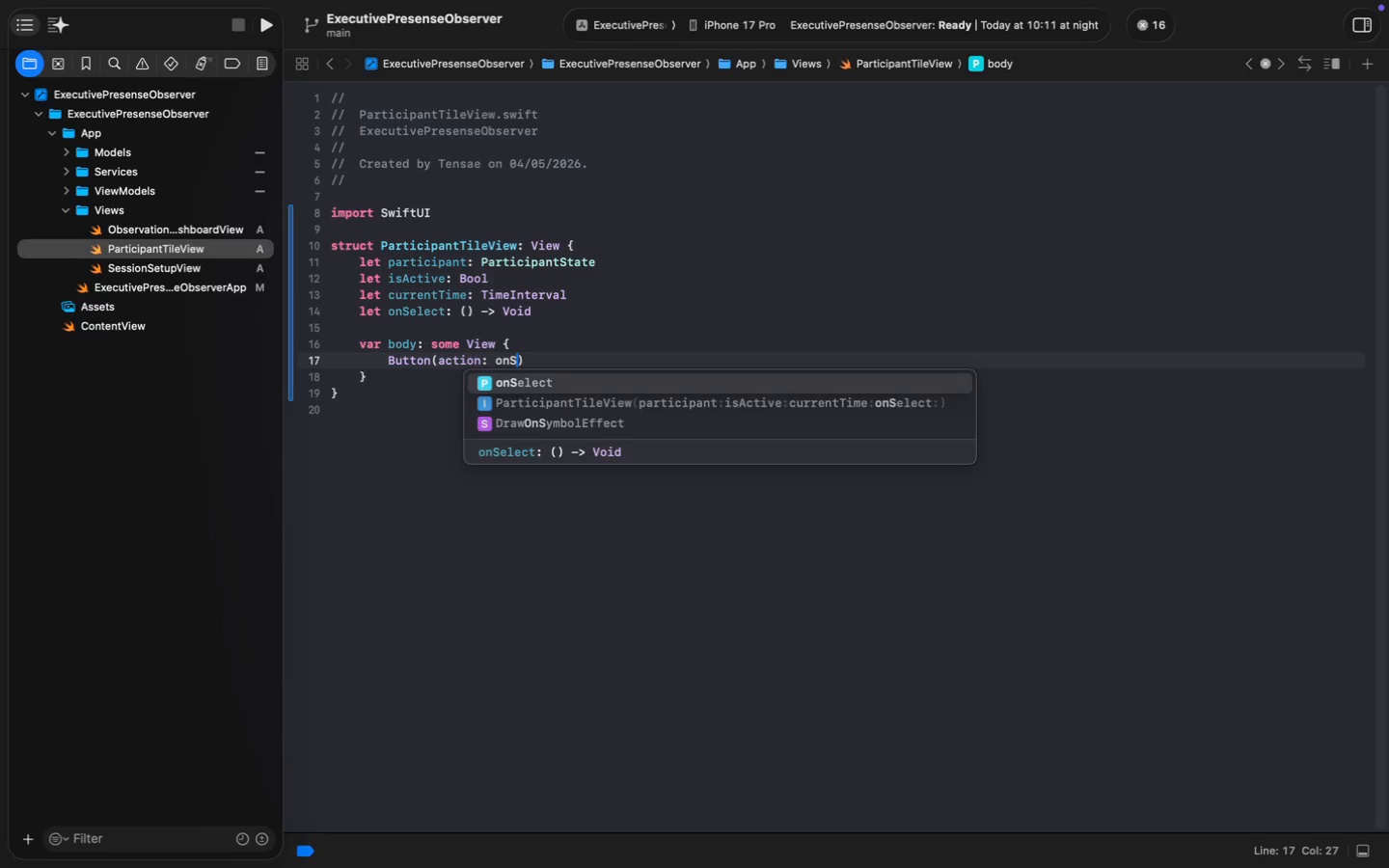 
key(Enter)
 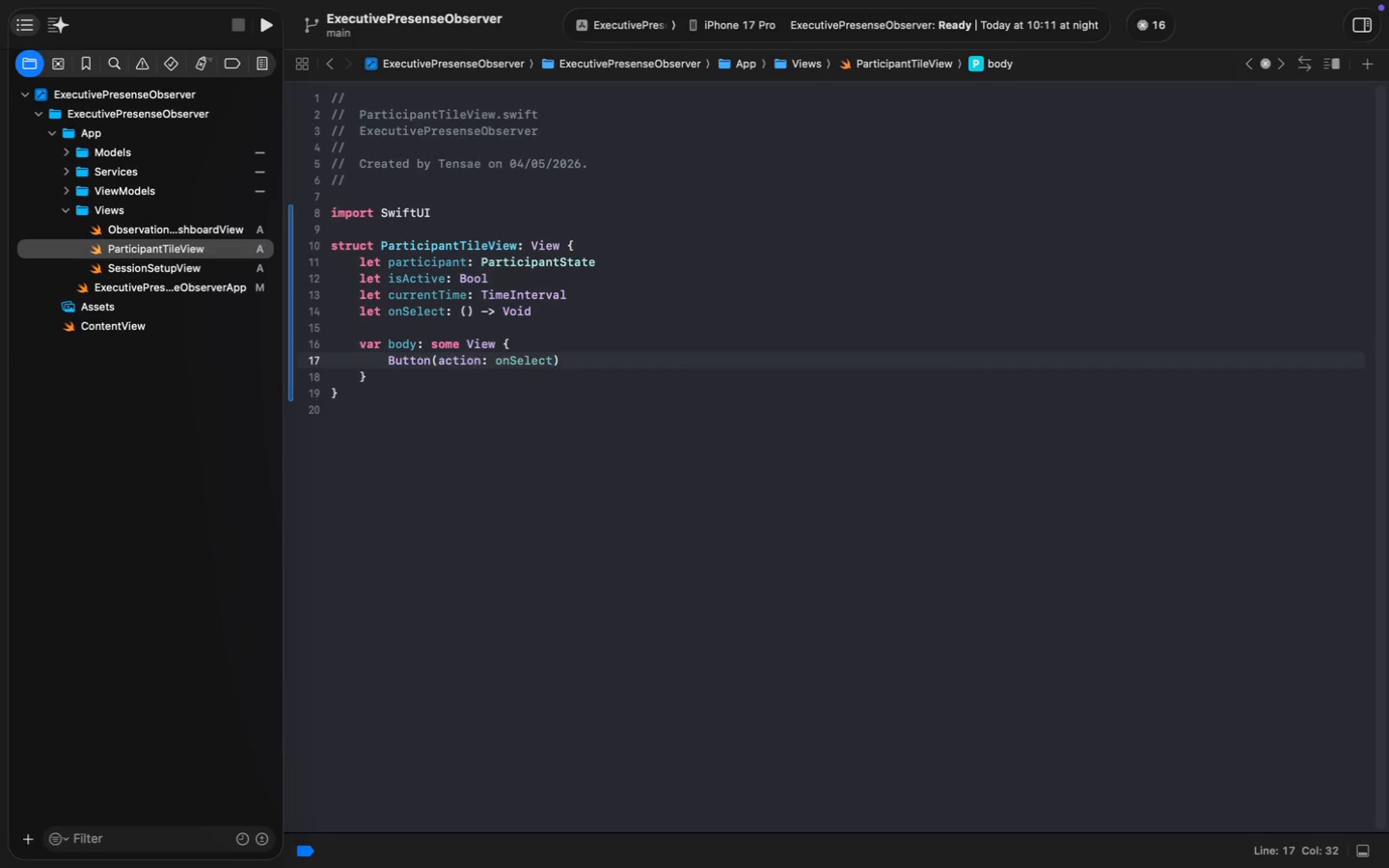 
key(ArrowRight)
 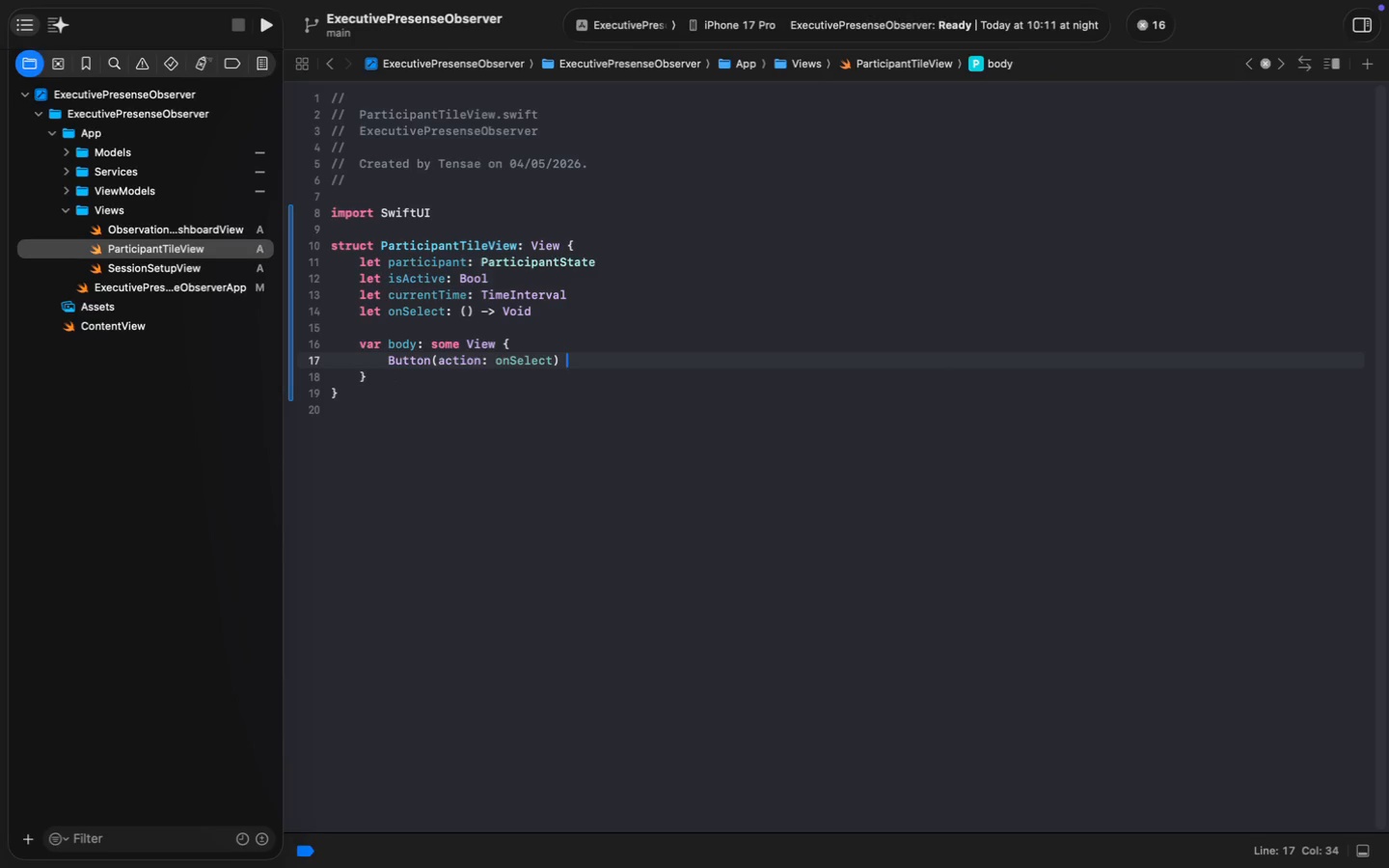 
key(Space)
 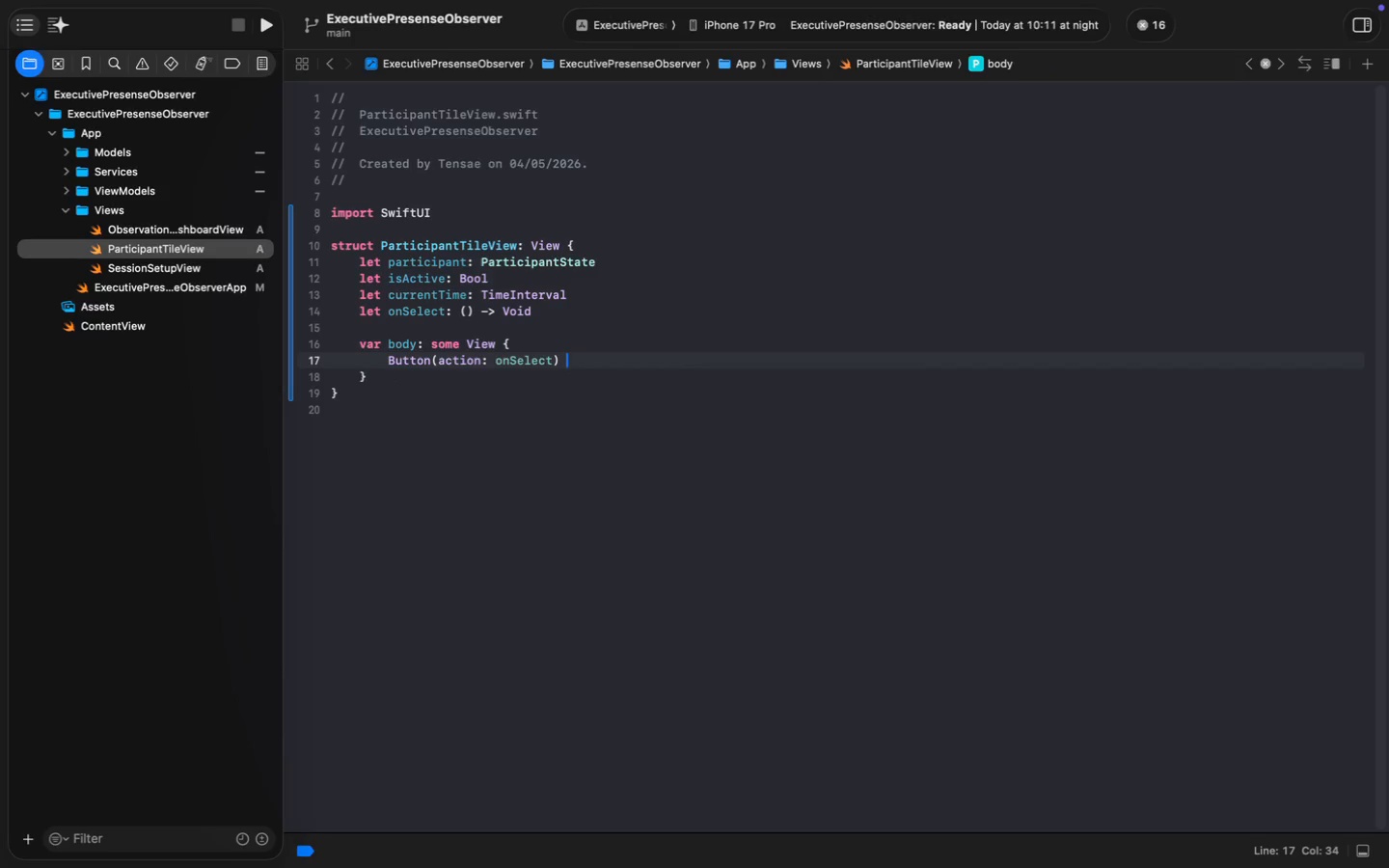 
key(Shift+ShiftLeft)
 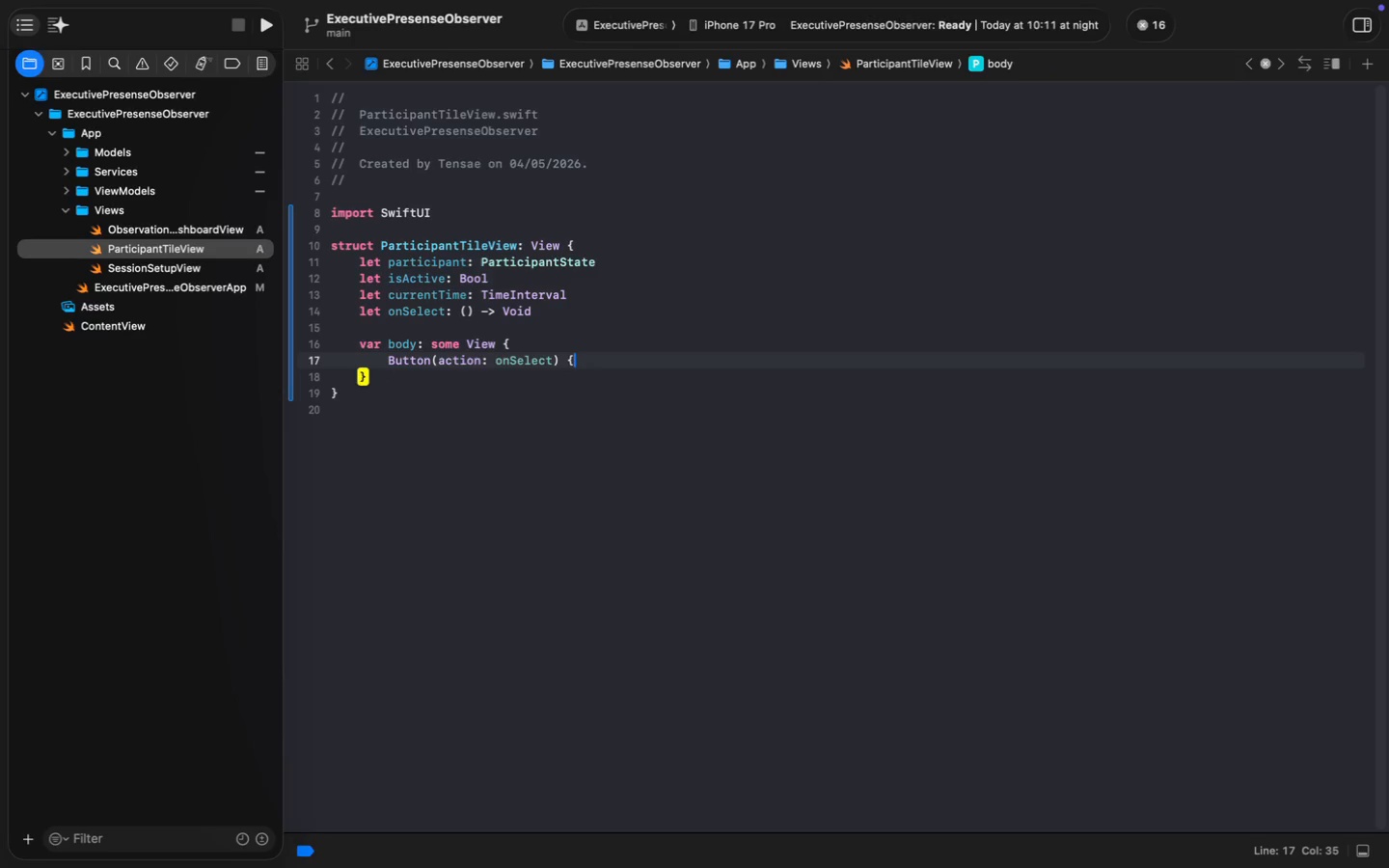 
key(Shift+BracketLeft)
 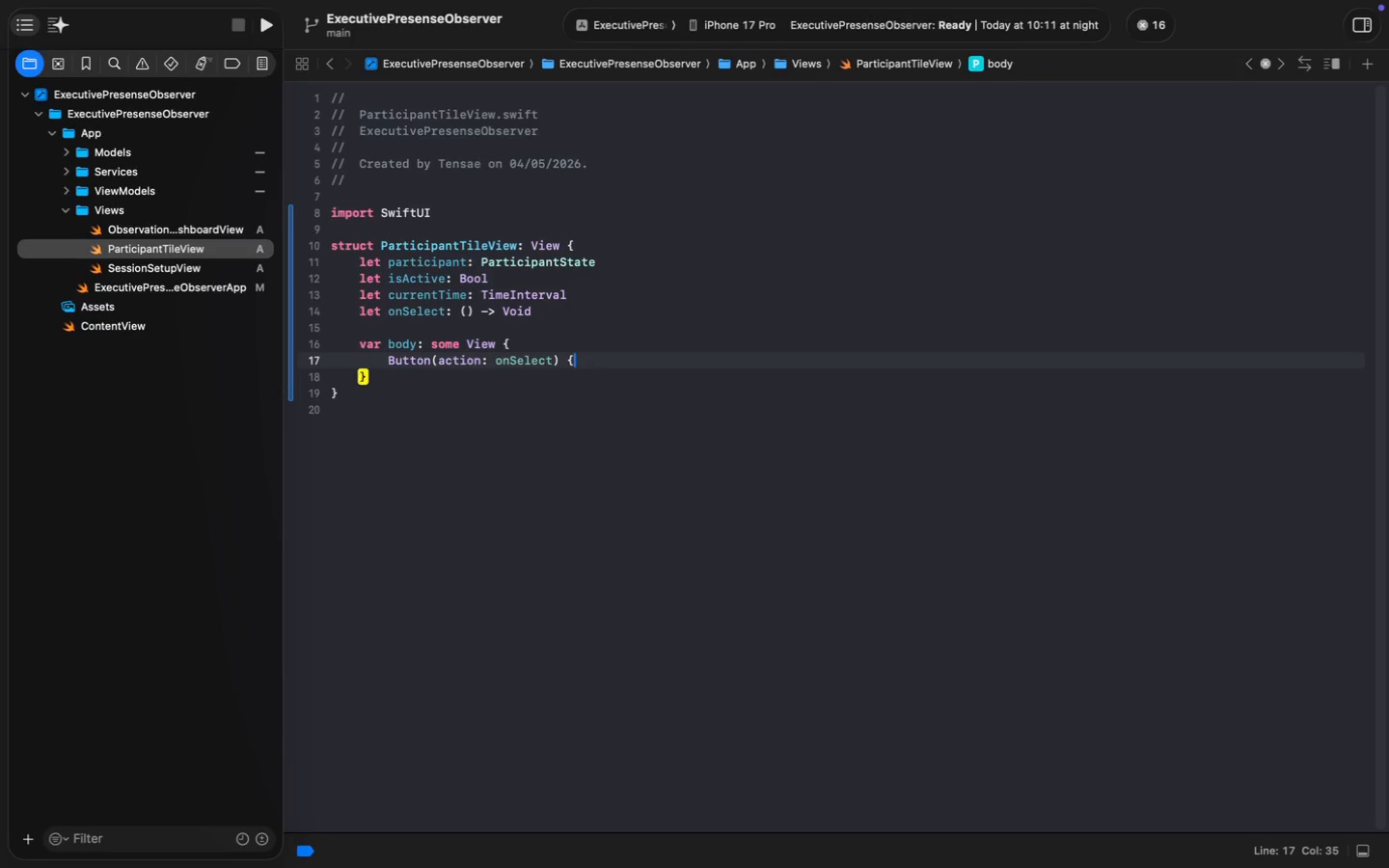 
key(Enter)
 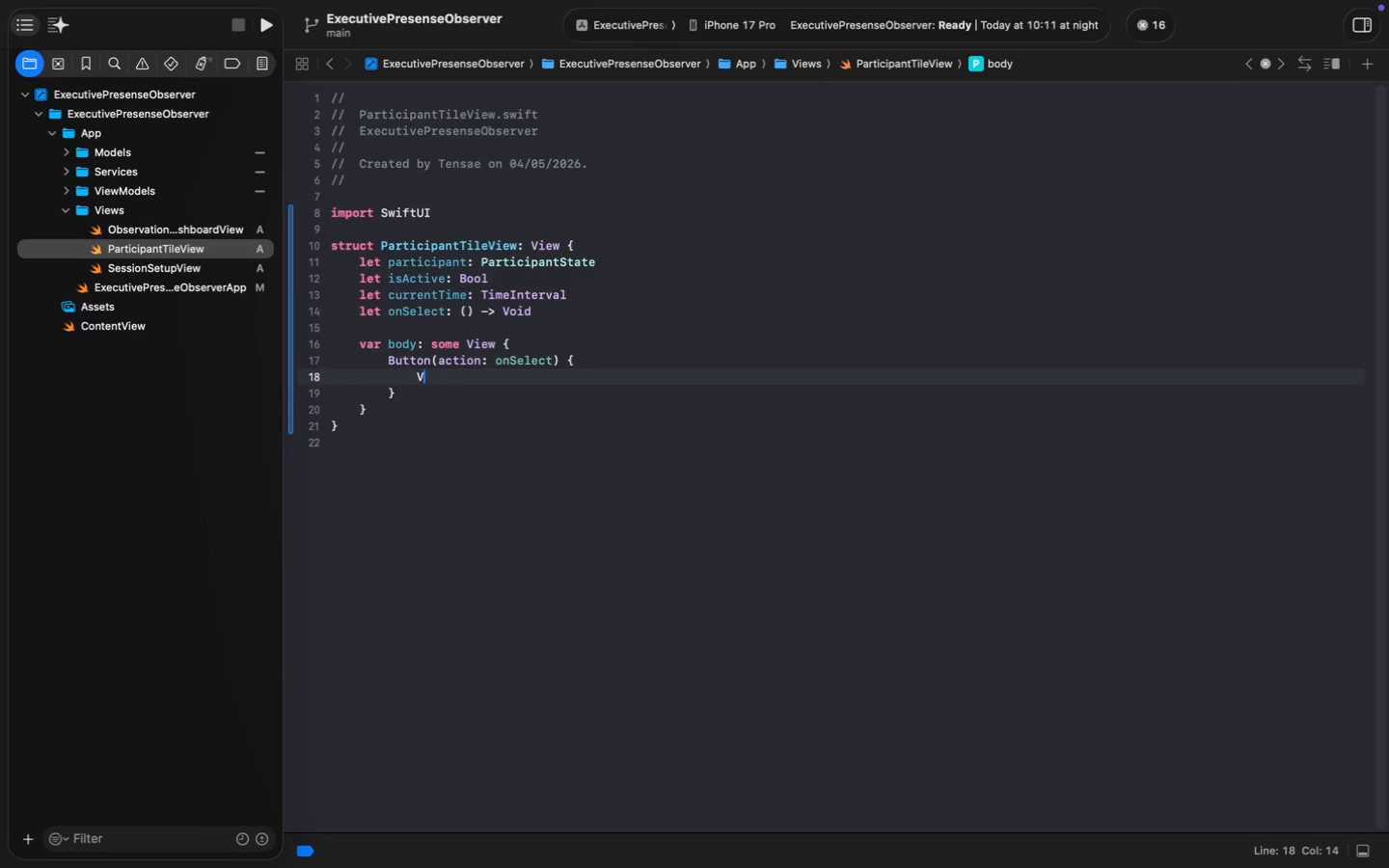 
type(Vsta)
 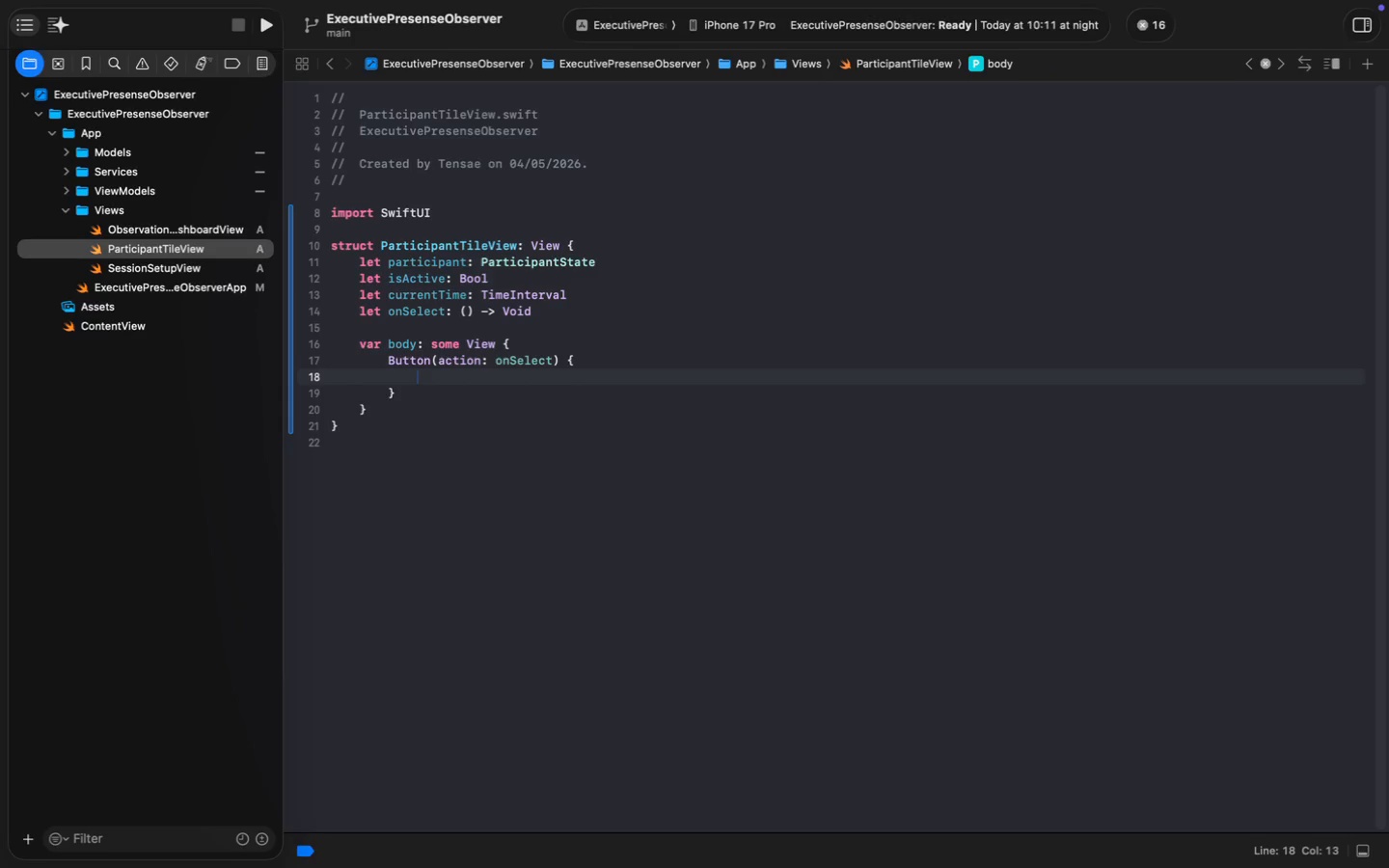 
key(Enter)
 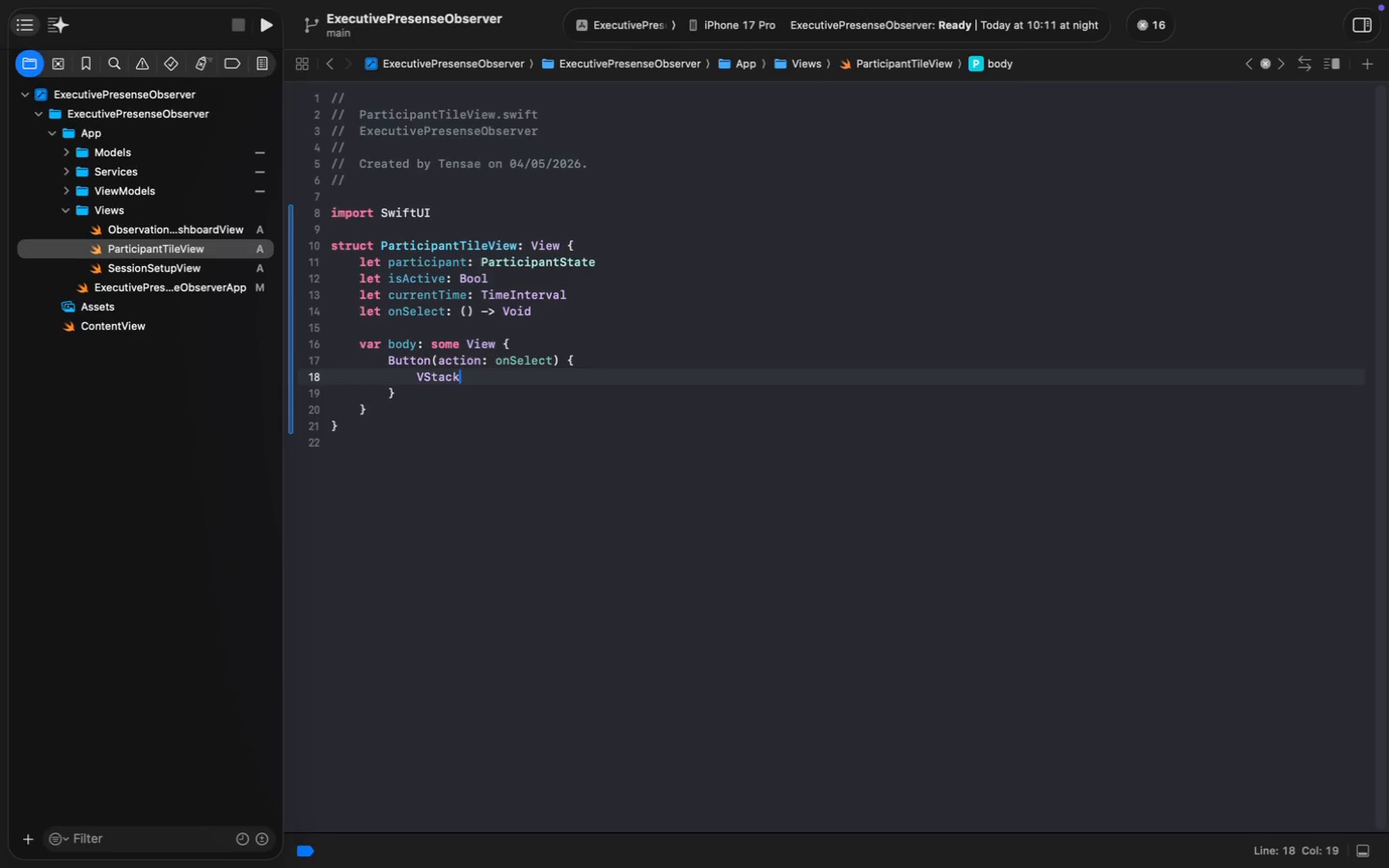 
type( )
key(Backspace)
type(()
key(Tab)
type(.lea)
 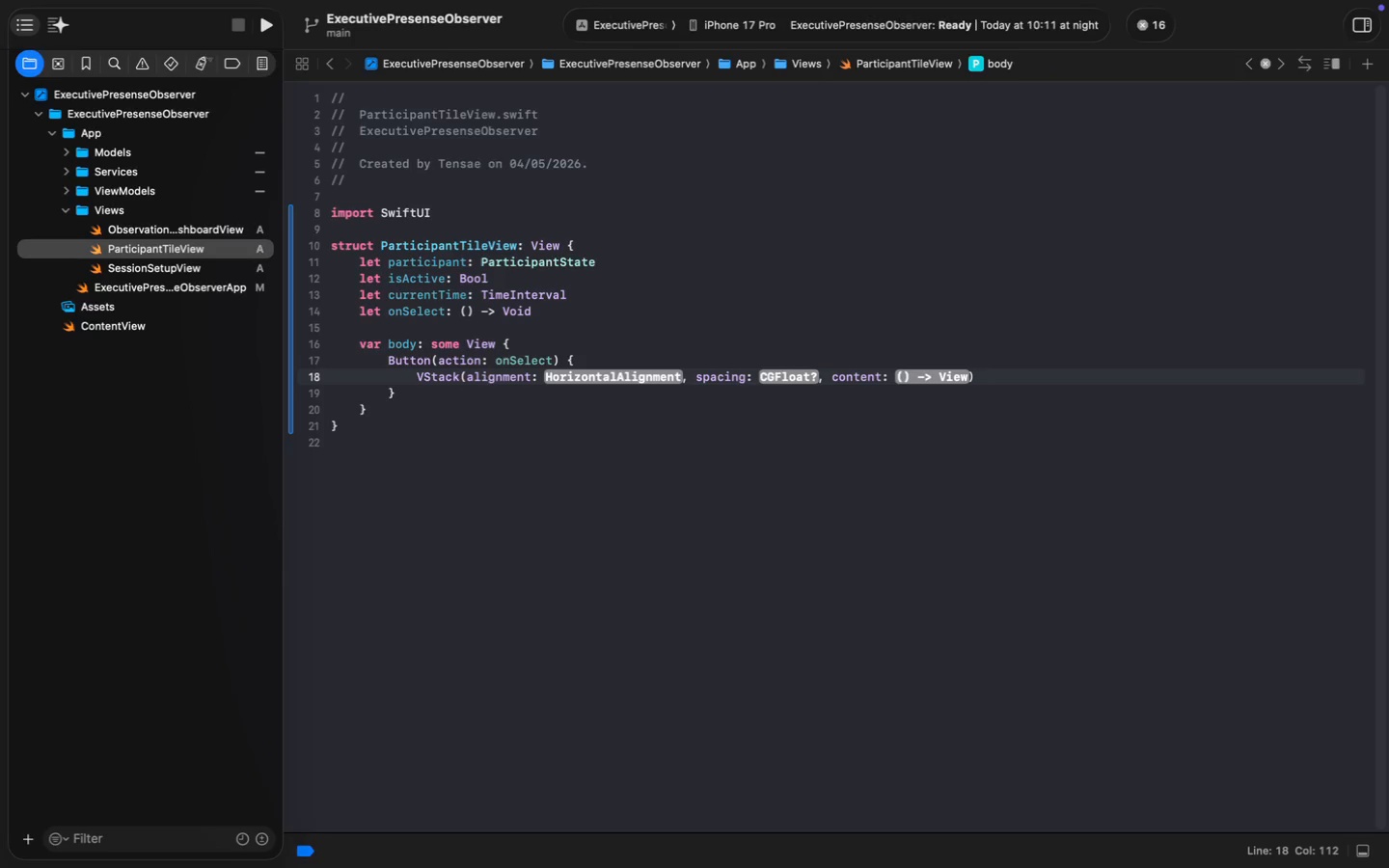 
key(Meta+Z)
 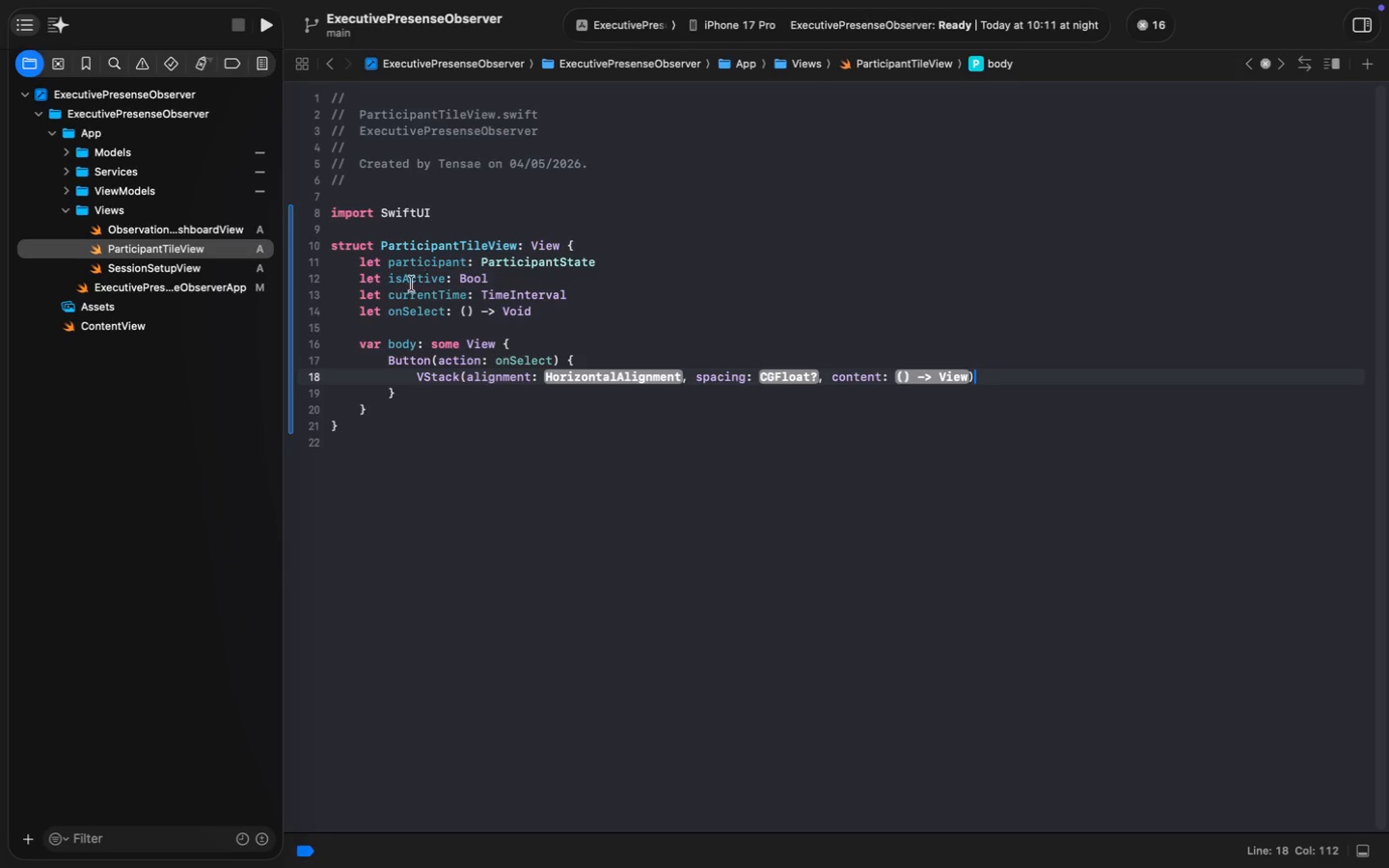 
left_click([613, 372])
 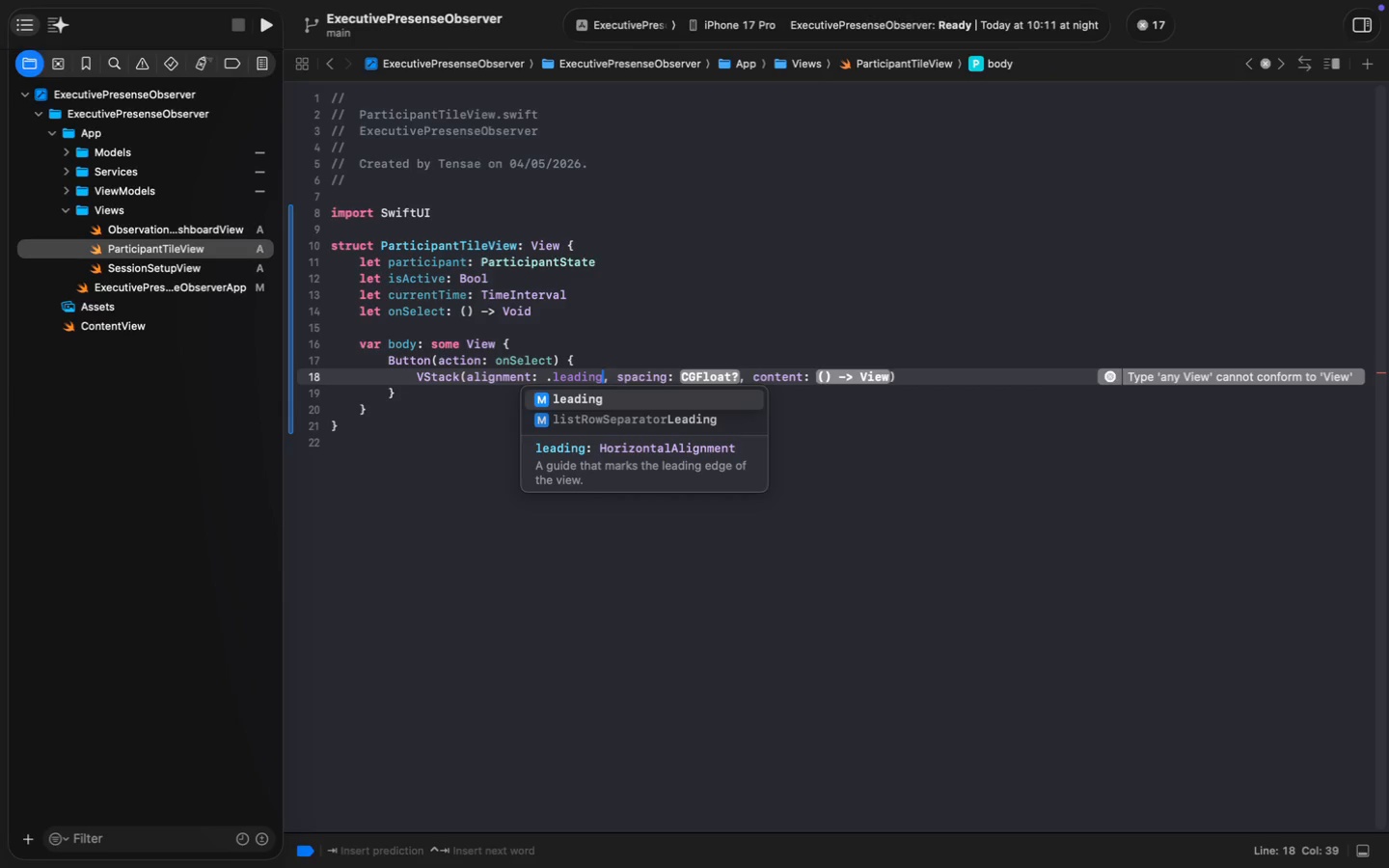 
type(.leading)
 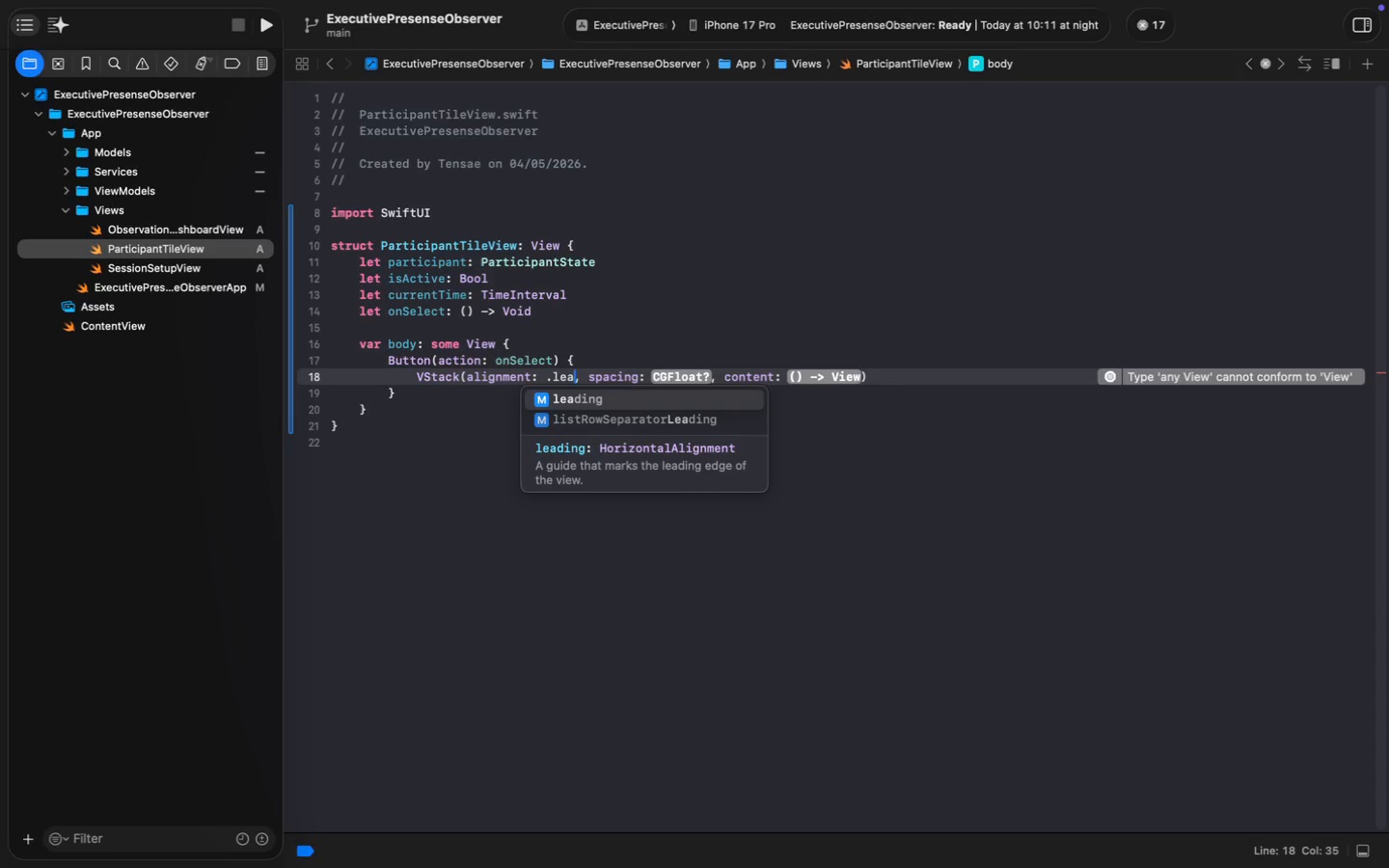 
left_click([713, 378])
 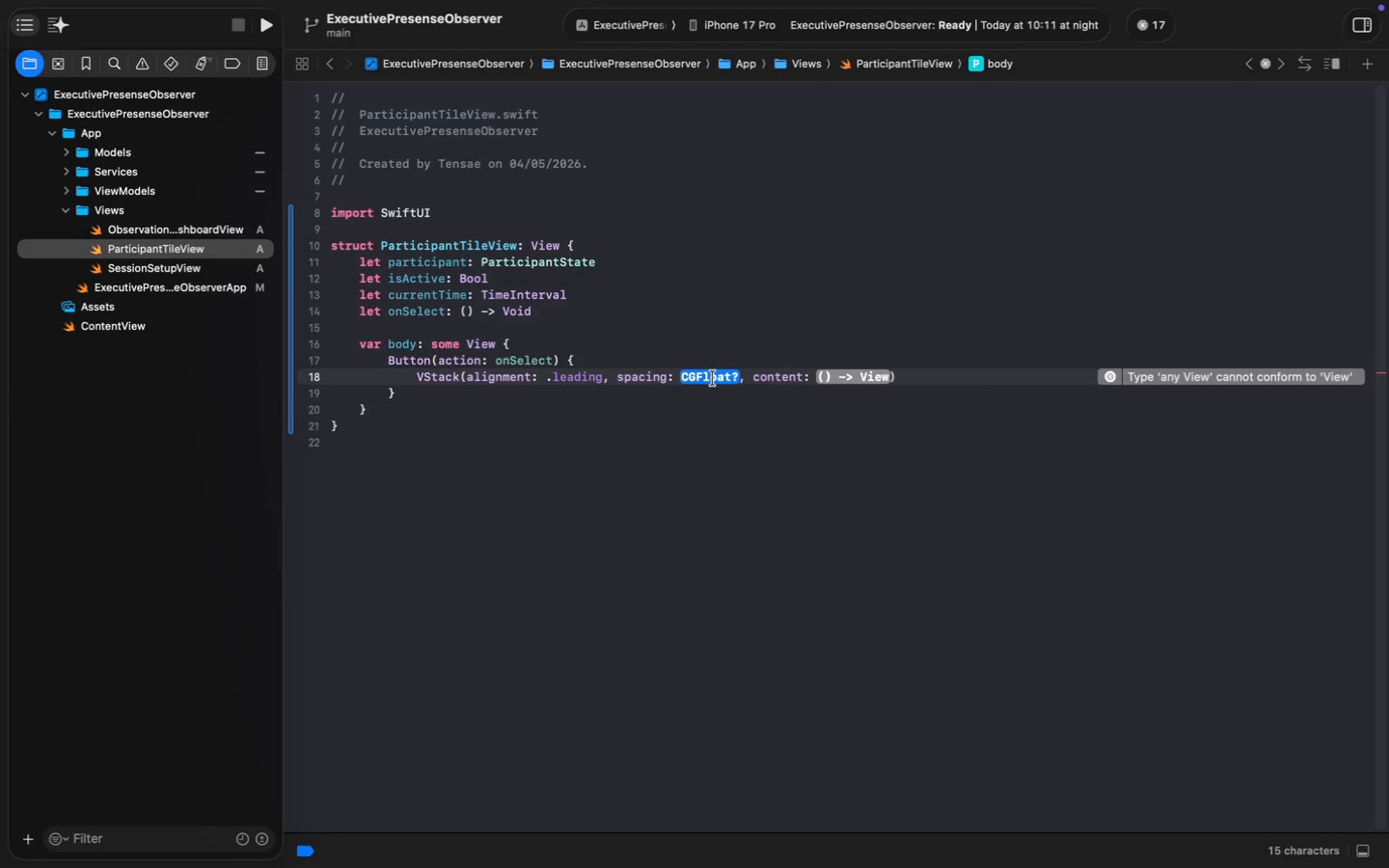 
key(8)
 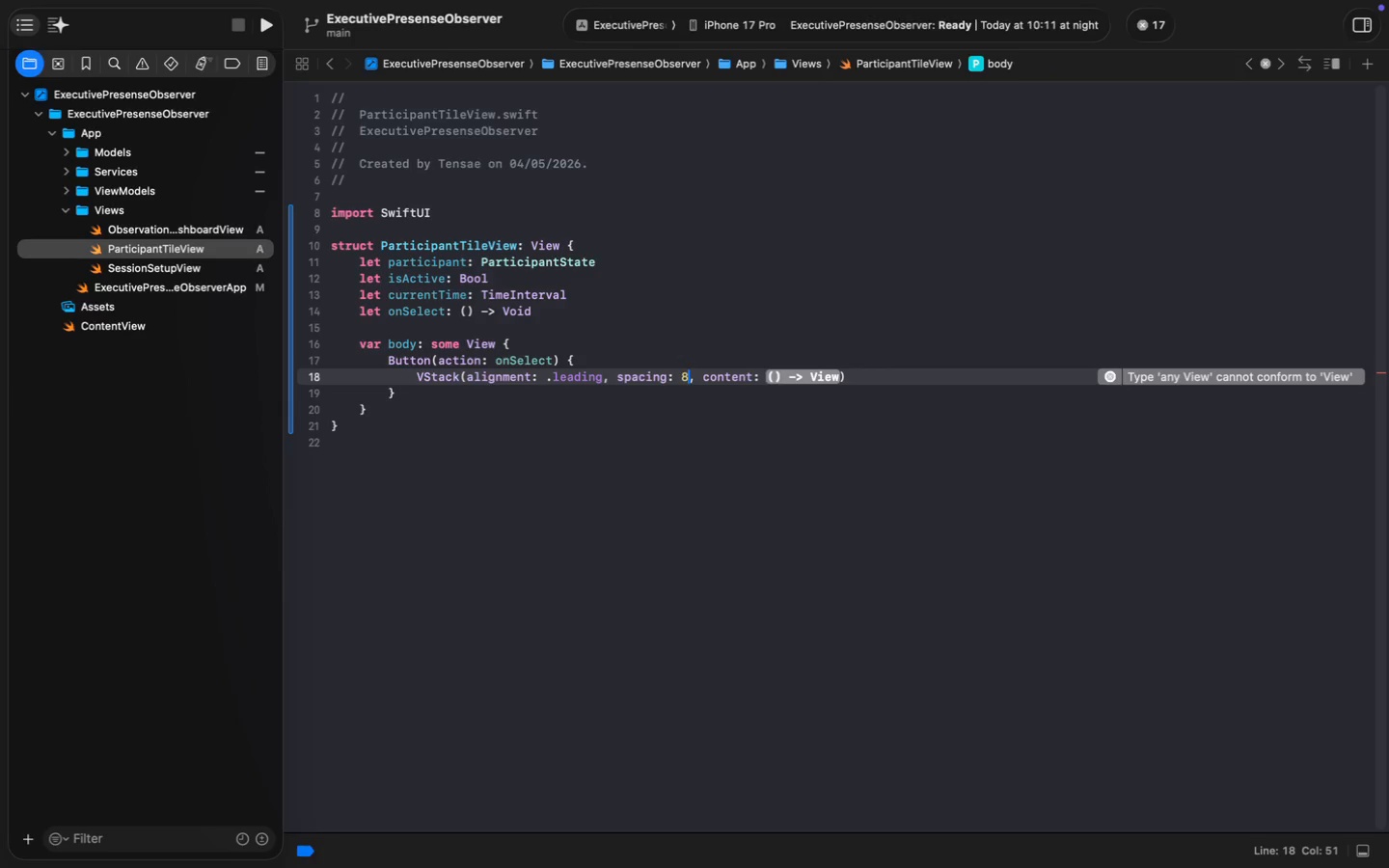 
key(Alt+Shift+ArrowRight)
 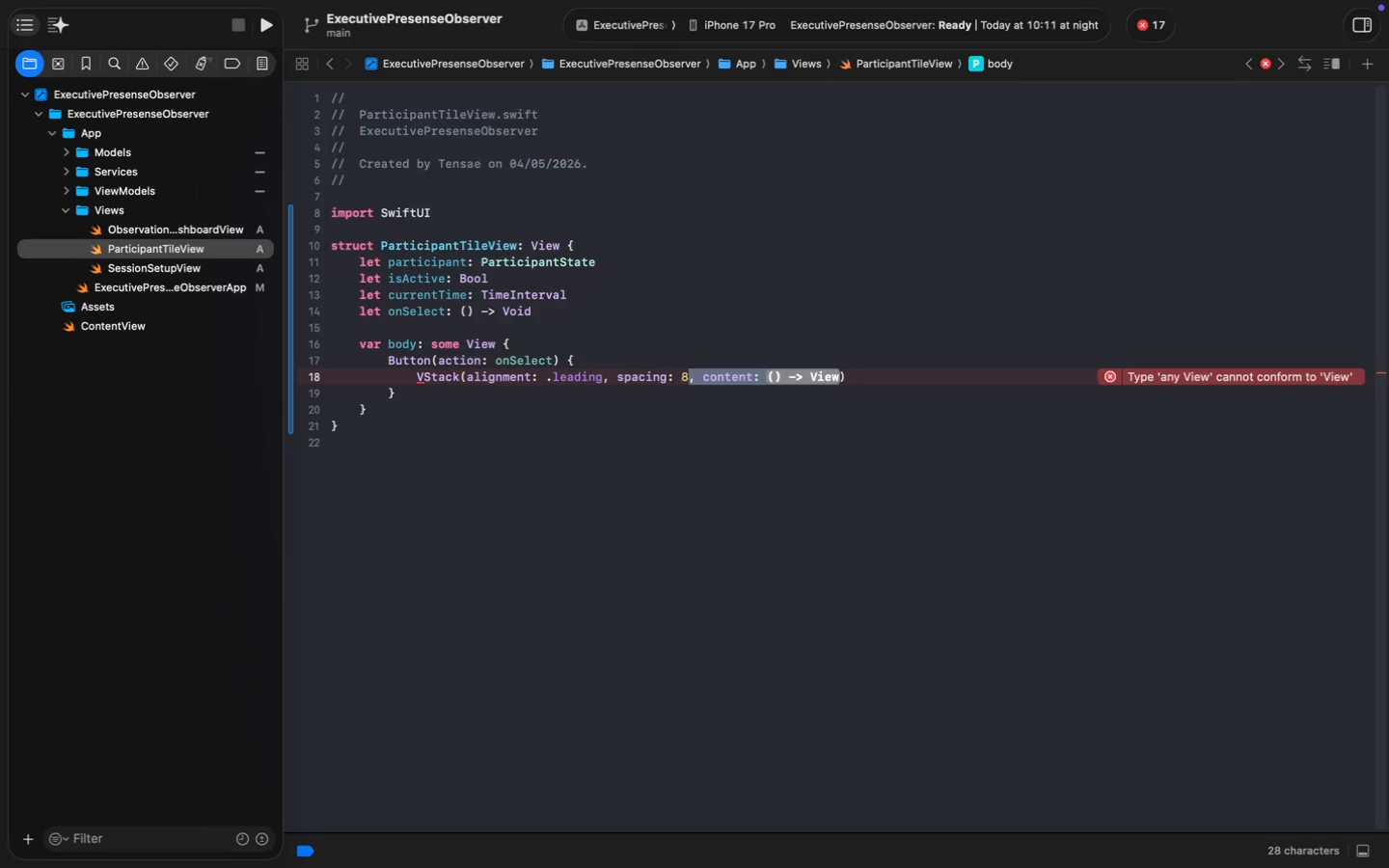 
key(Alt+Shift+ArrowRight)
 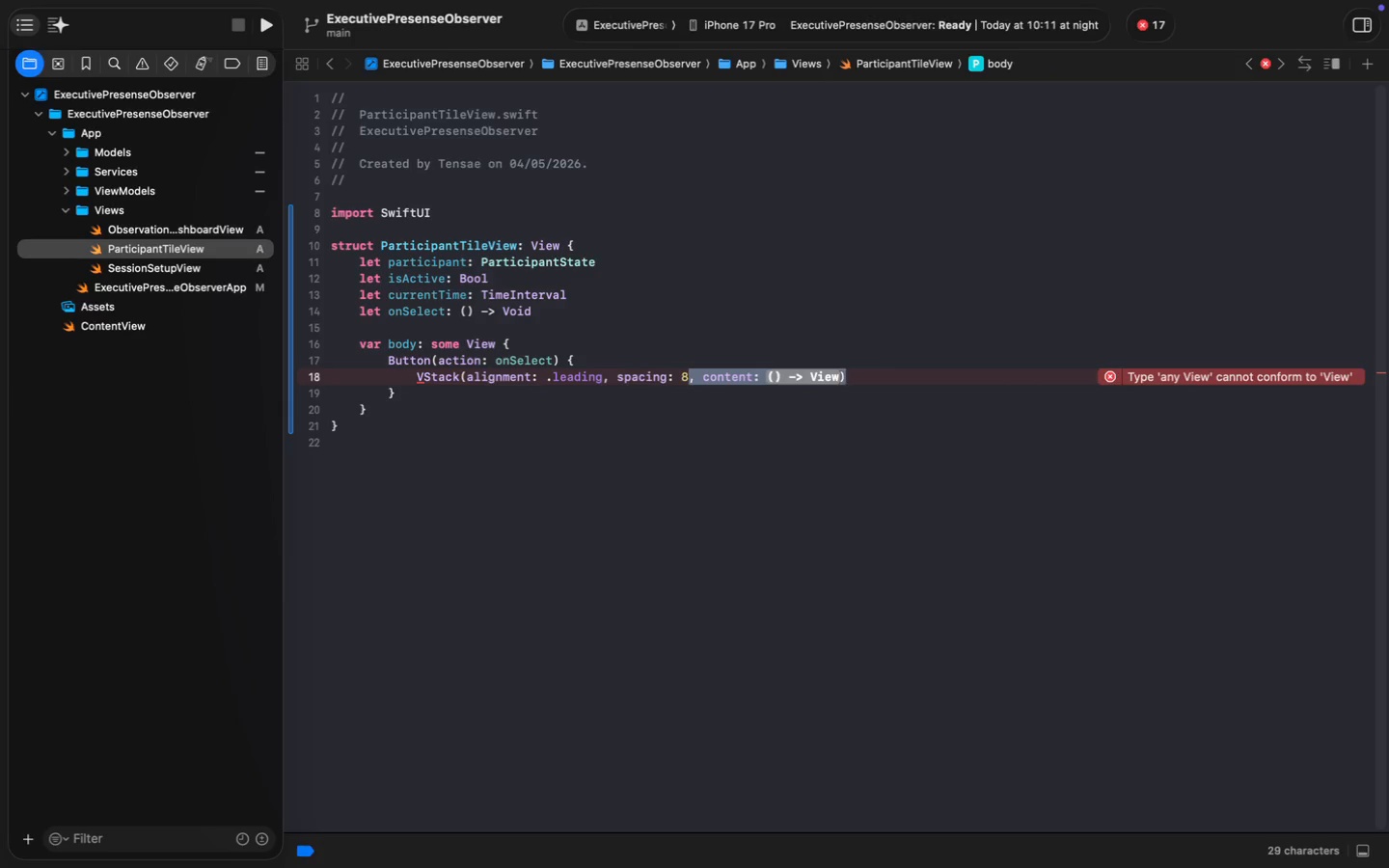 
key(Alt+Shift+ArrowRight)
 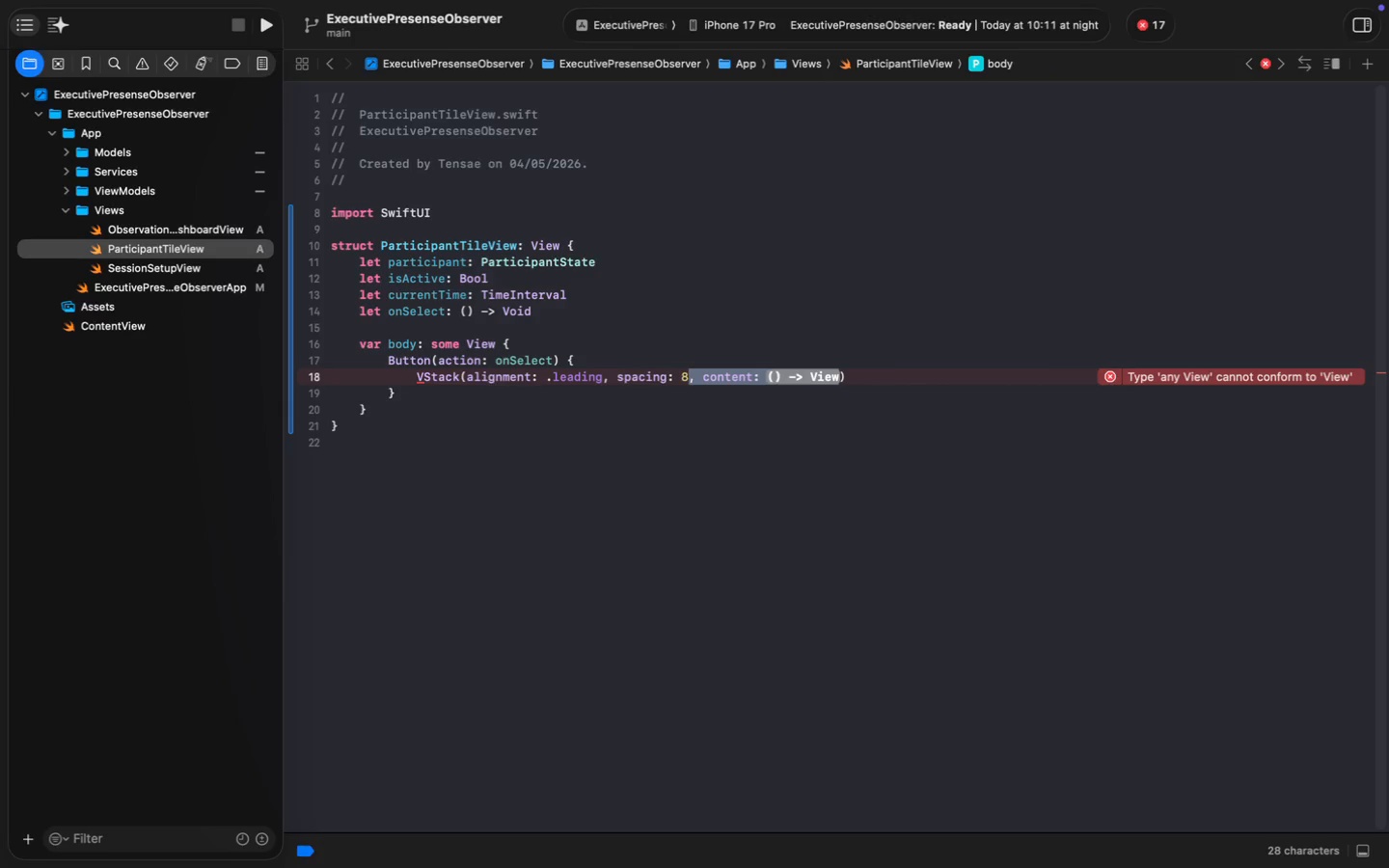 
key(Shift+ArrowLeft)
 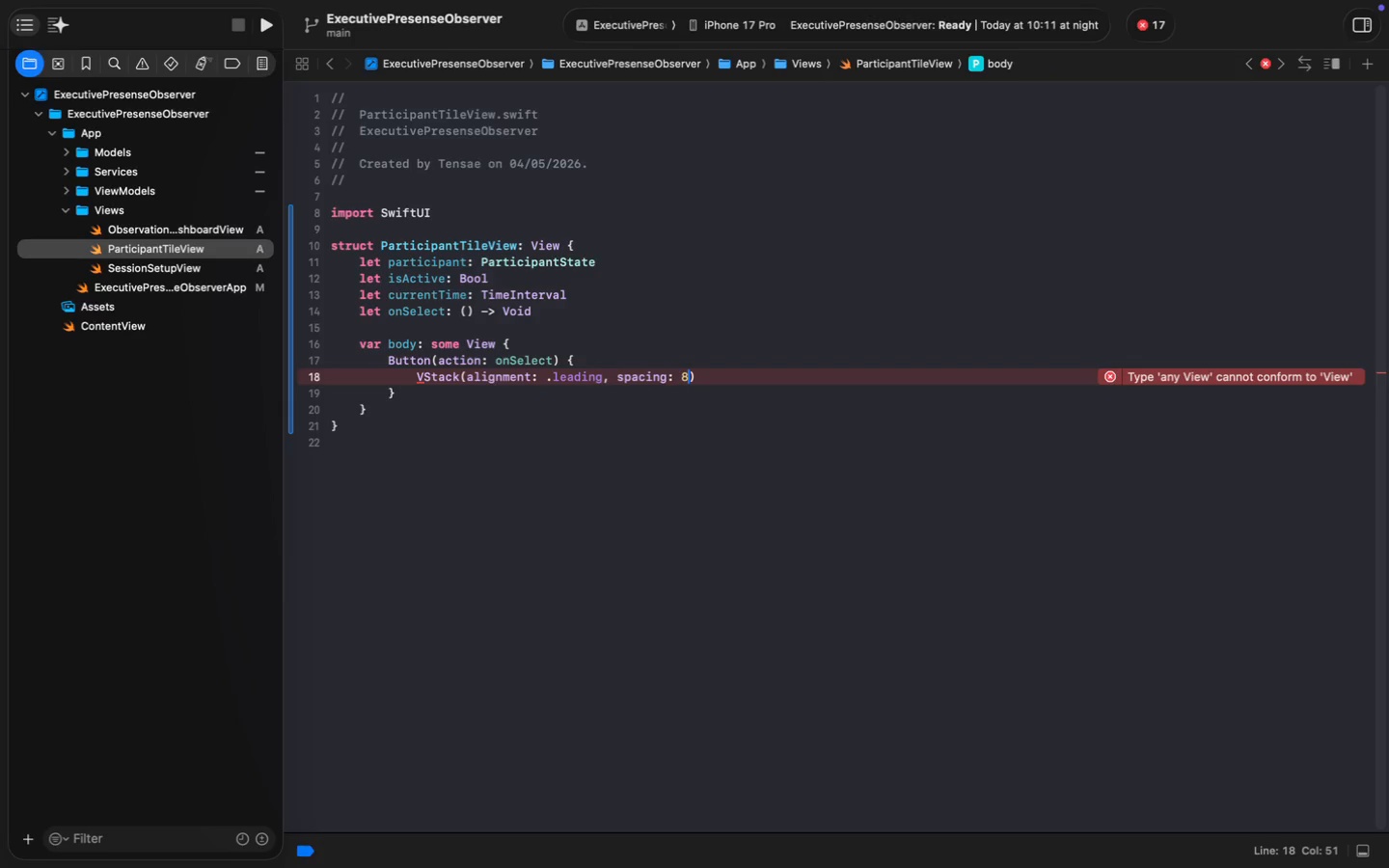 
key(Backspace)
 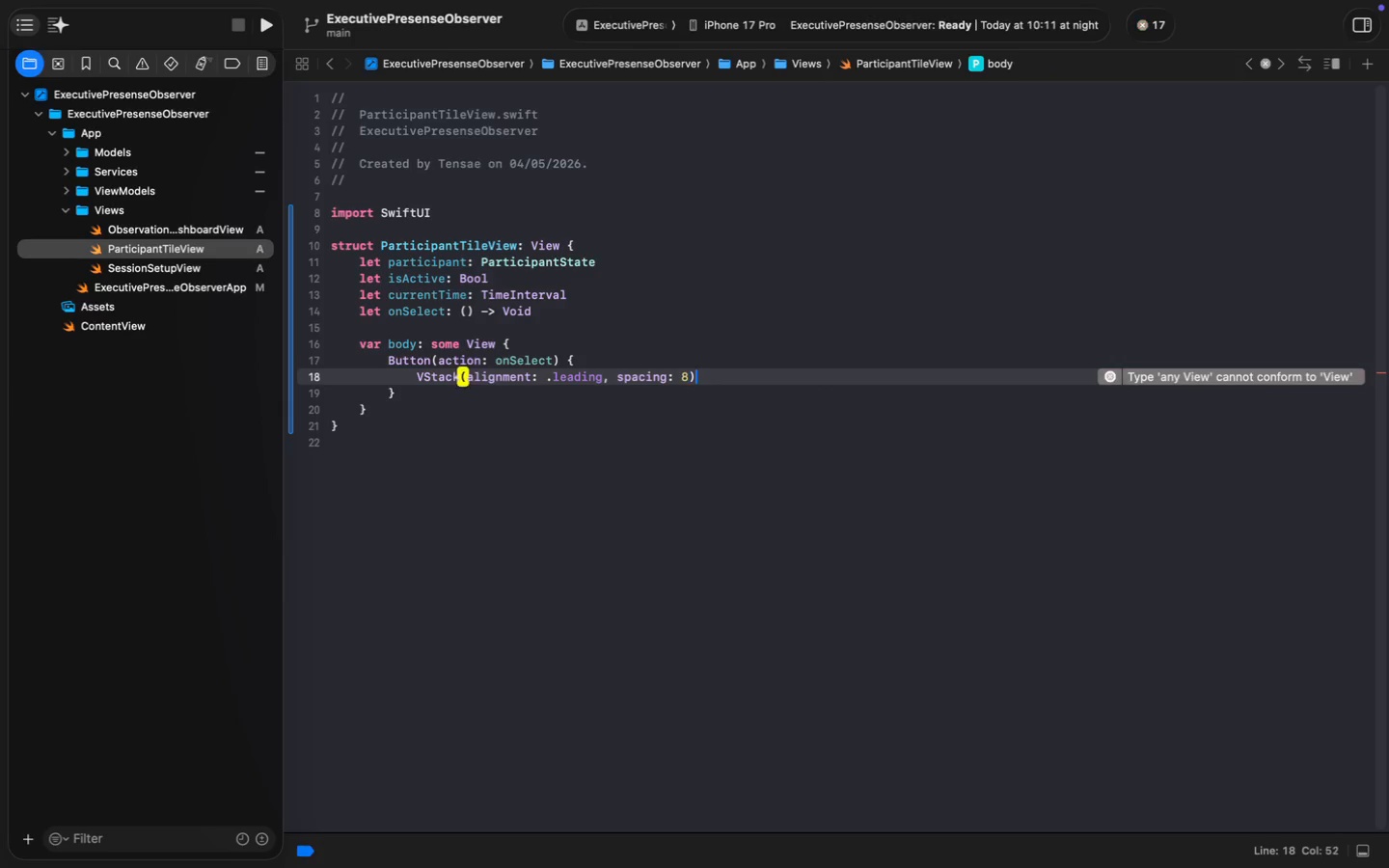 
key(ArrowRight)
 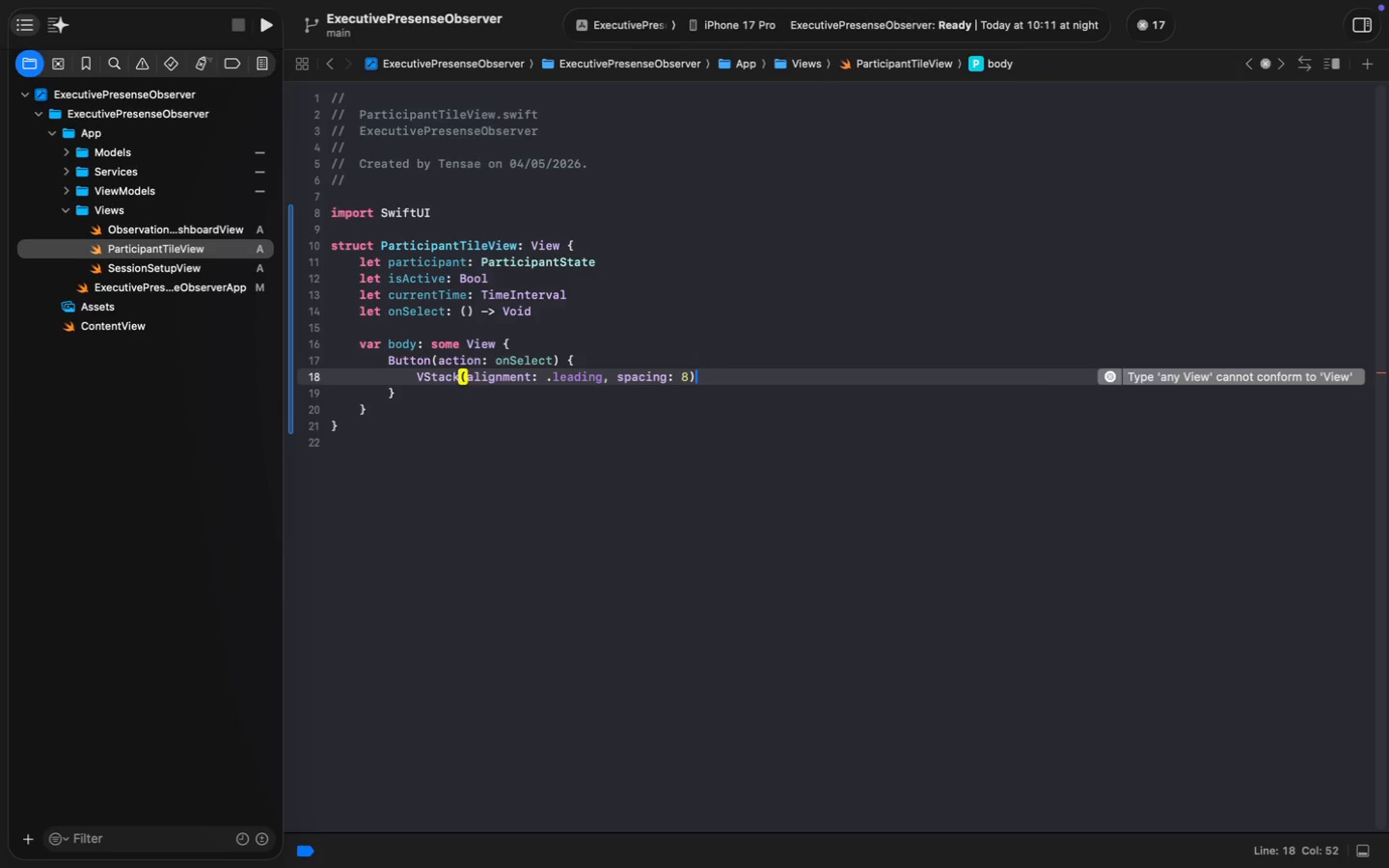 
key(Space)
 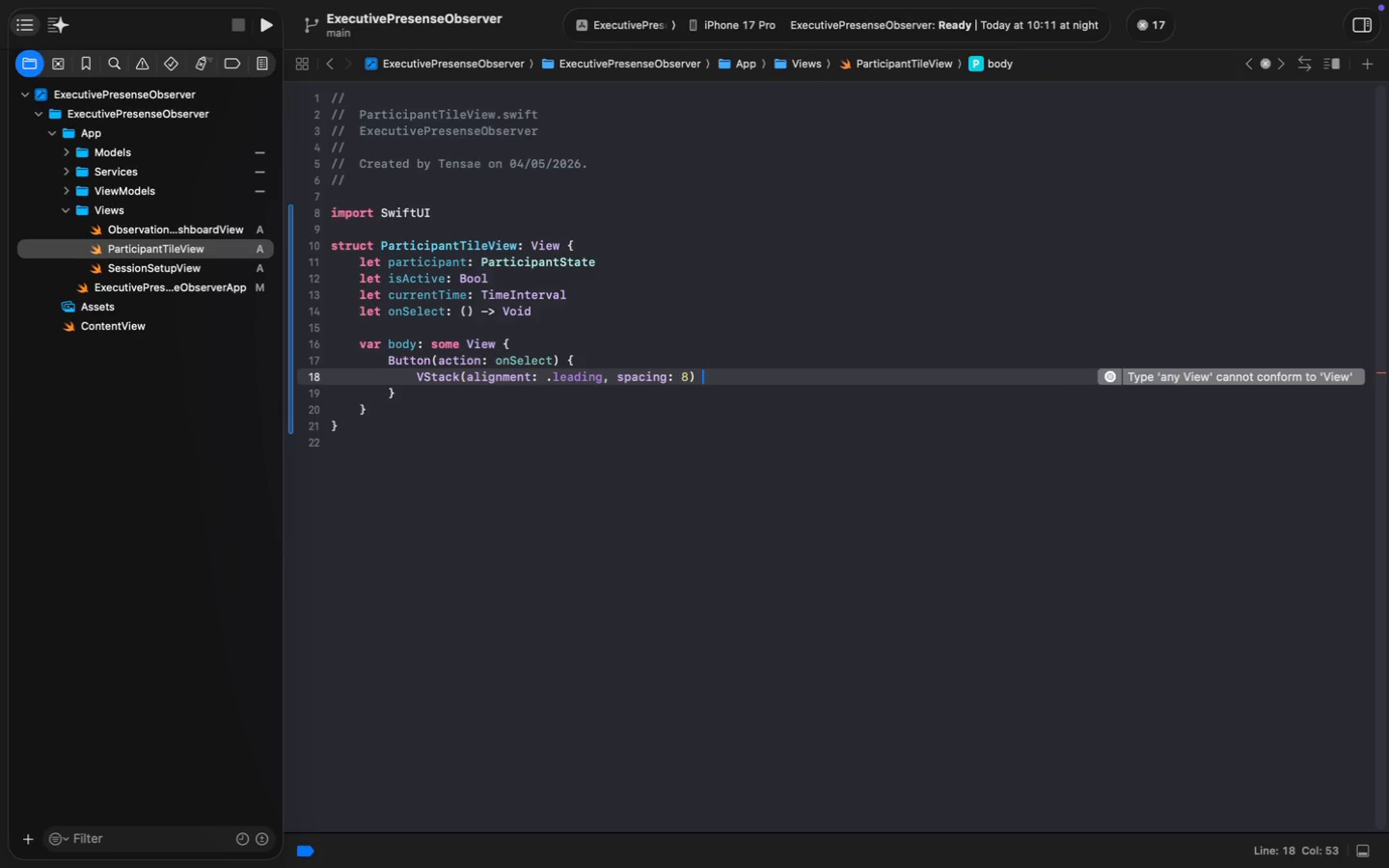 
key(Shift+ShiftLeft)
 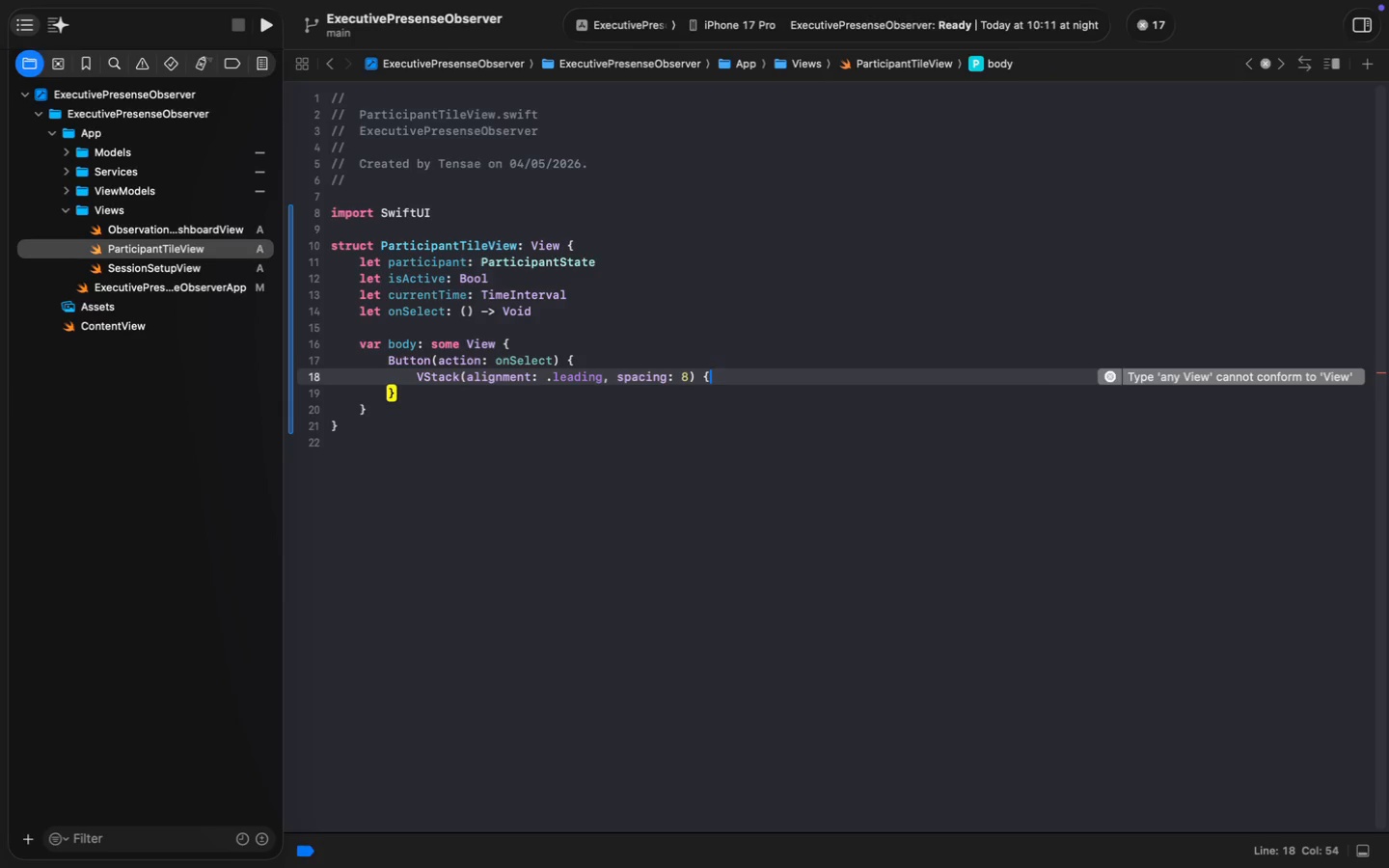 
key(Shift+BracketLeft)
 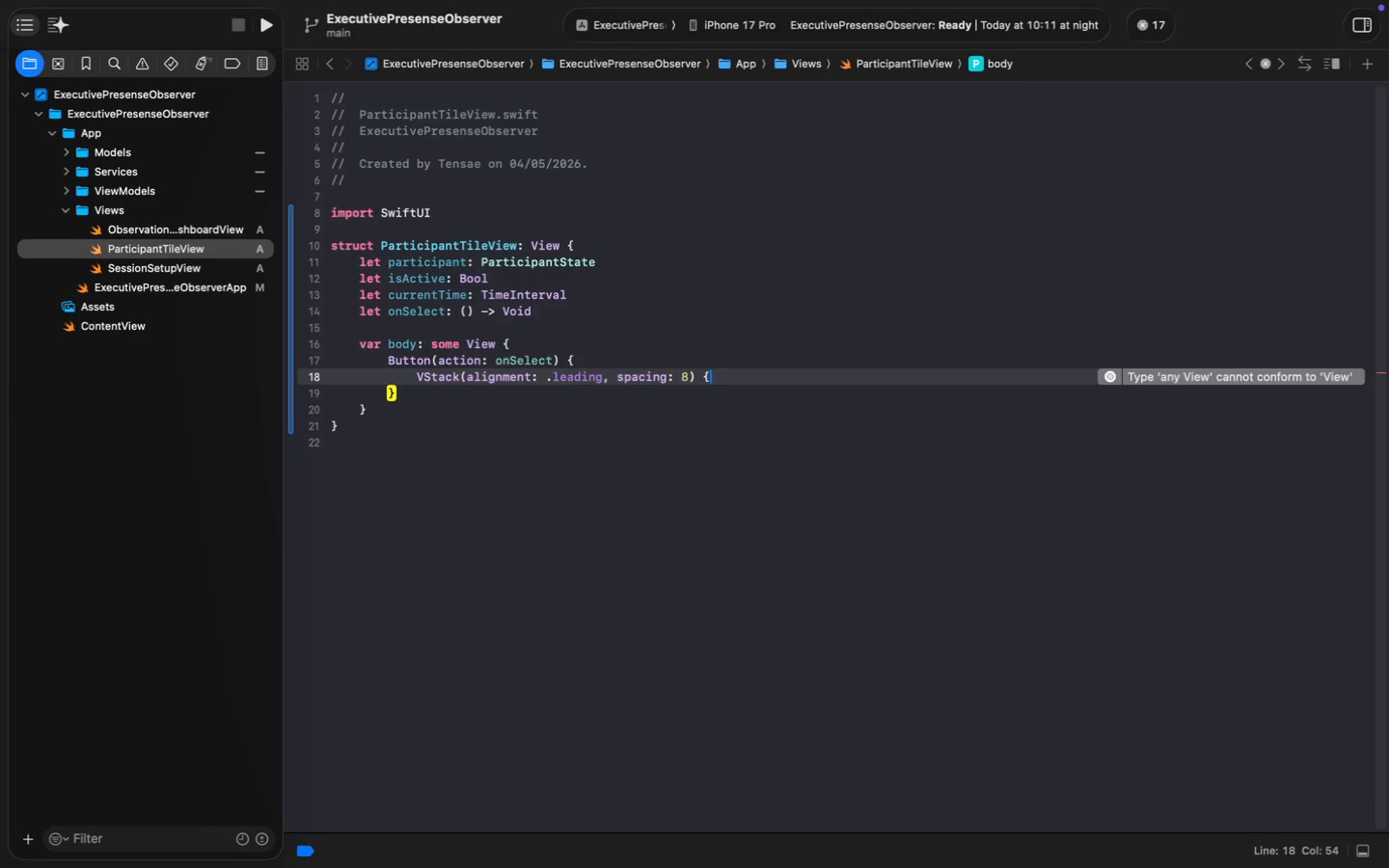 
key(Enter)
 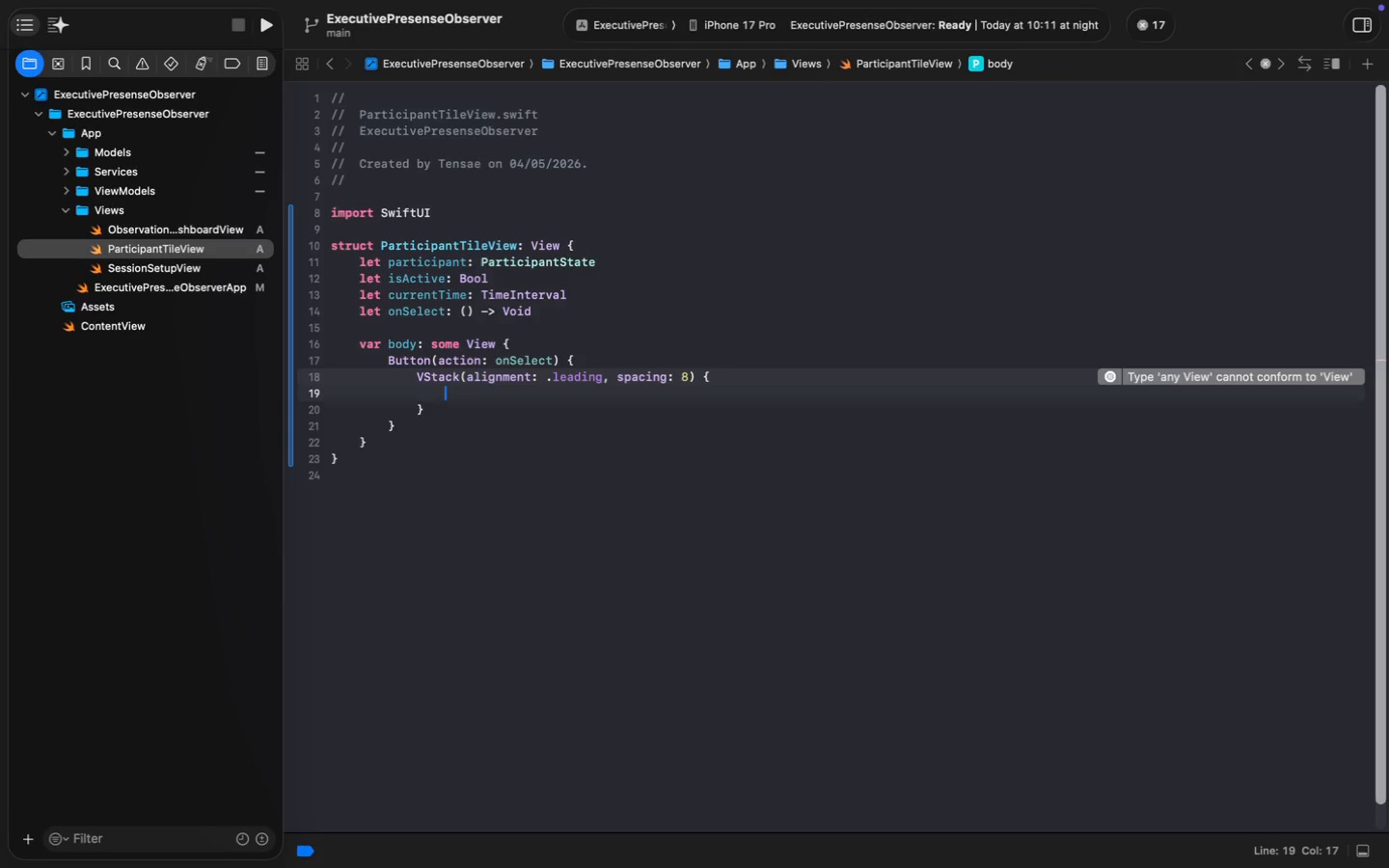 
type(HS)
 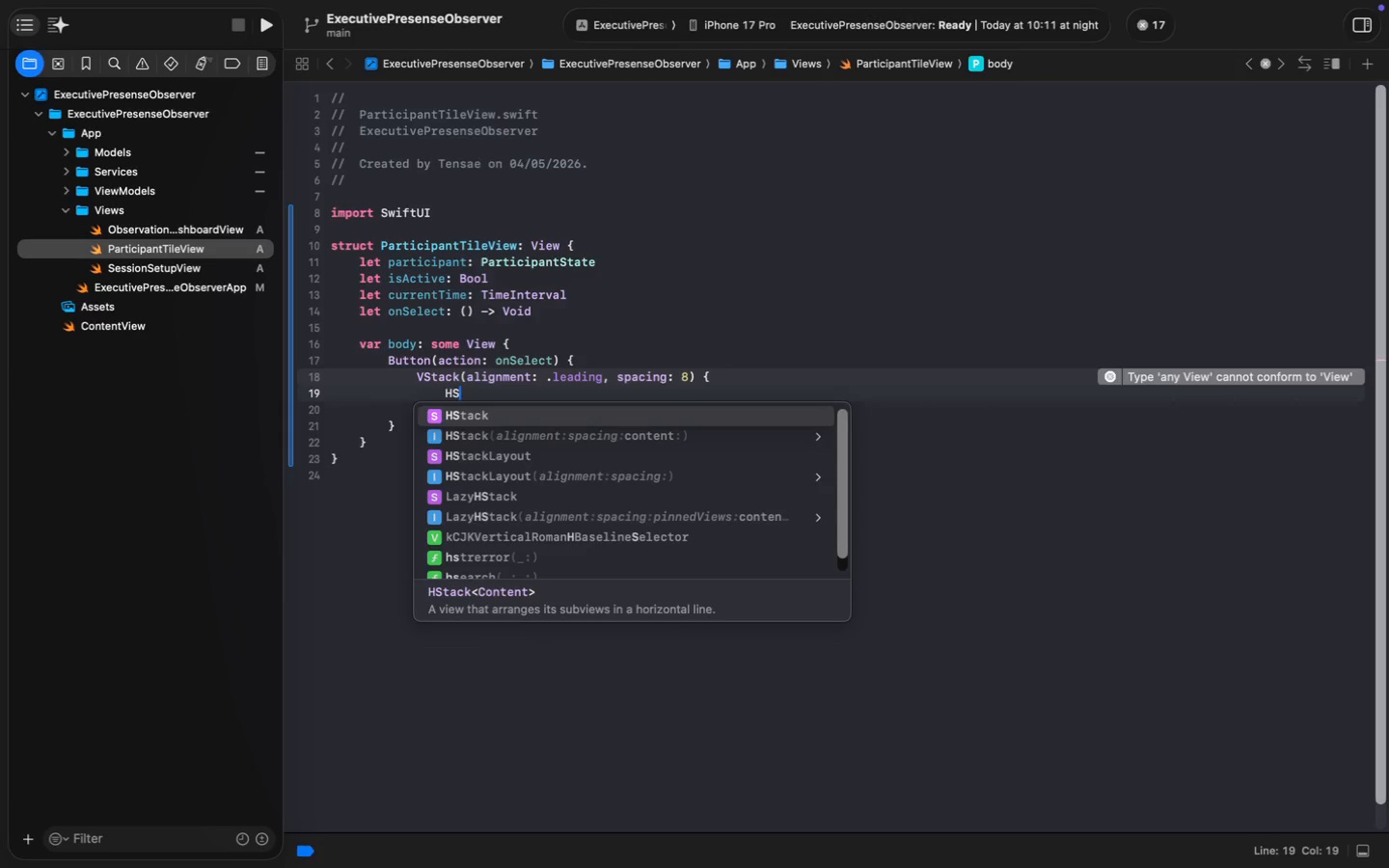 
key(Enter)
 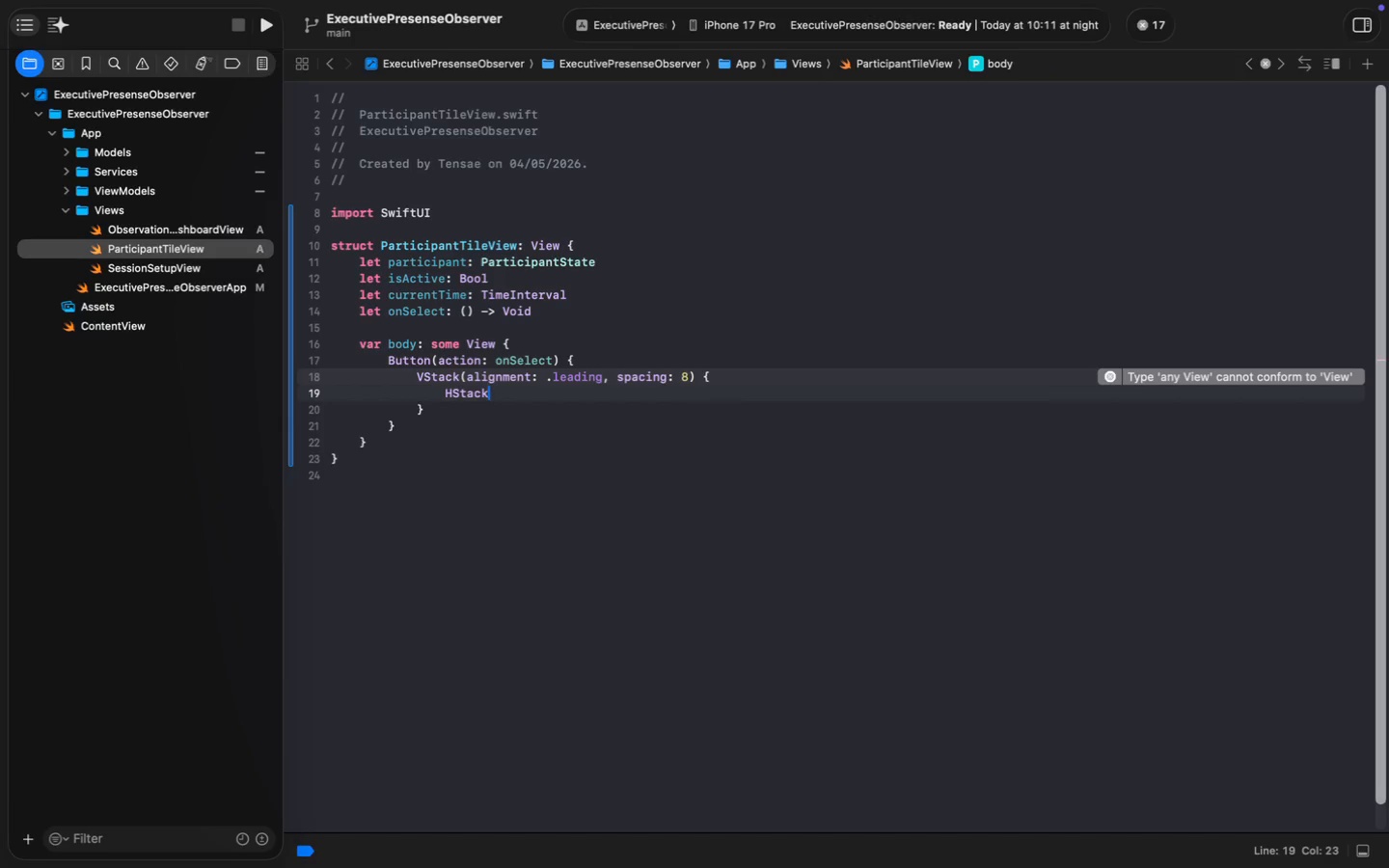 
key(Space)
 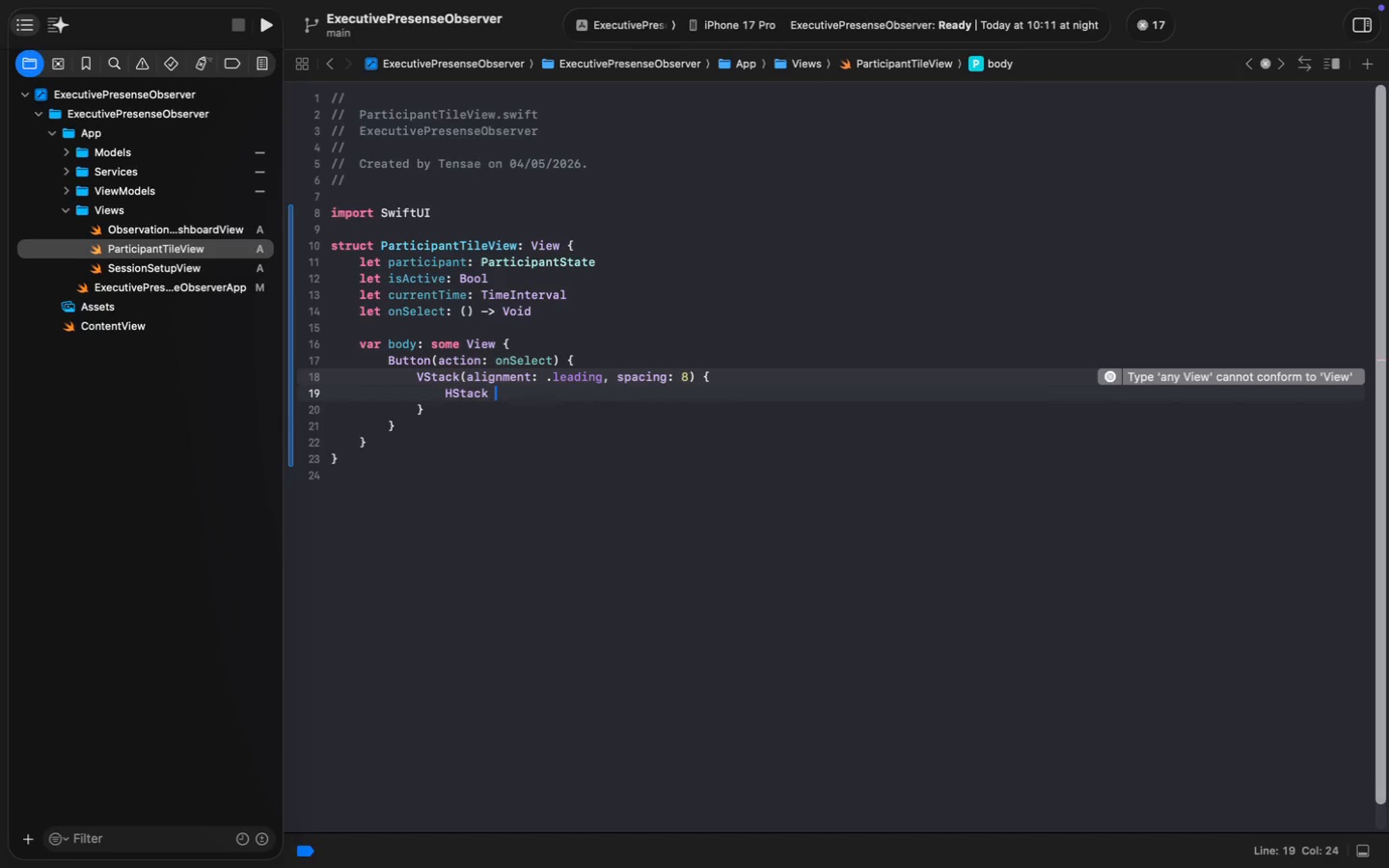 
key(Shift+ShiftLeft)
 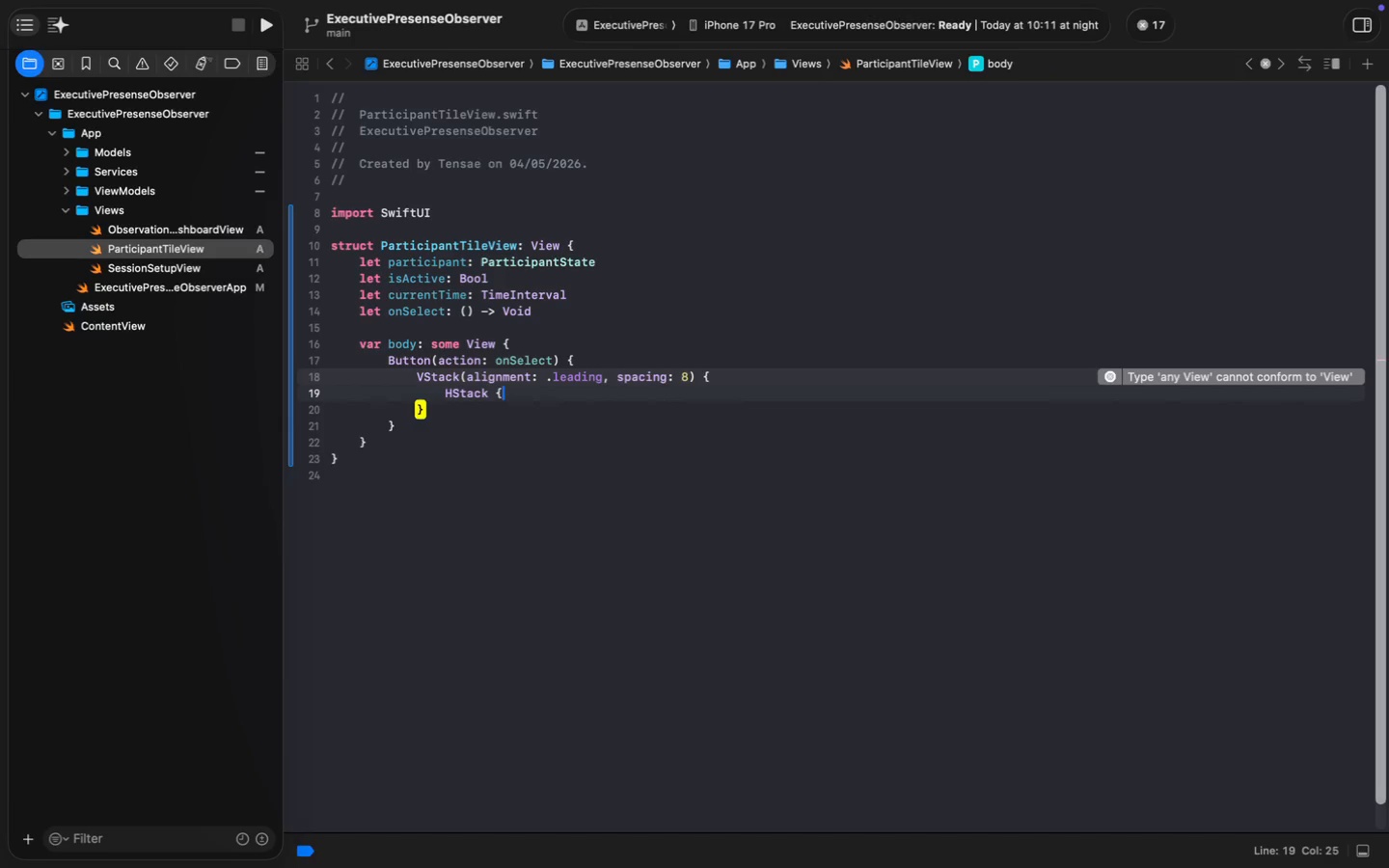 
key(Shift+BracketLeft)
 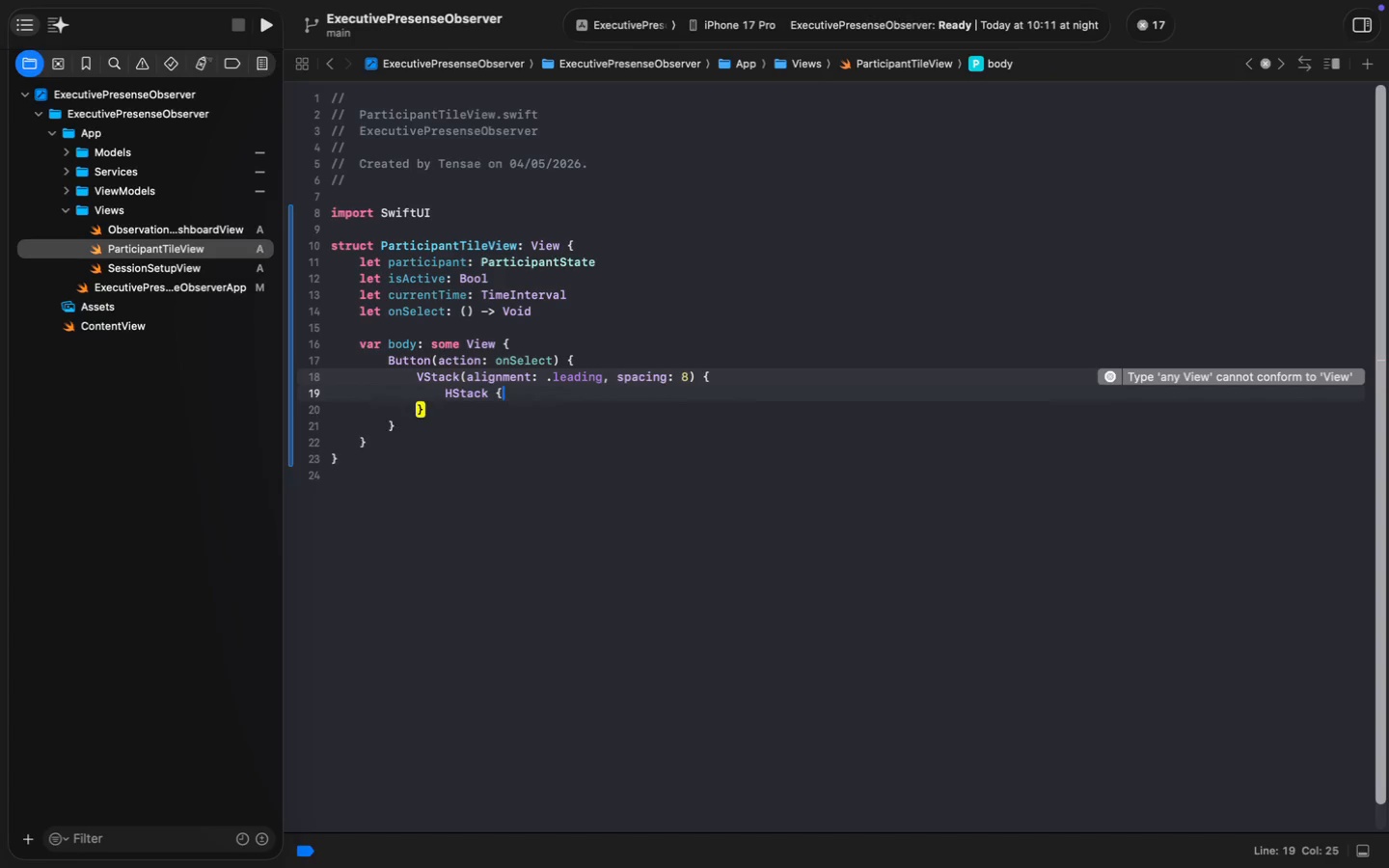 
key(Enter)
 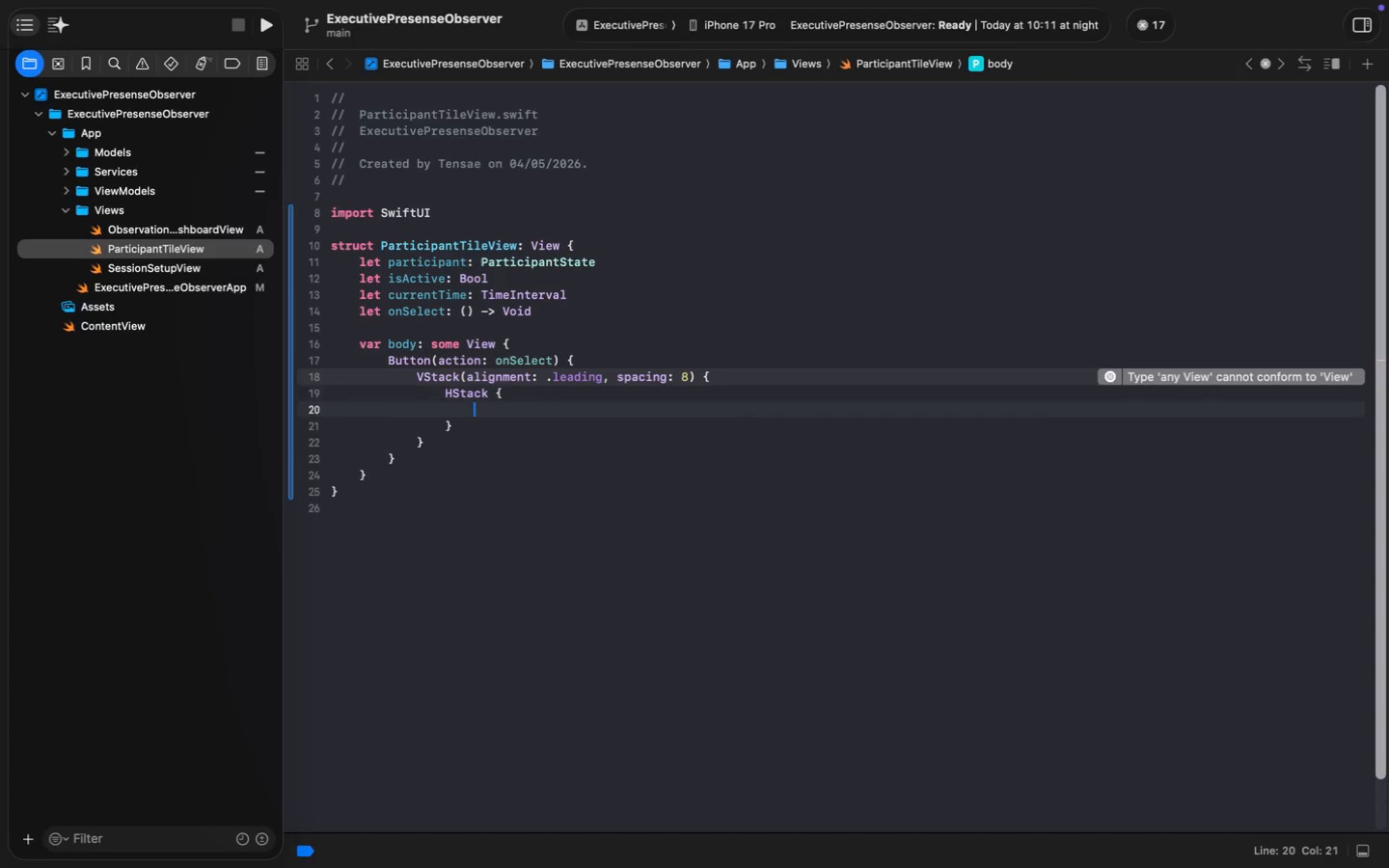 
type(Text(pa)
 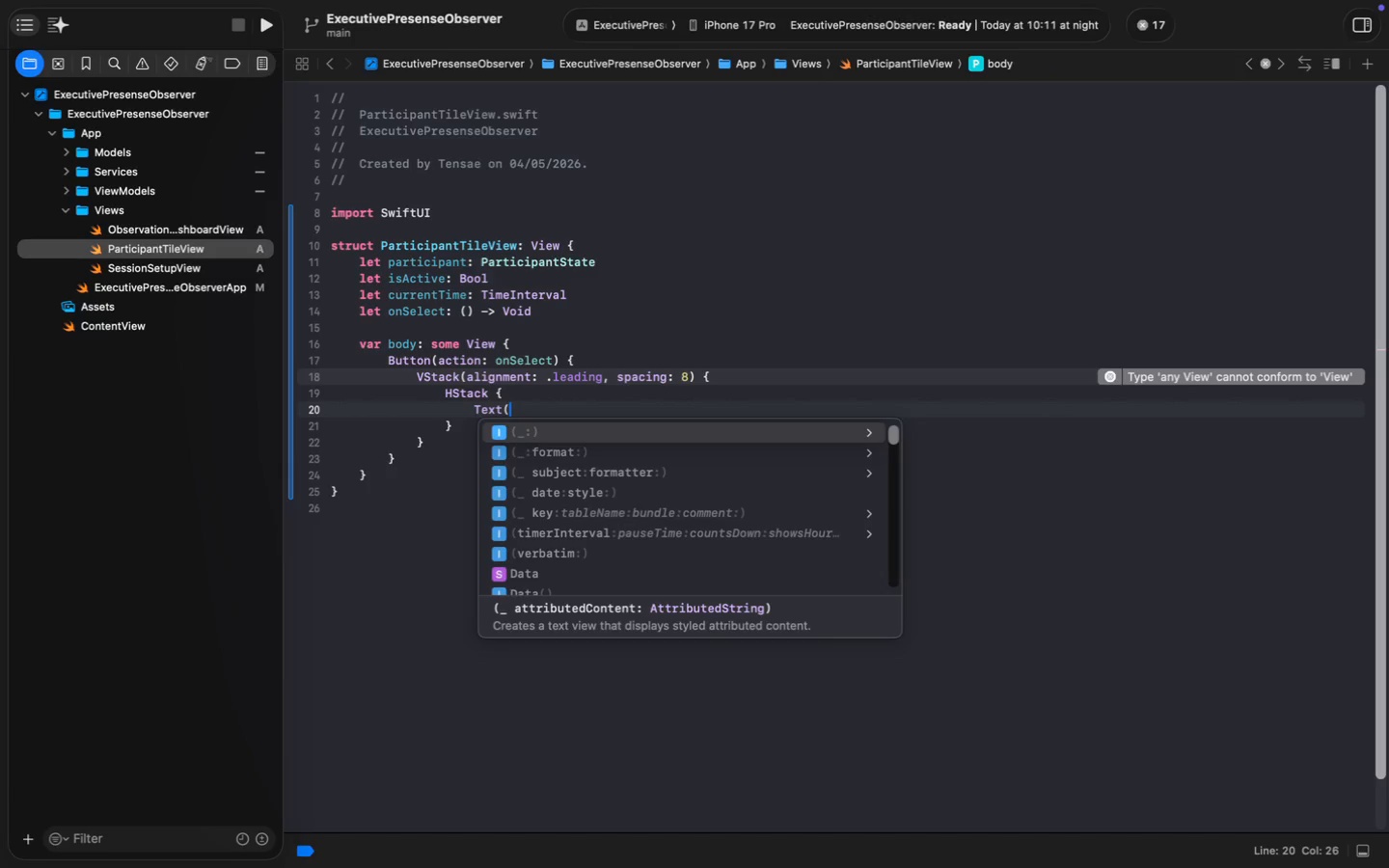 
key(Enter)
 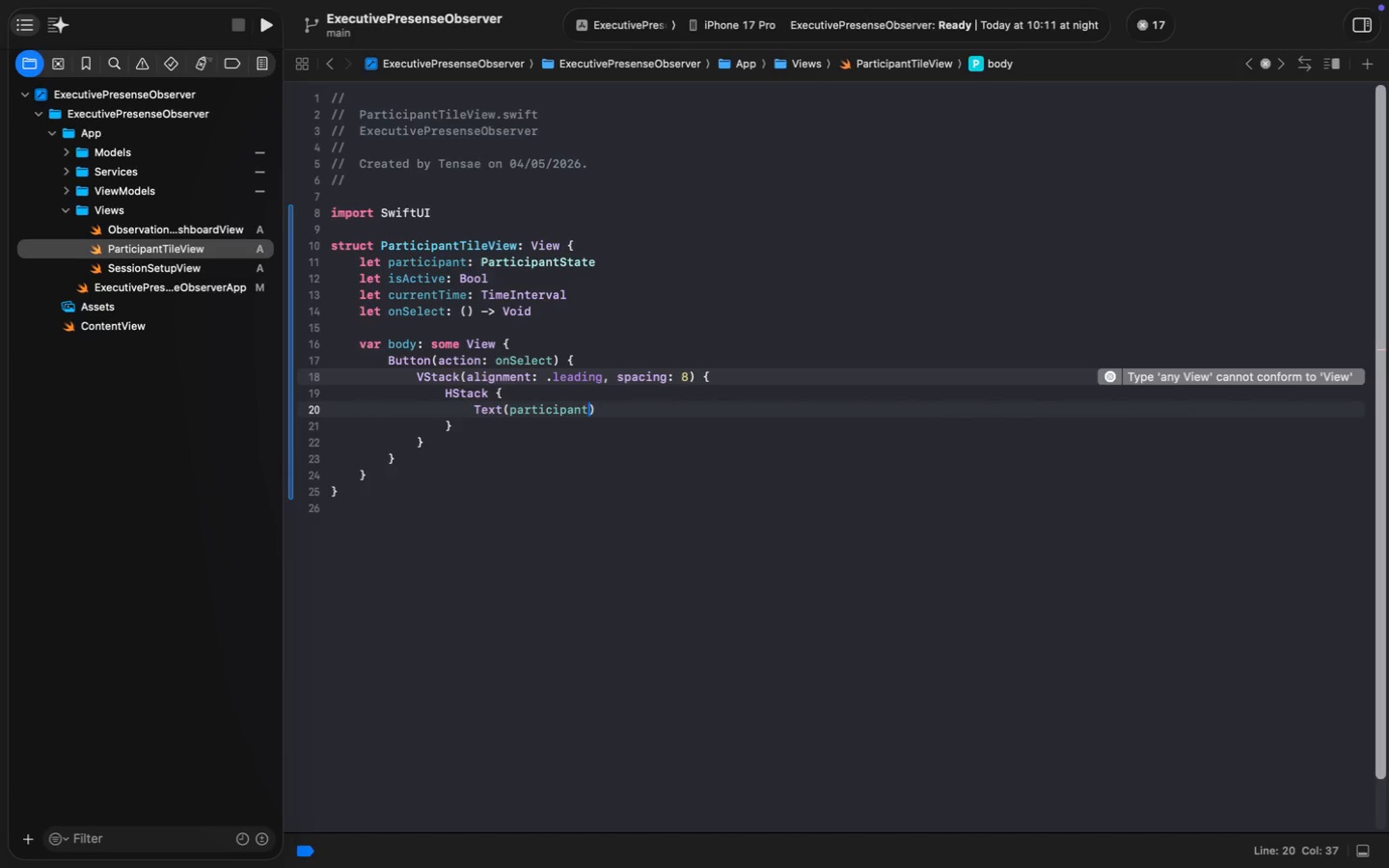 
type(.name)
 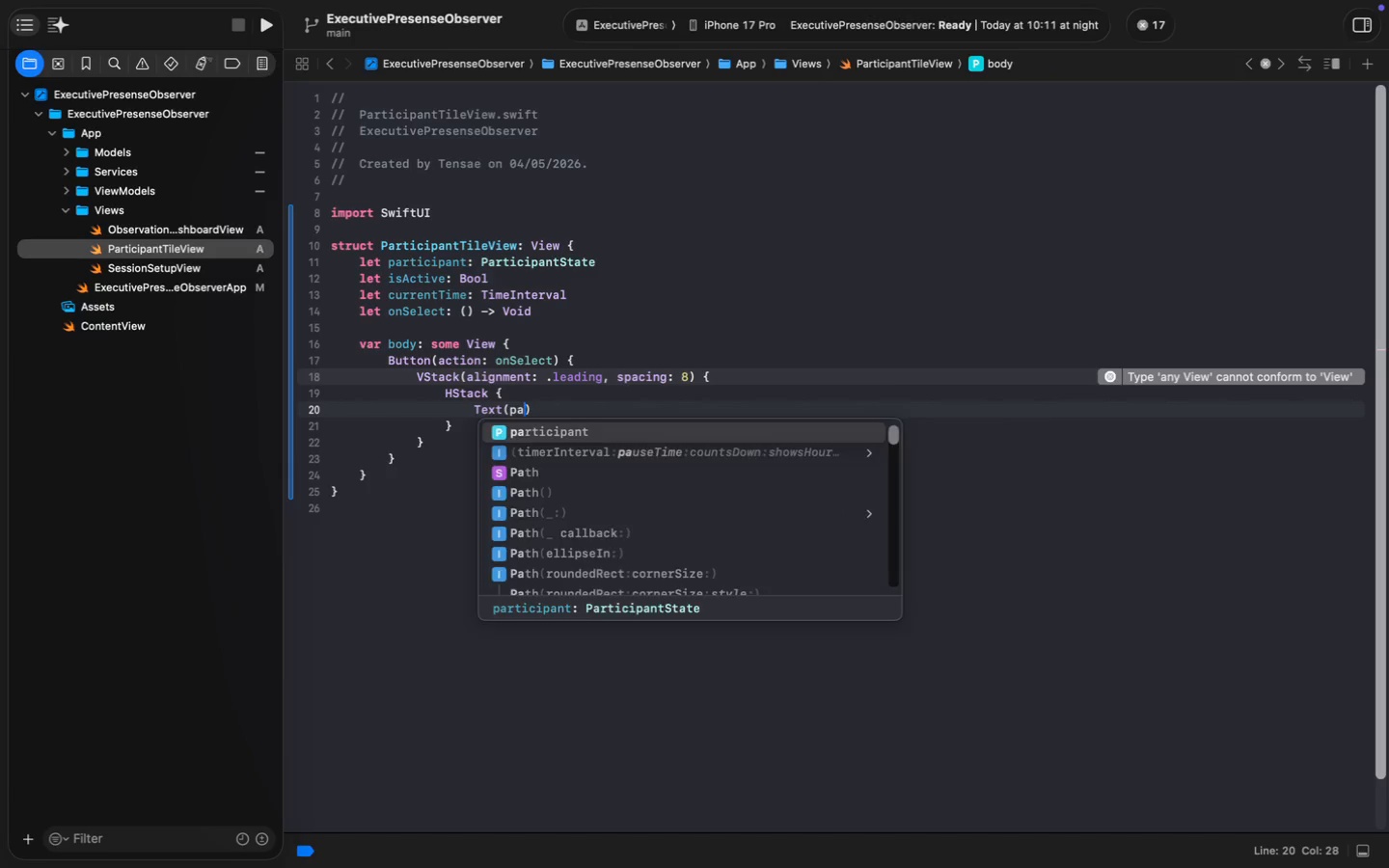 
key(Meta+ArrowRight)
 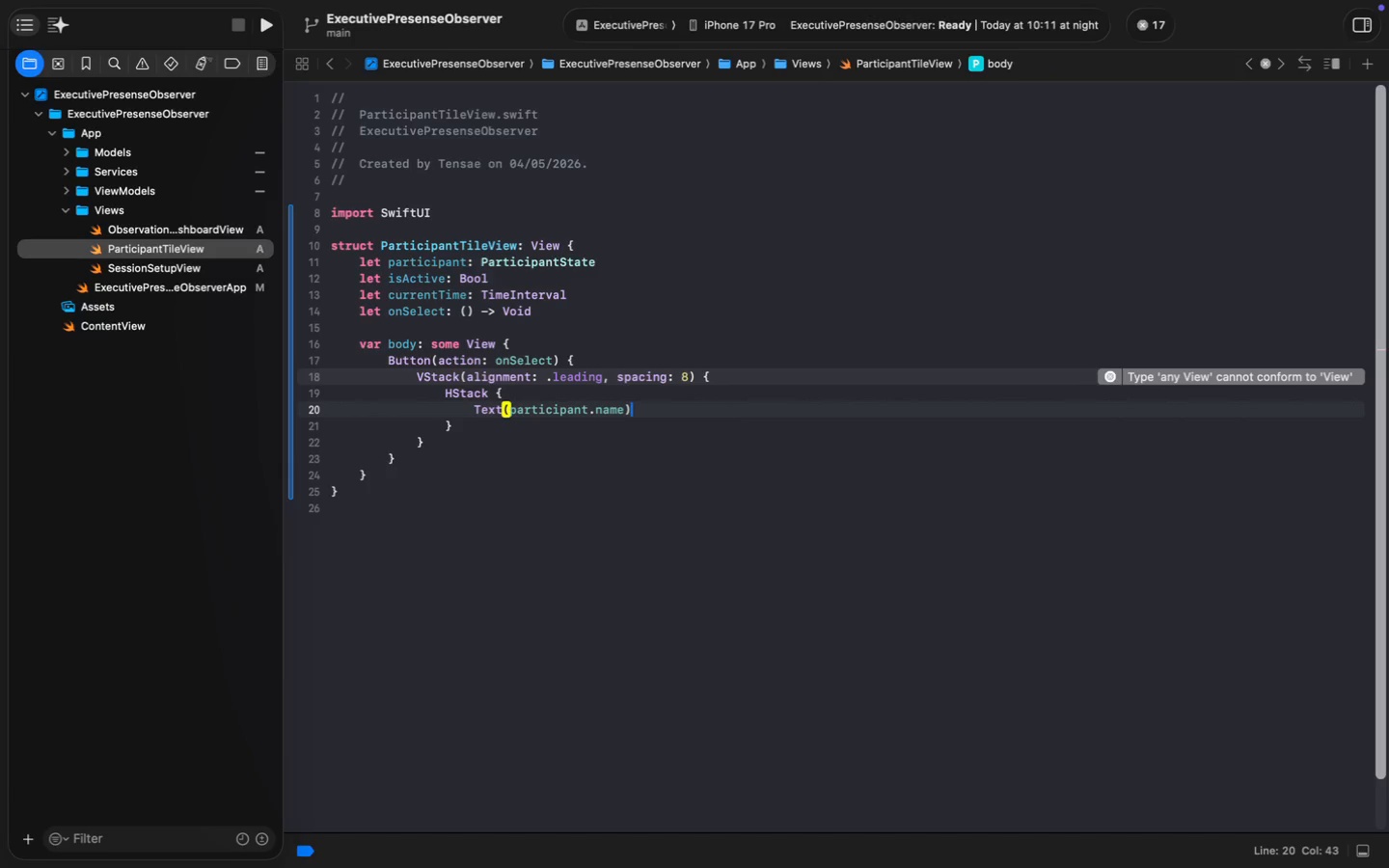 
key(Enter)
 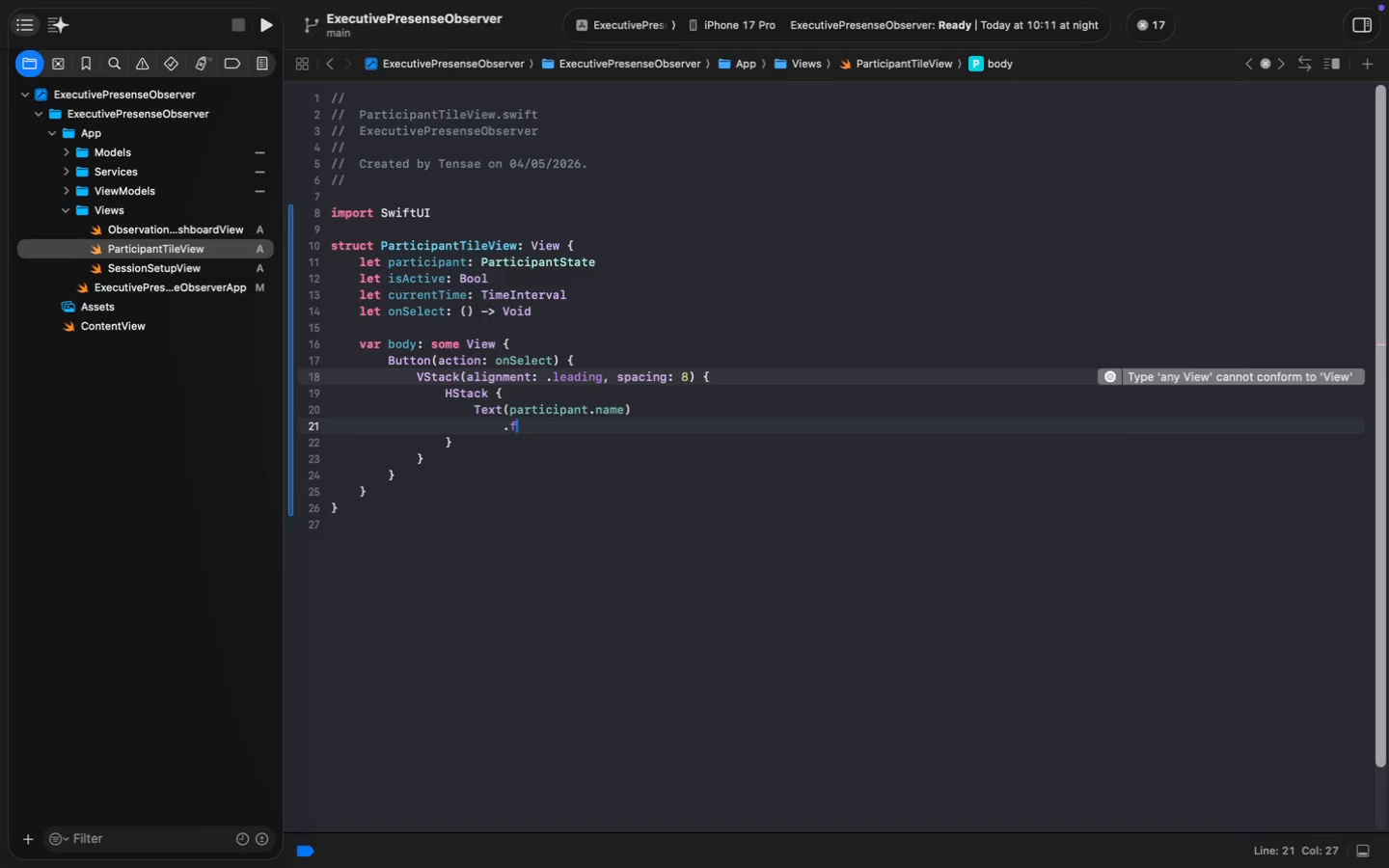 
type(.font(.h)
 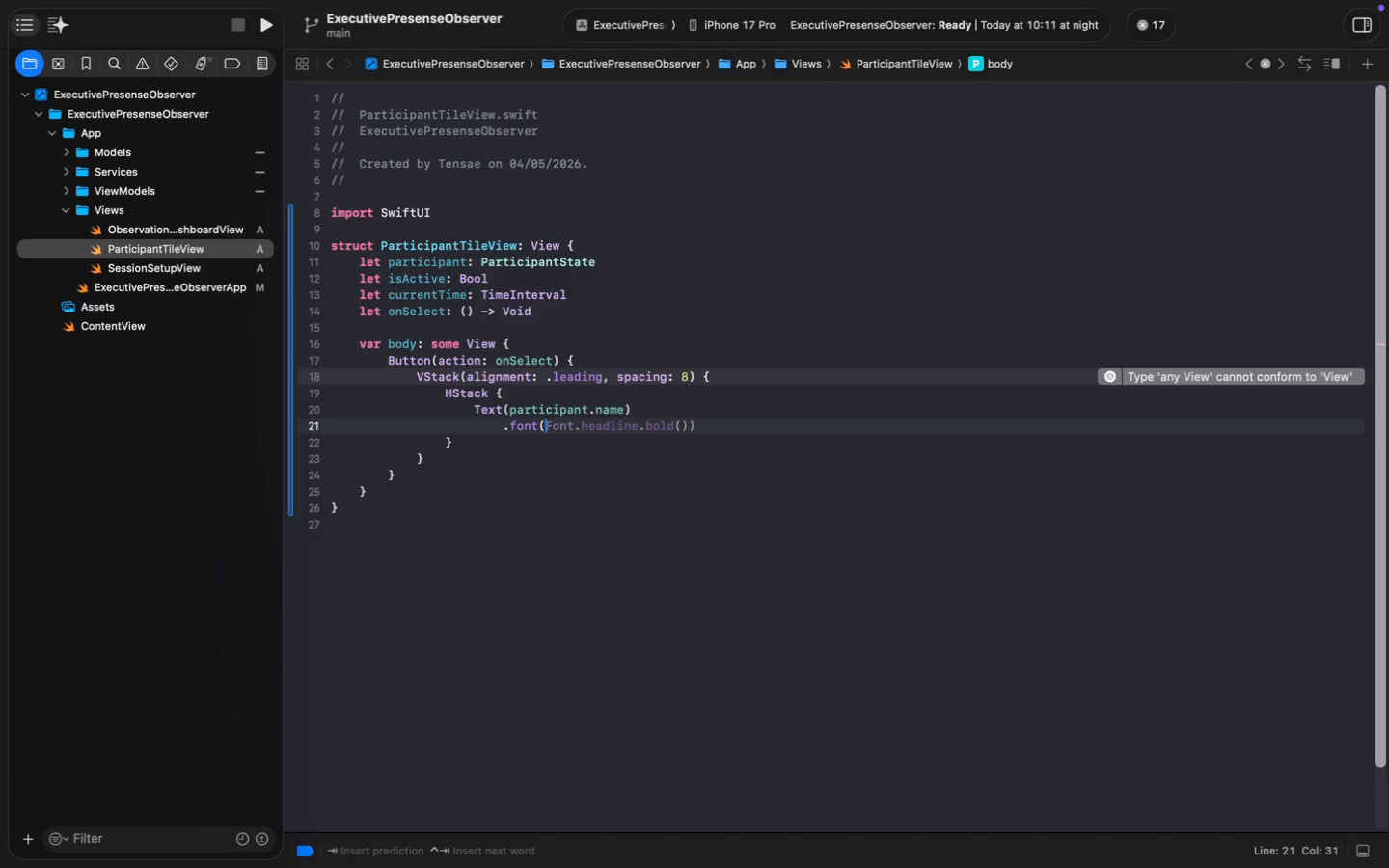 
key(Enter)
 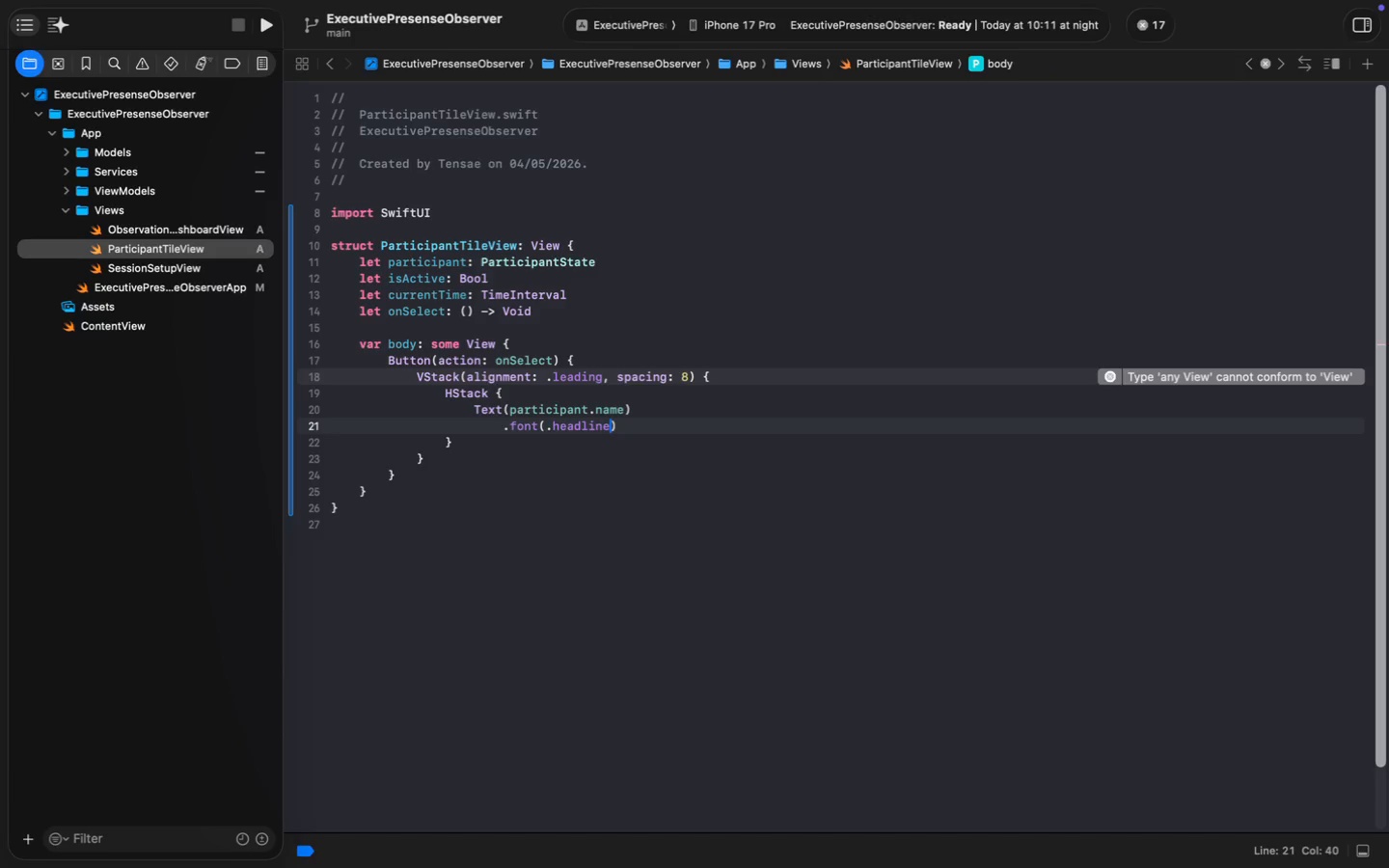 
key(ArrowRight)
 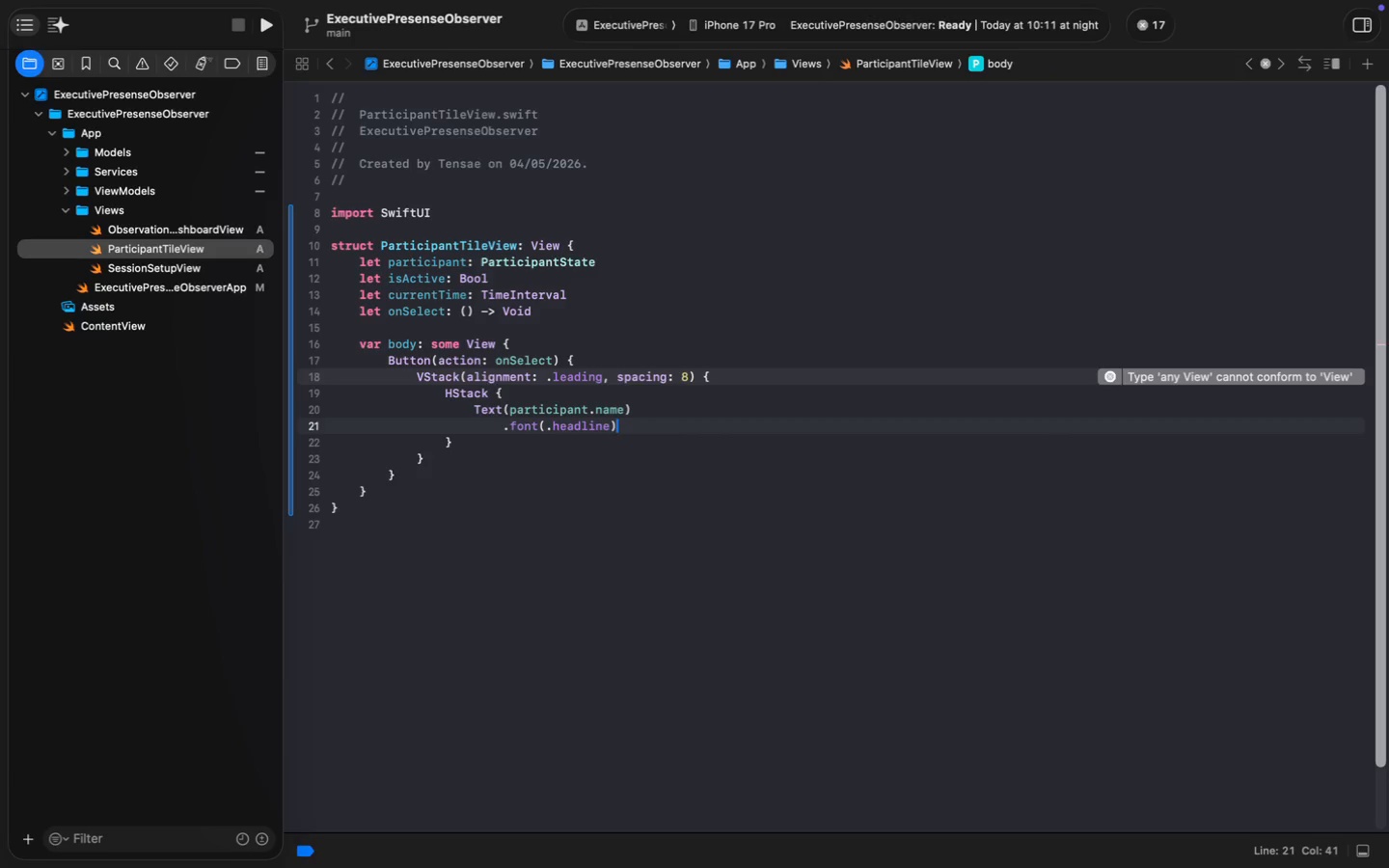 
key(Enter)
 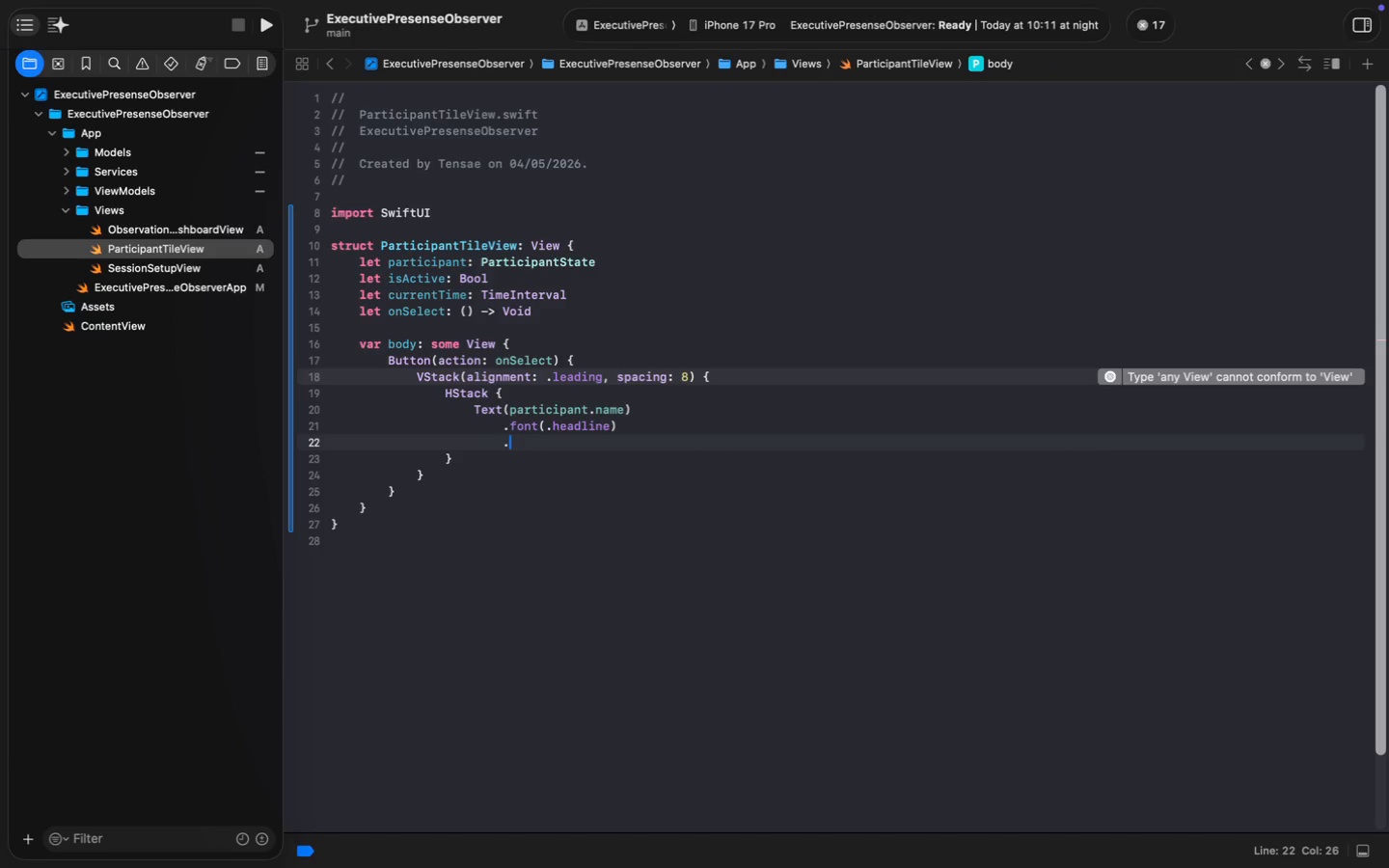 
key(Period)
 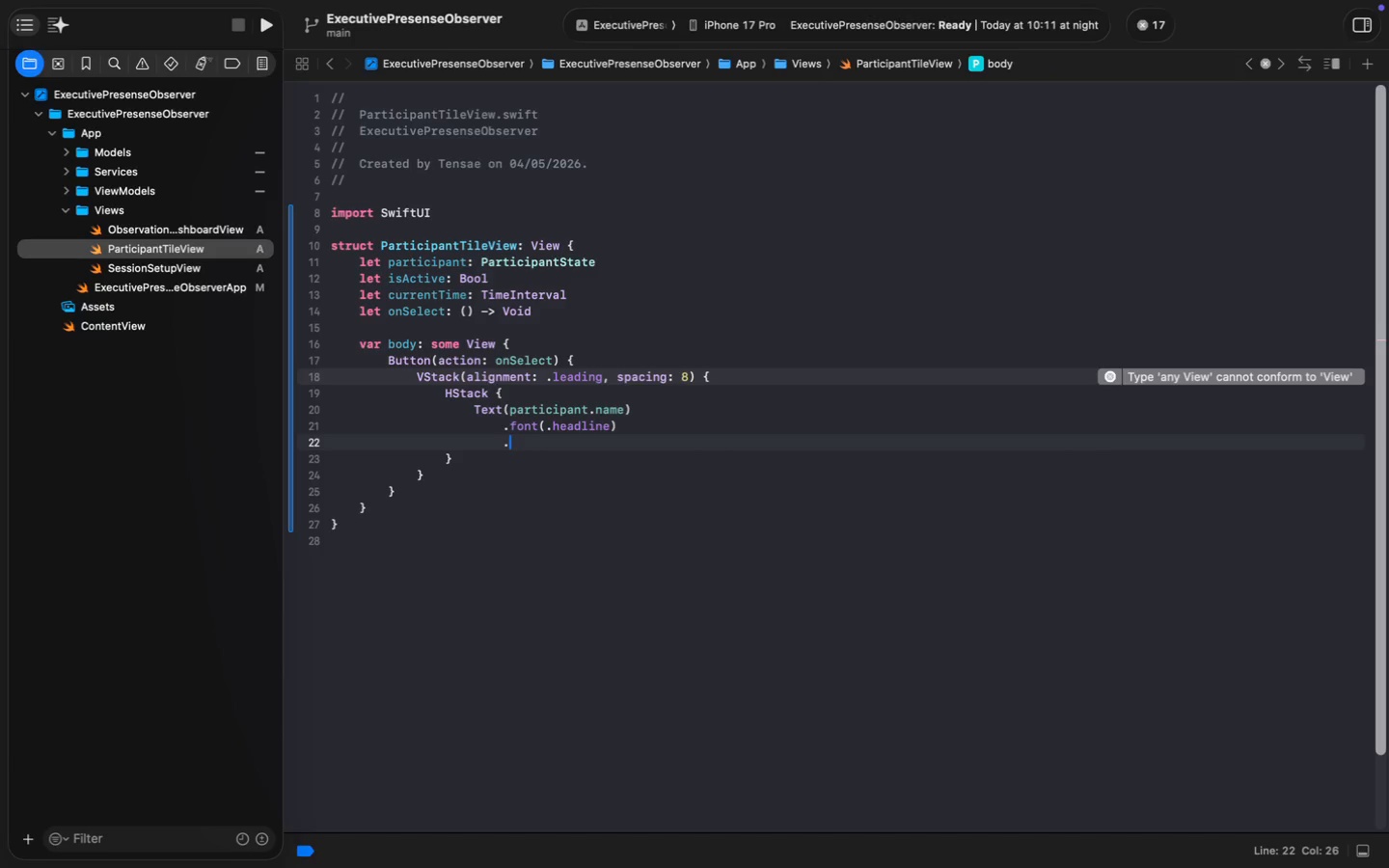 
key(L)
 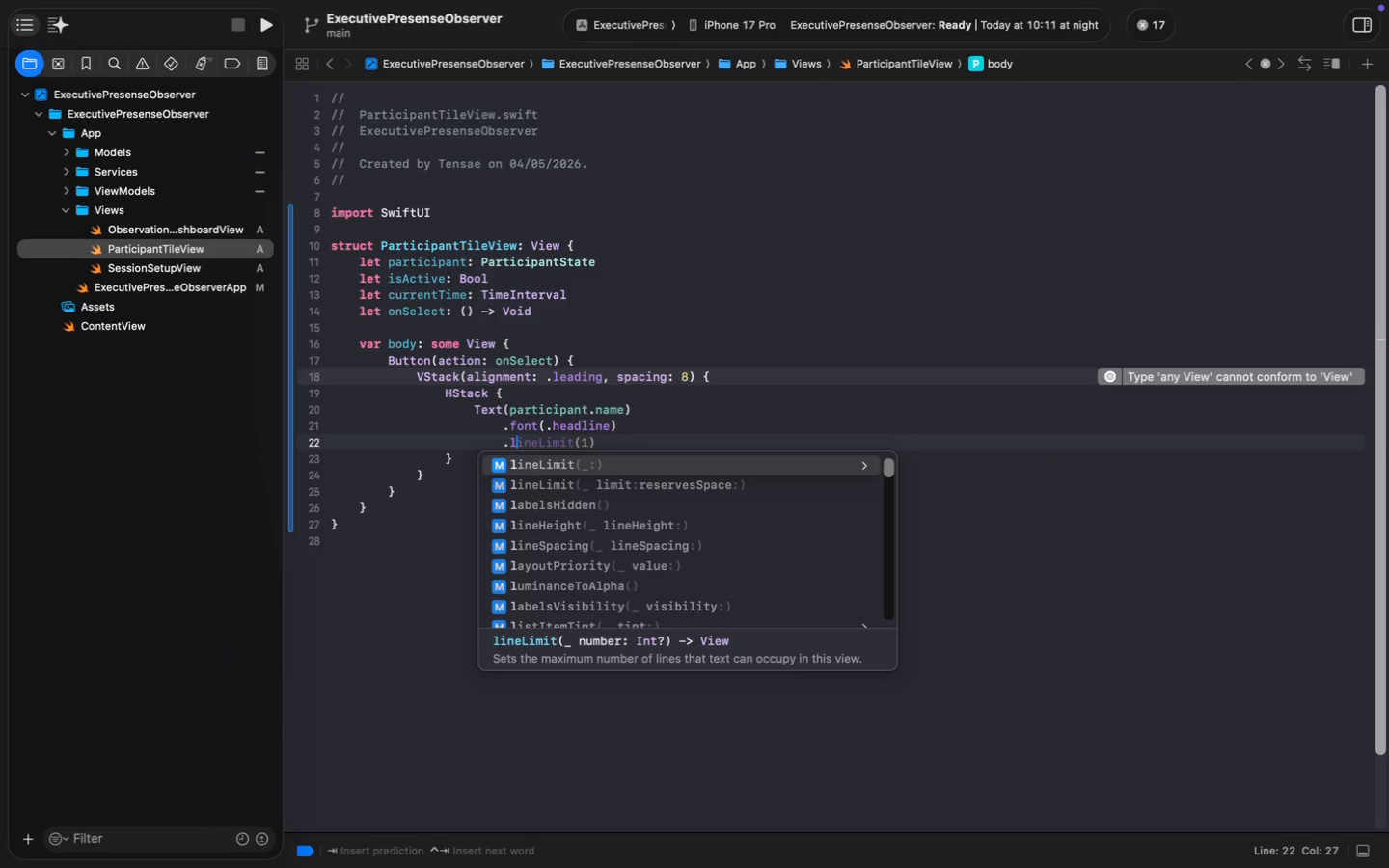 
key(ArrowDown)
 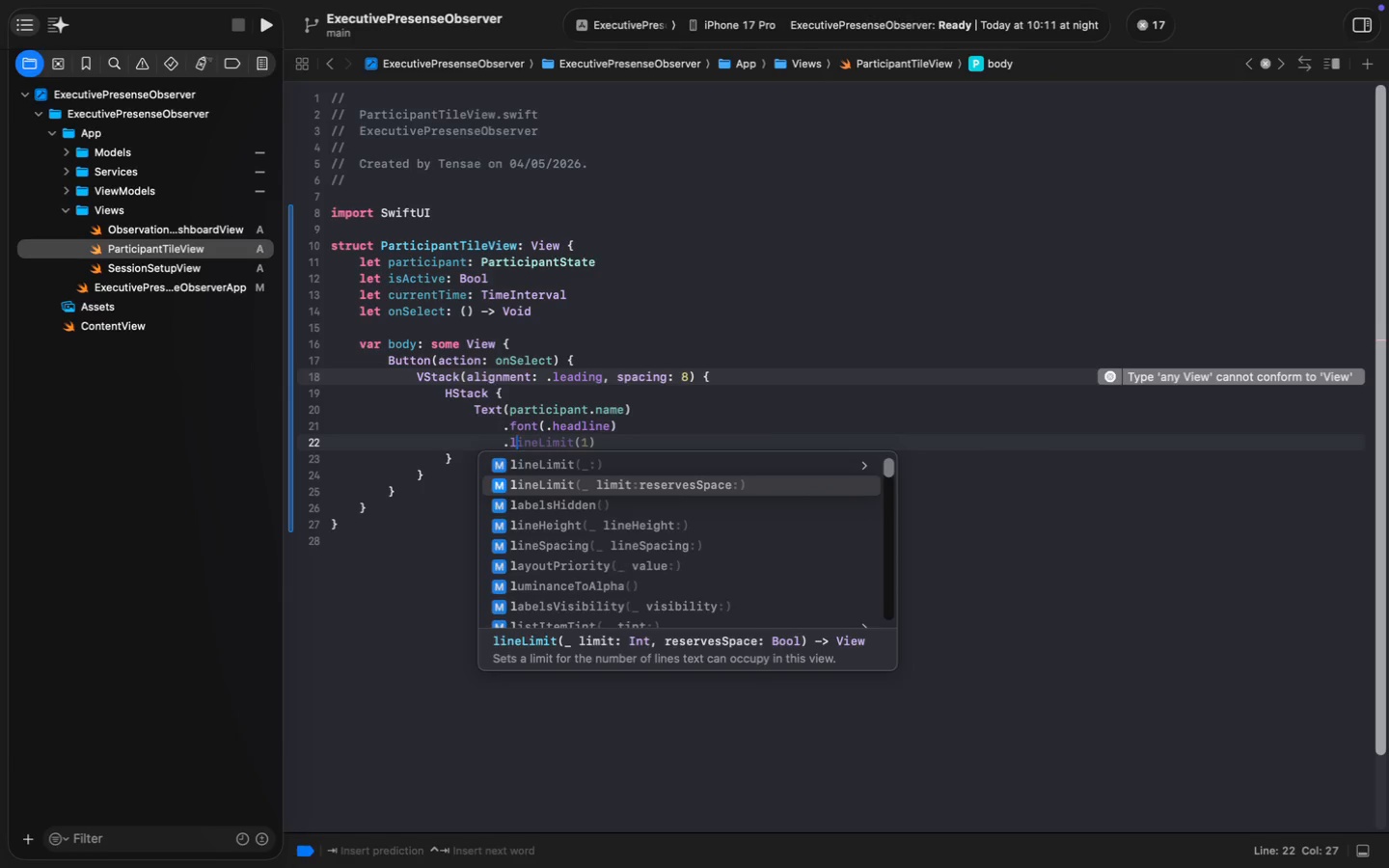 
key(Enter)
 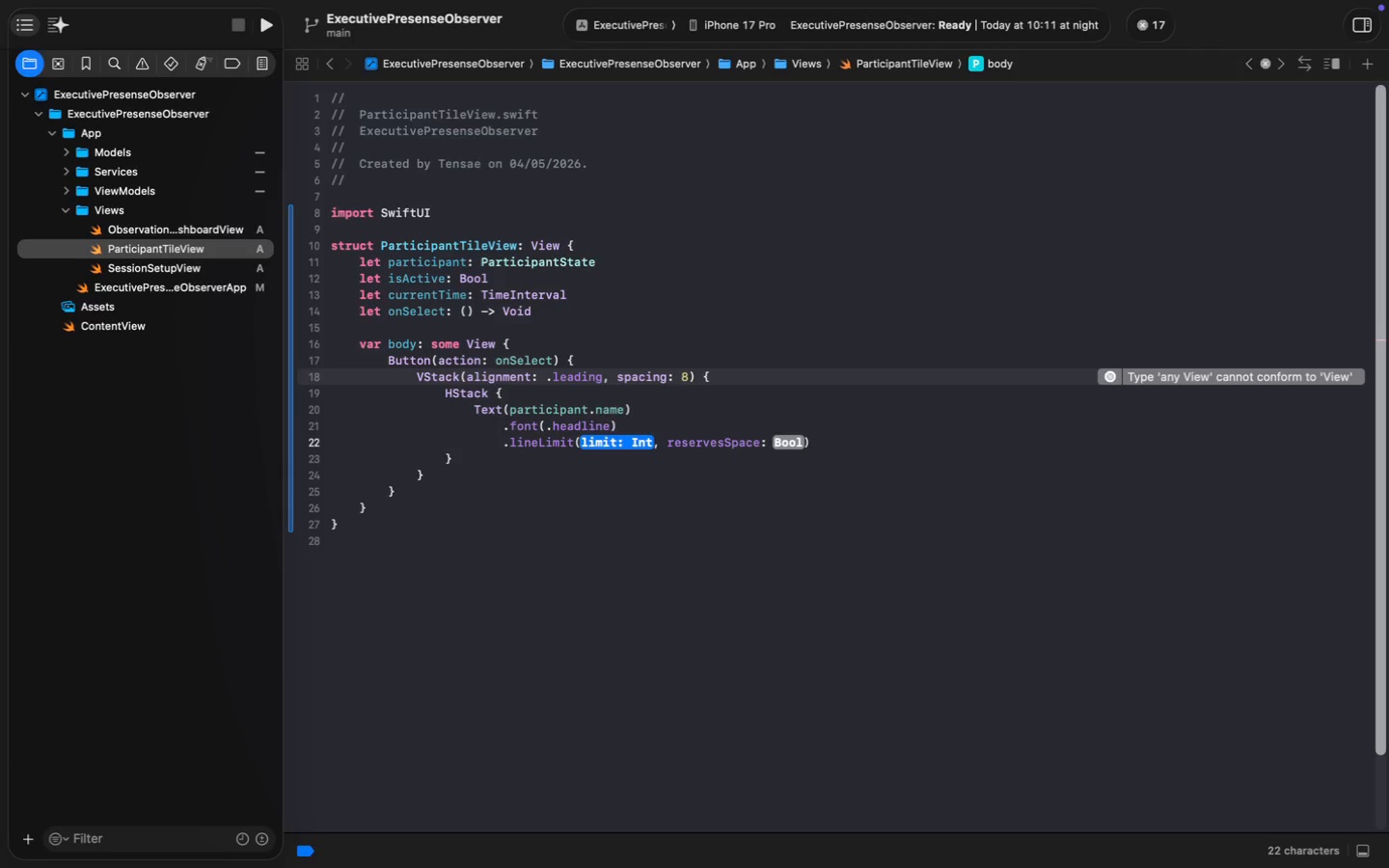 
key(1)
 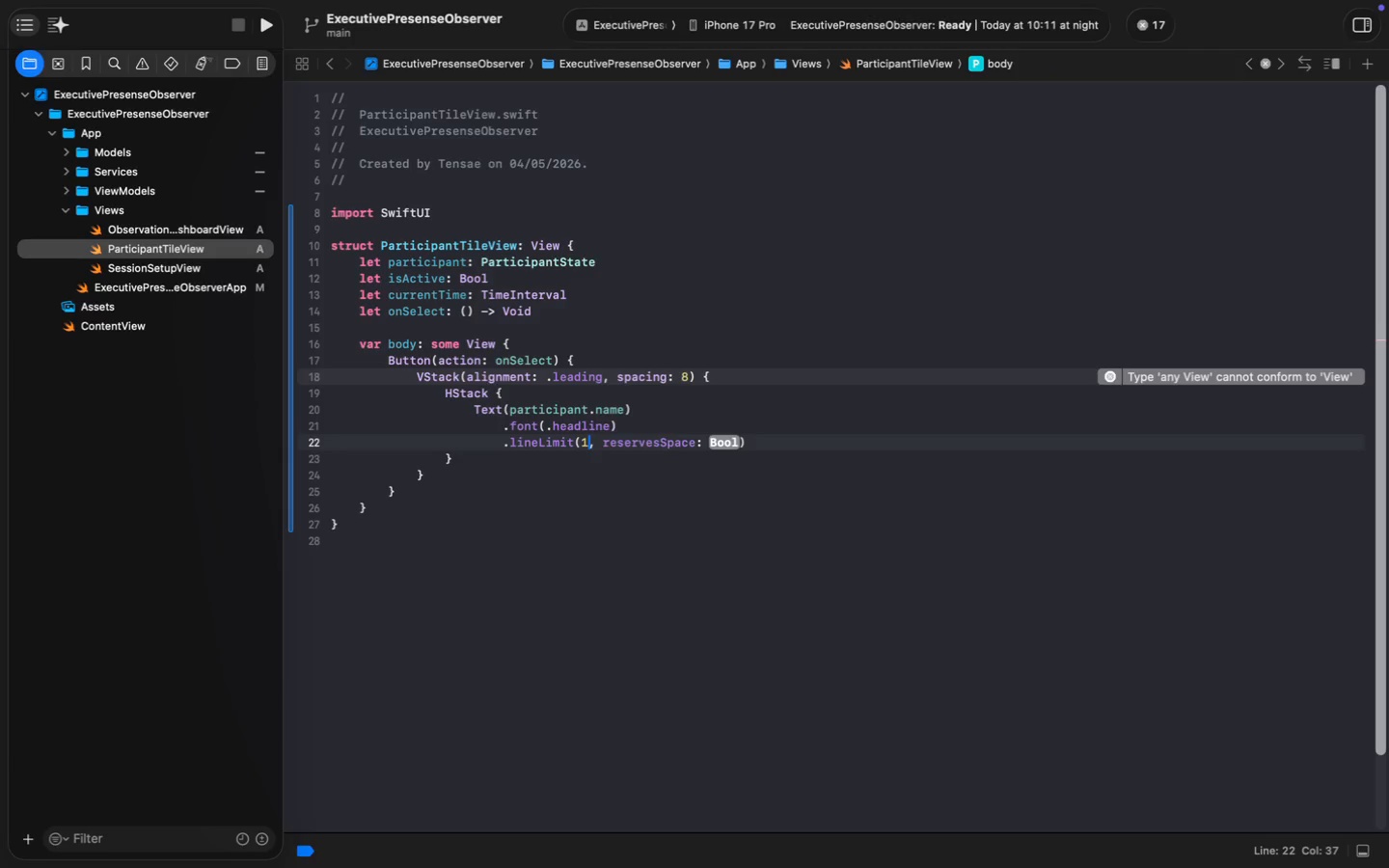 
key(Alt+Shift+ArrowRight)
 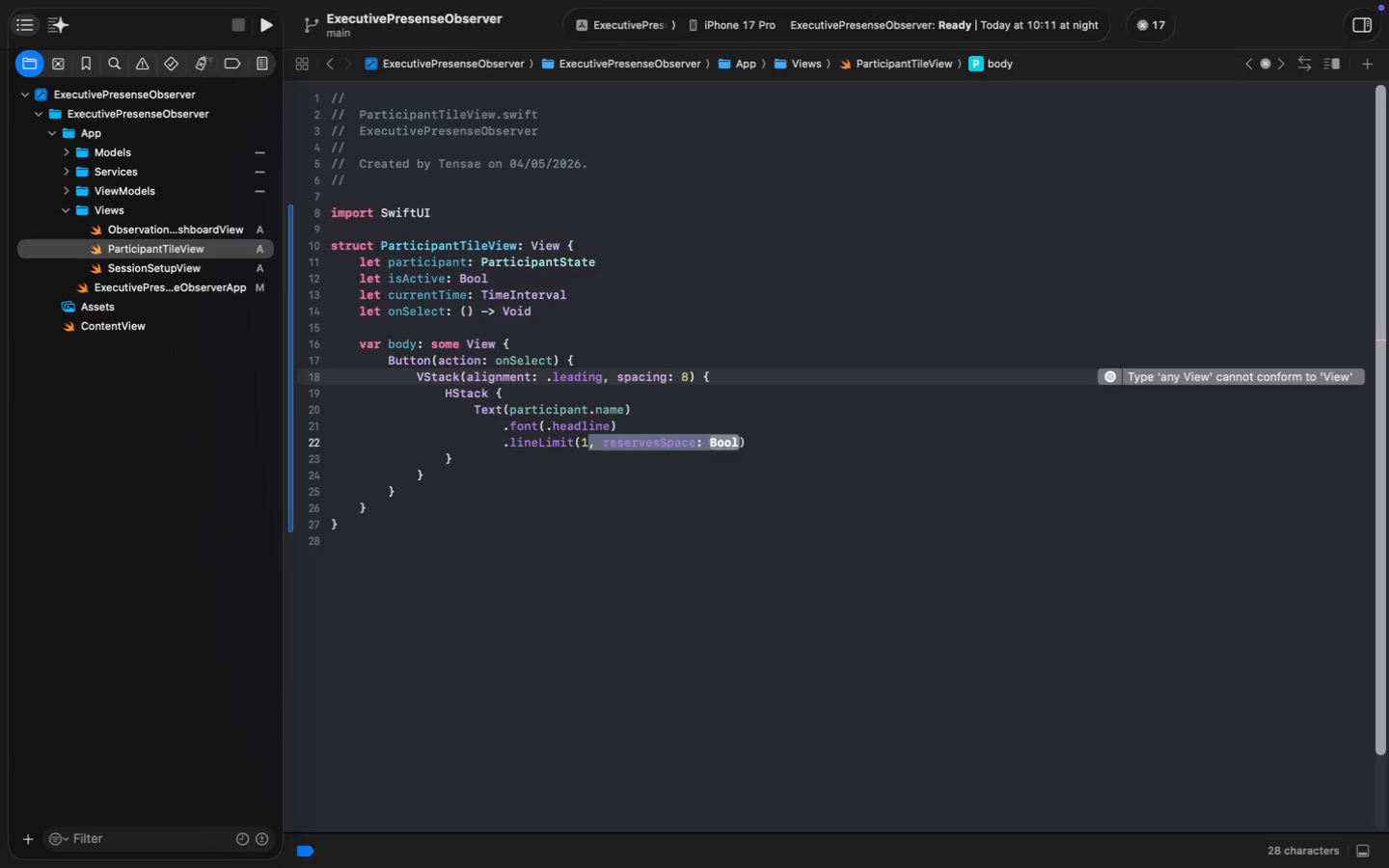 
key(Alt+Shift+ArrowRight)
 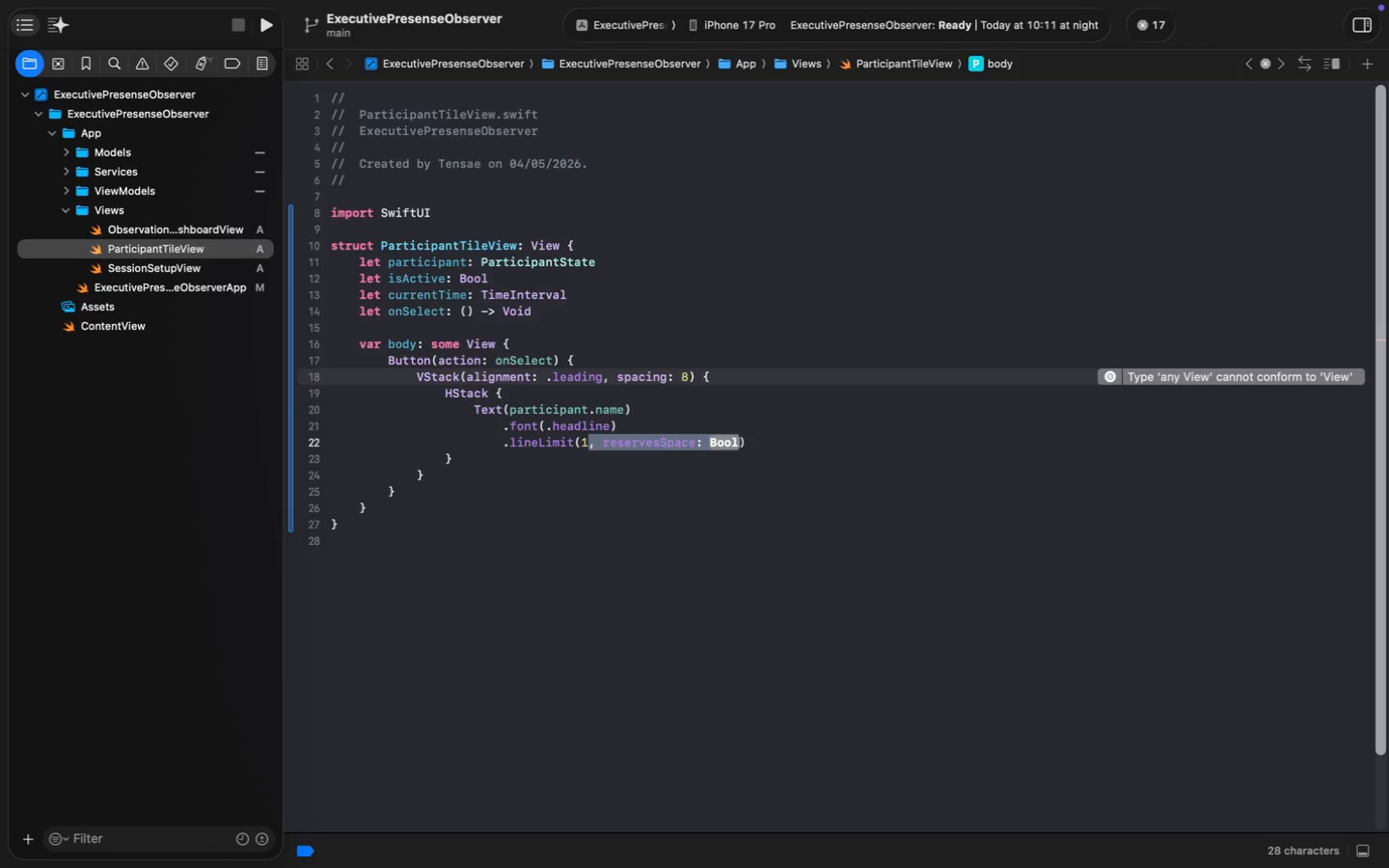 
key(Alt+Shift+AltRight)
 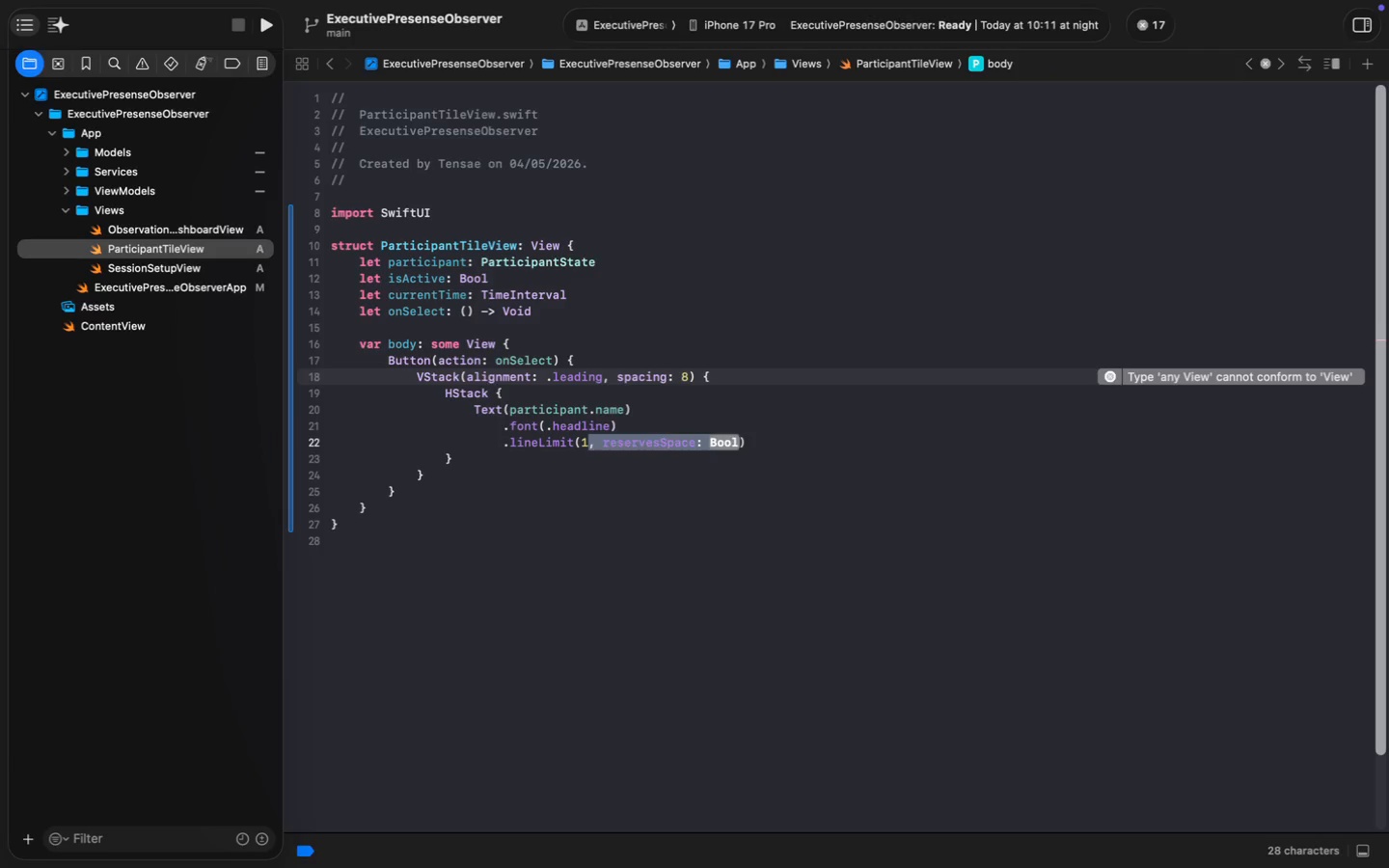 
key(Backspace)
 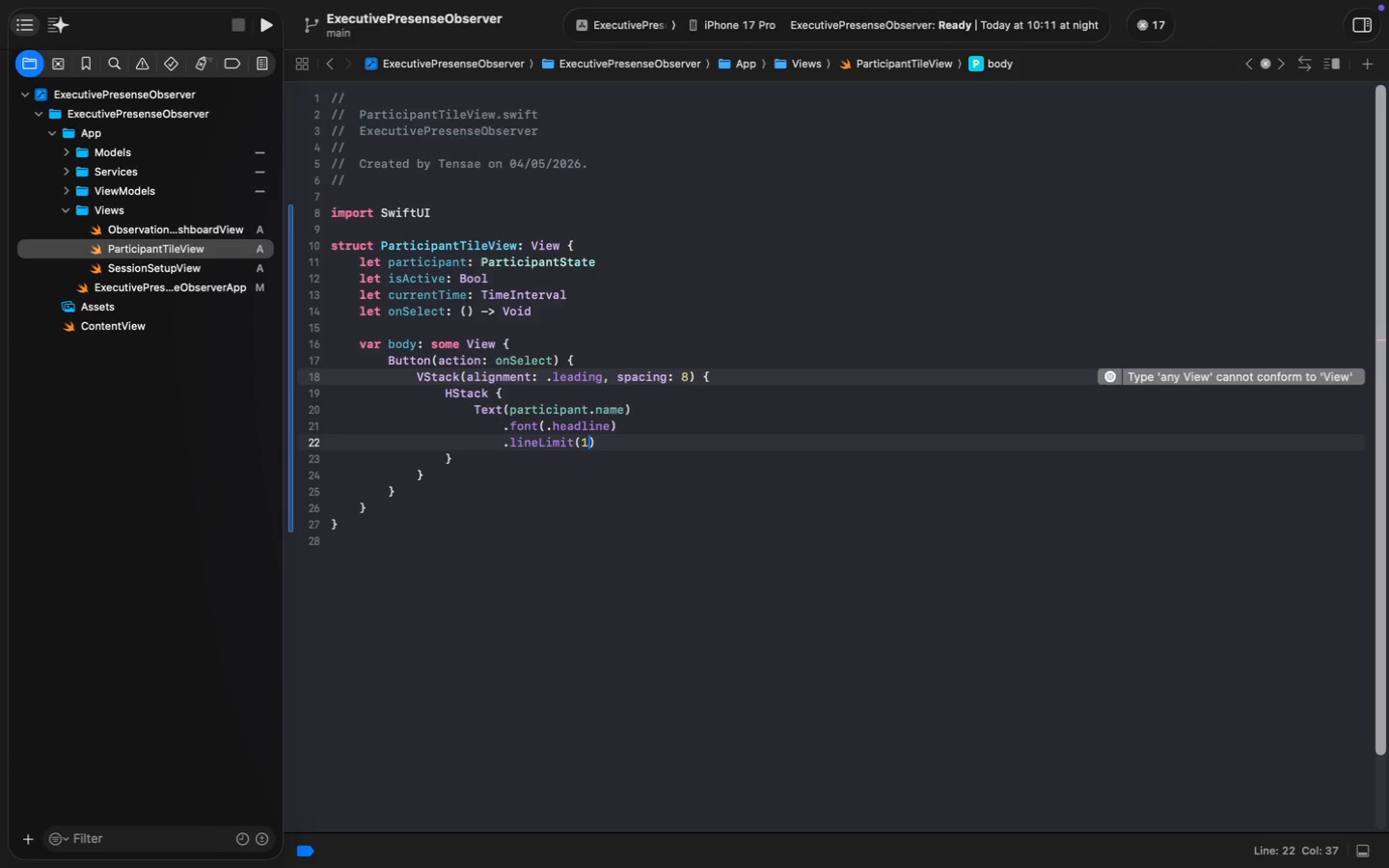 
key(ArrowRight)
 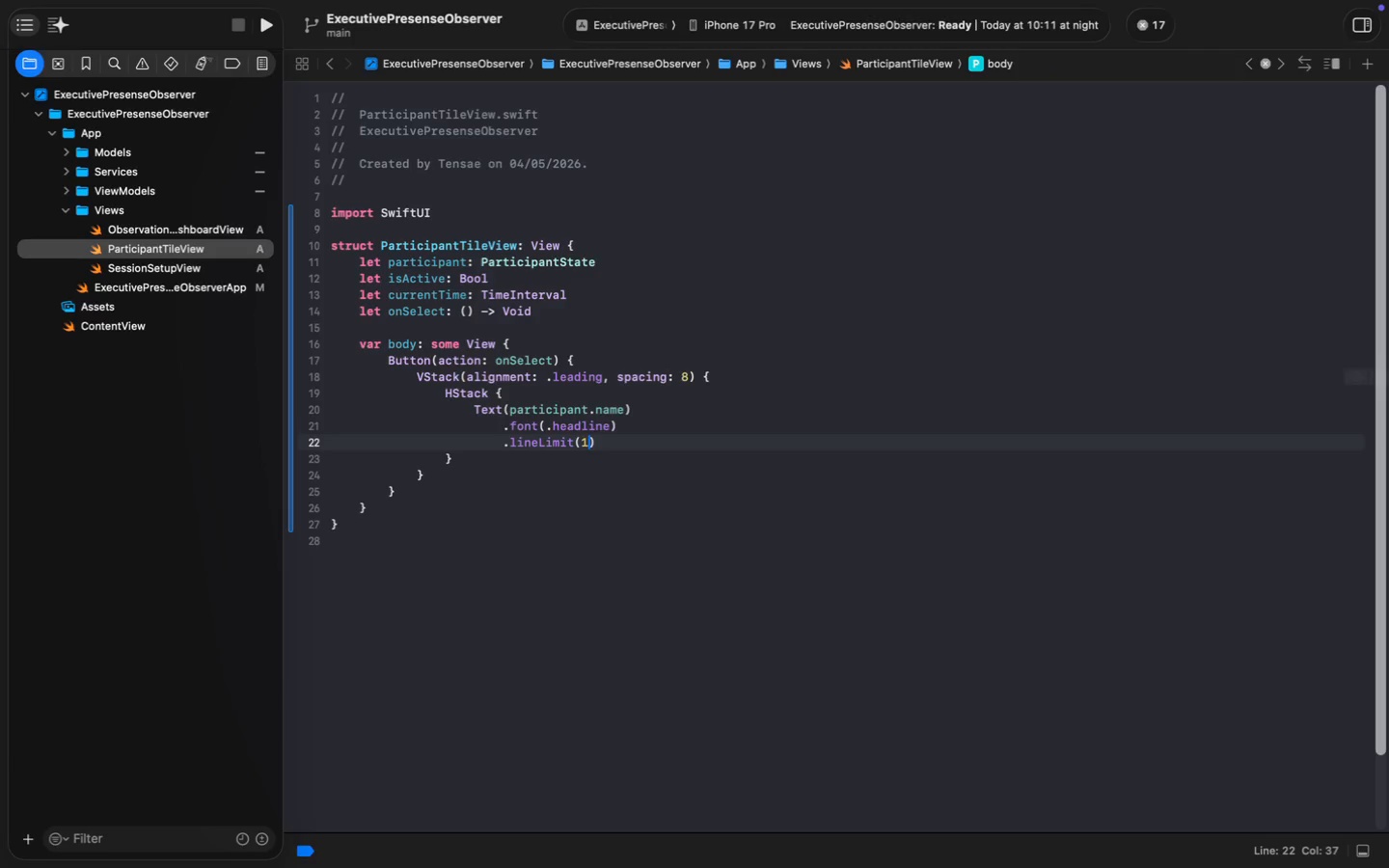 
key(Enter)
 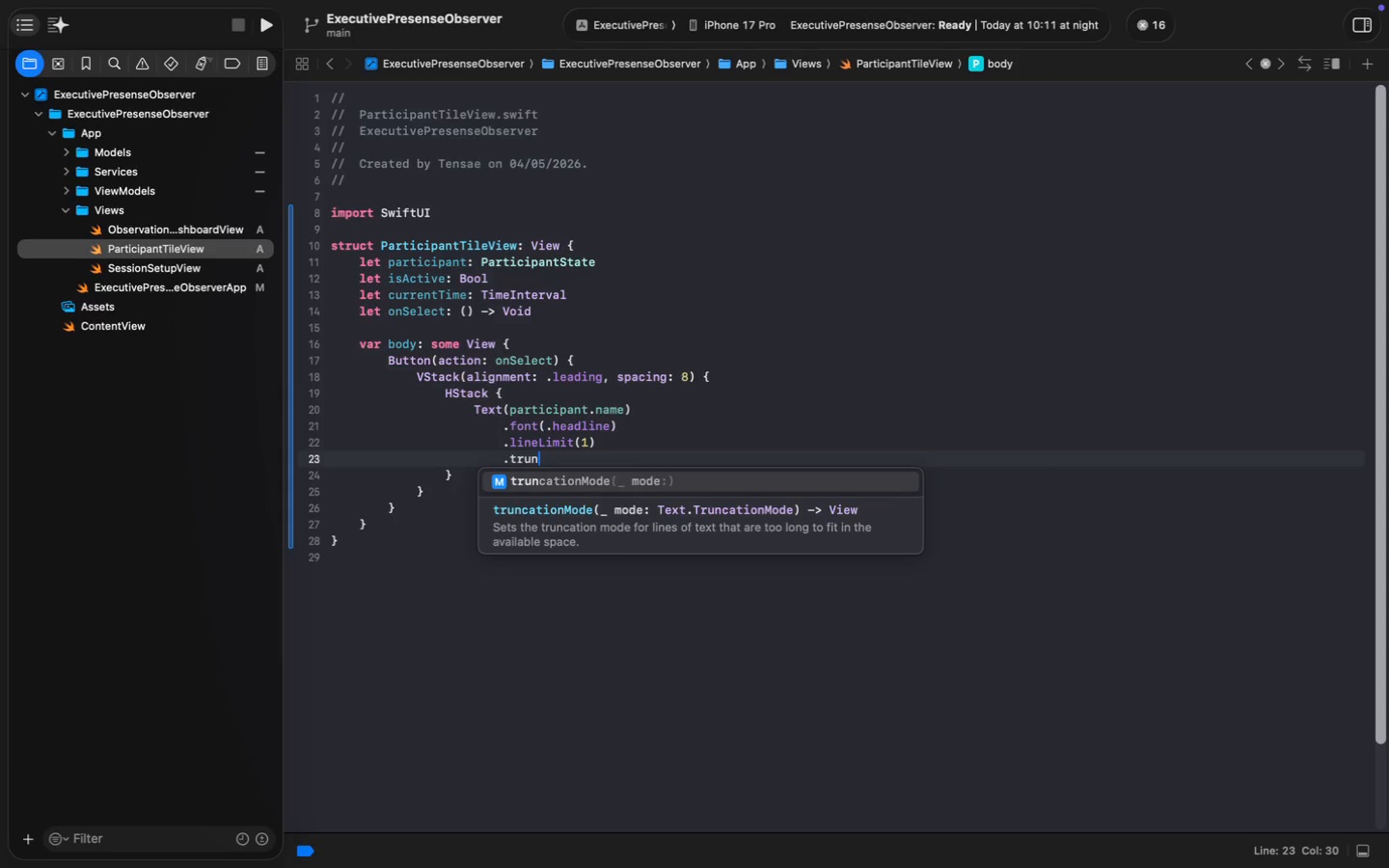 
type(.tra)
key(Backspace)
type(un)
 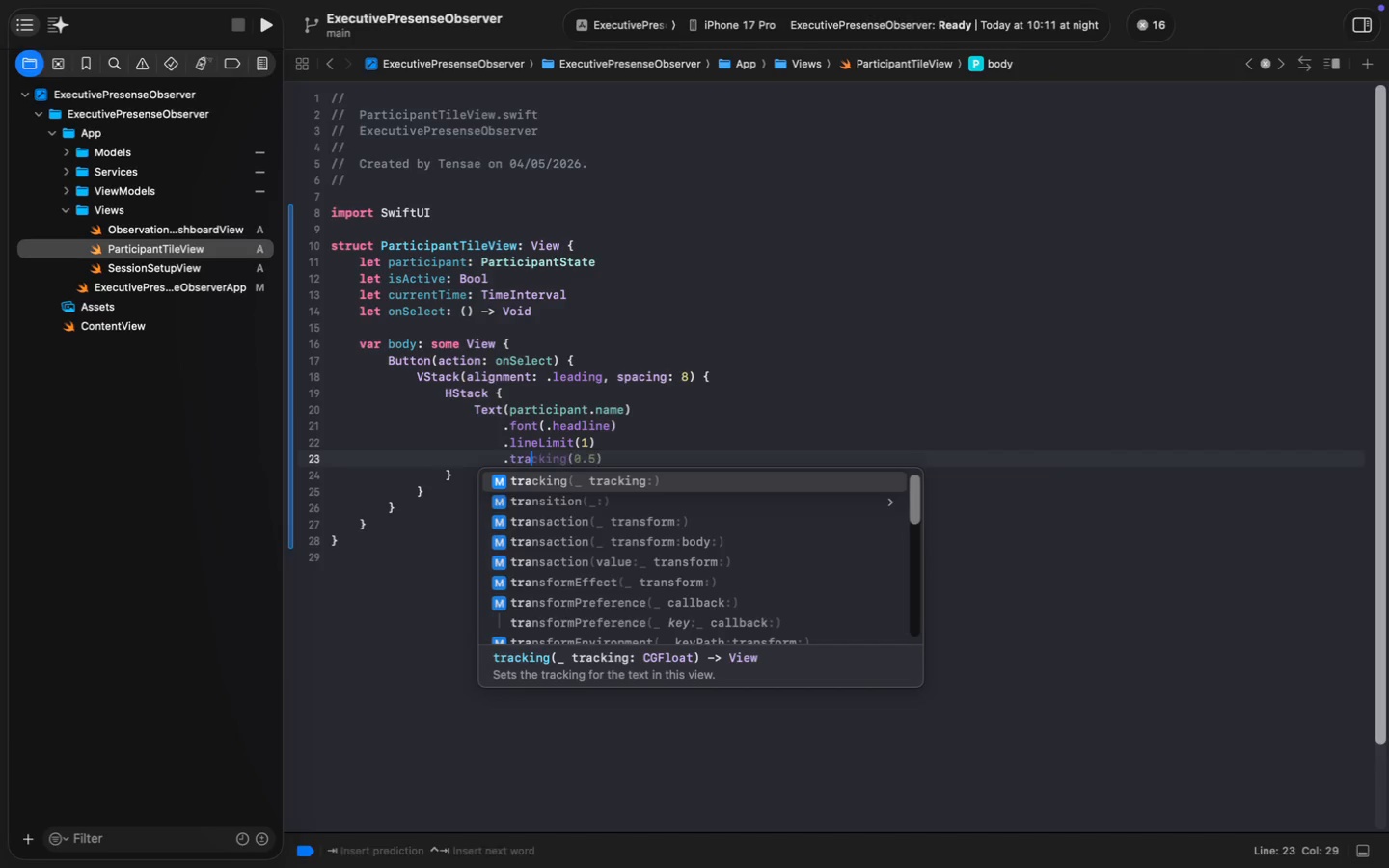 
key(Enter)
 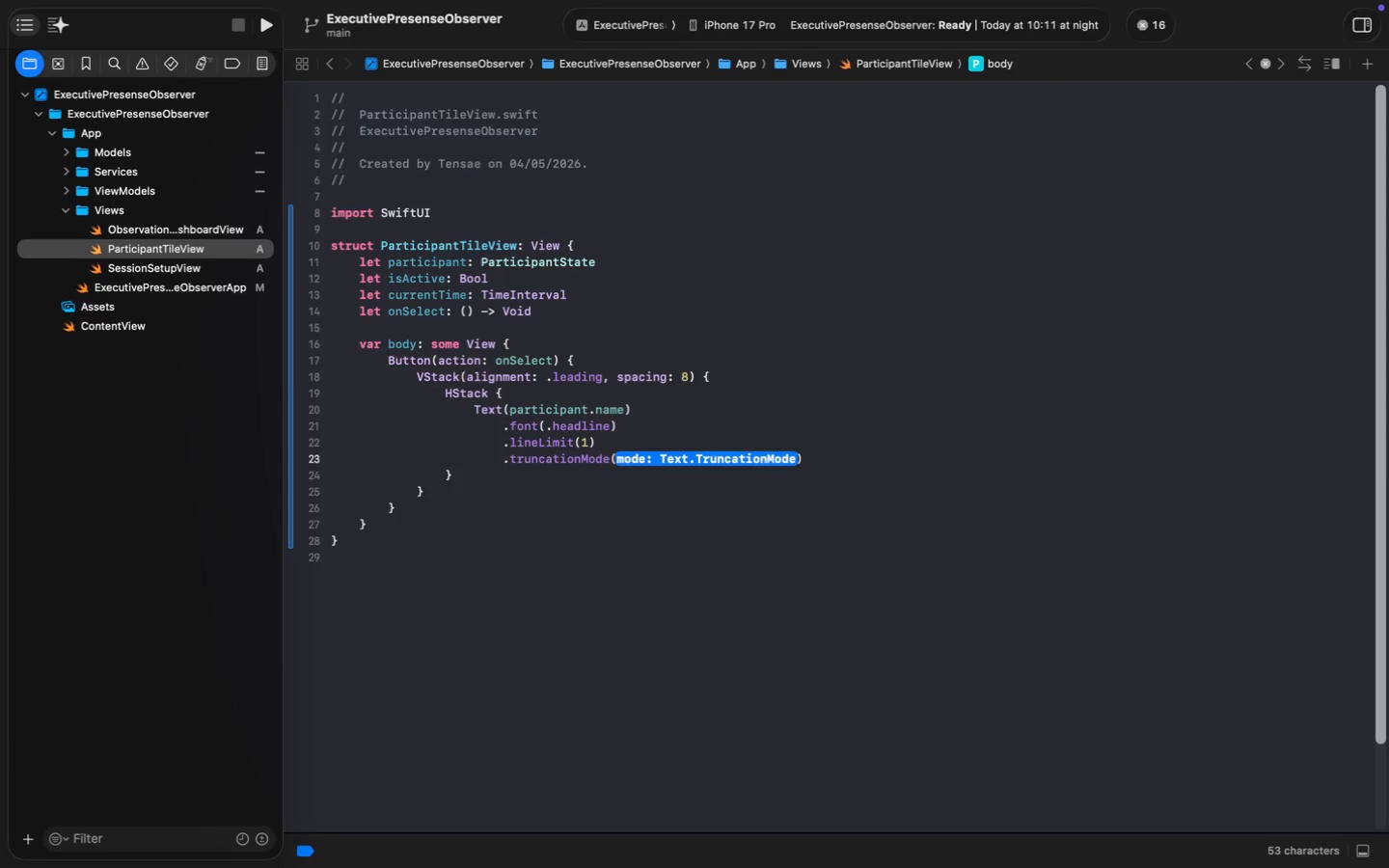 
type(.tr)
key(Backspace)
type(a)
 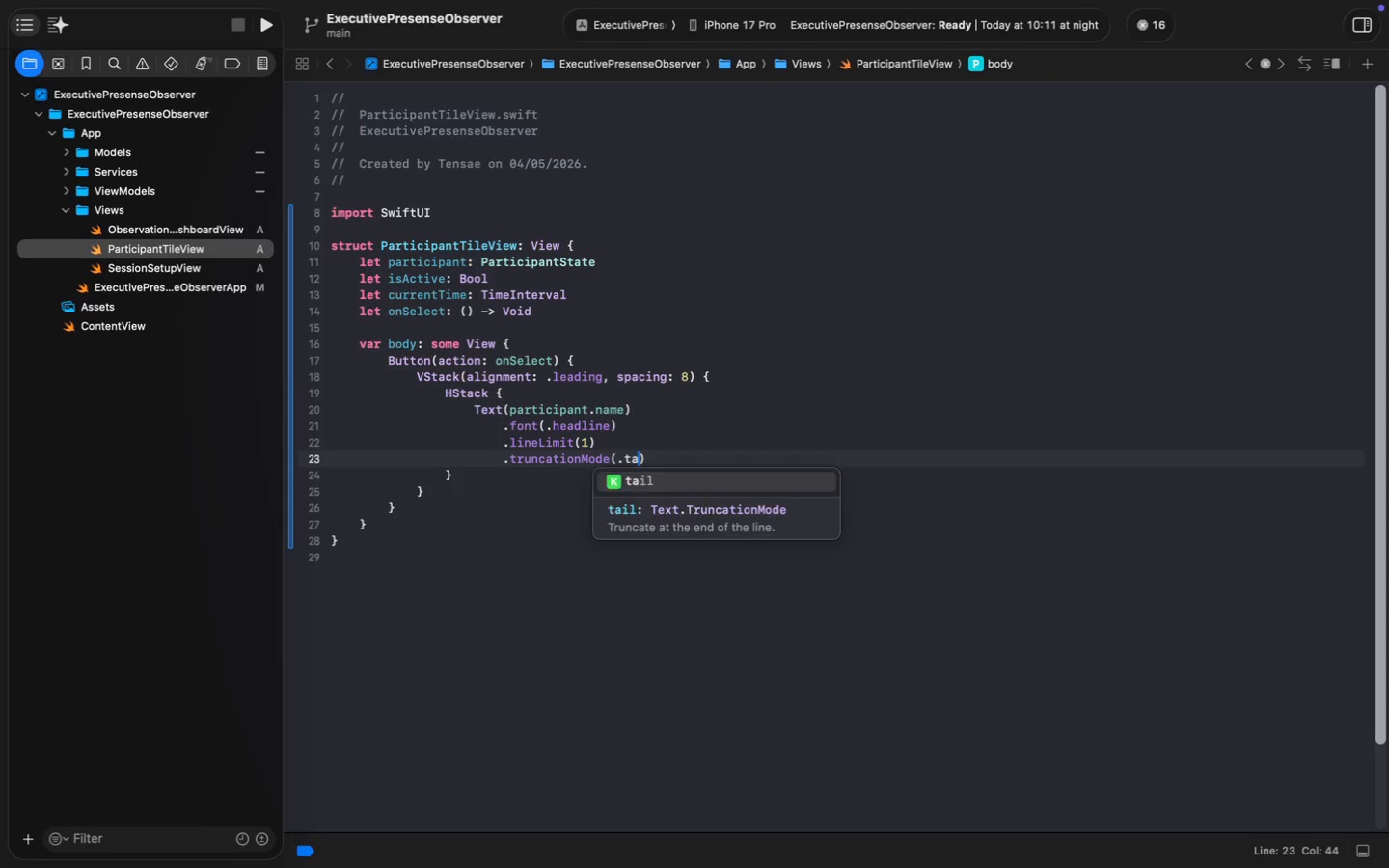 
key(Enter)
 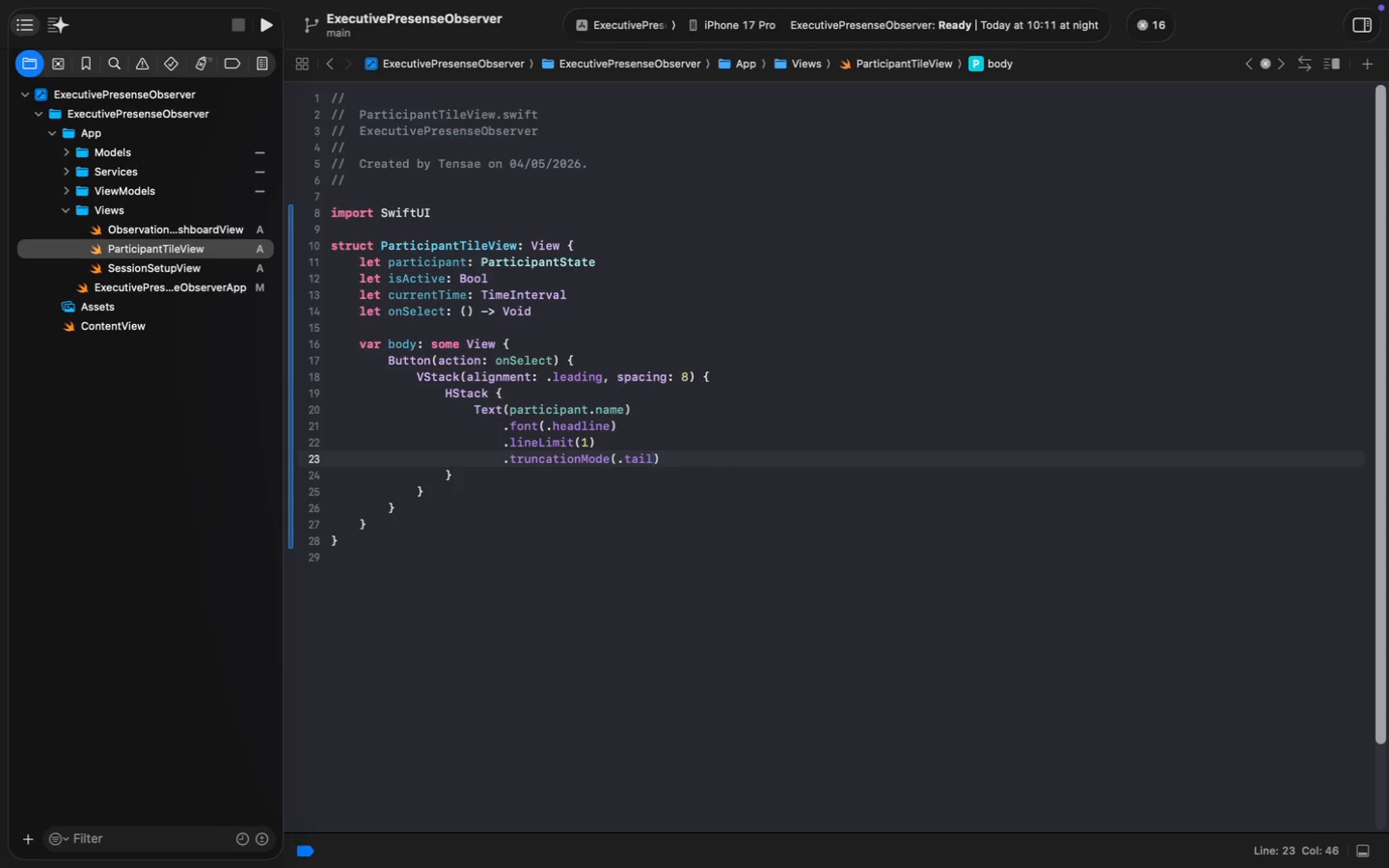 
key(ArrowRight)
 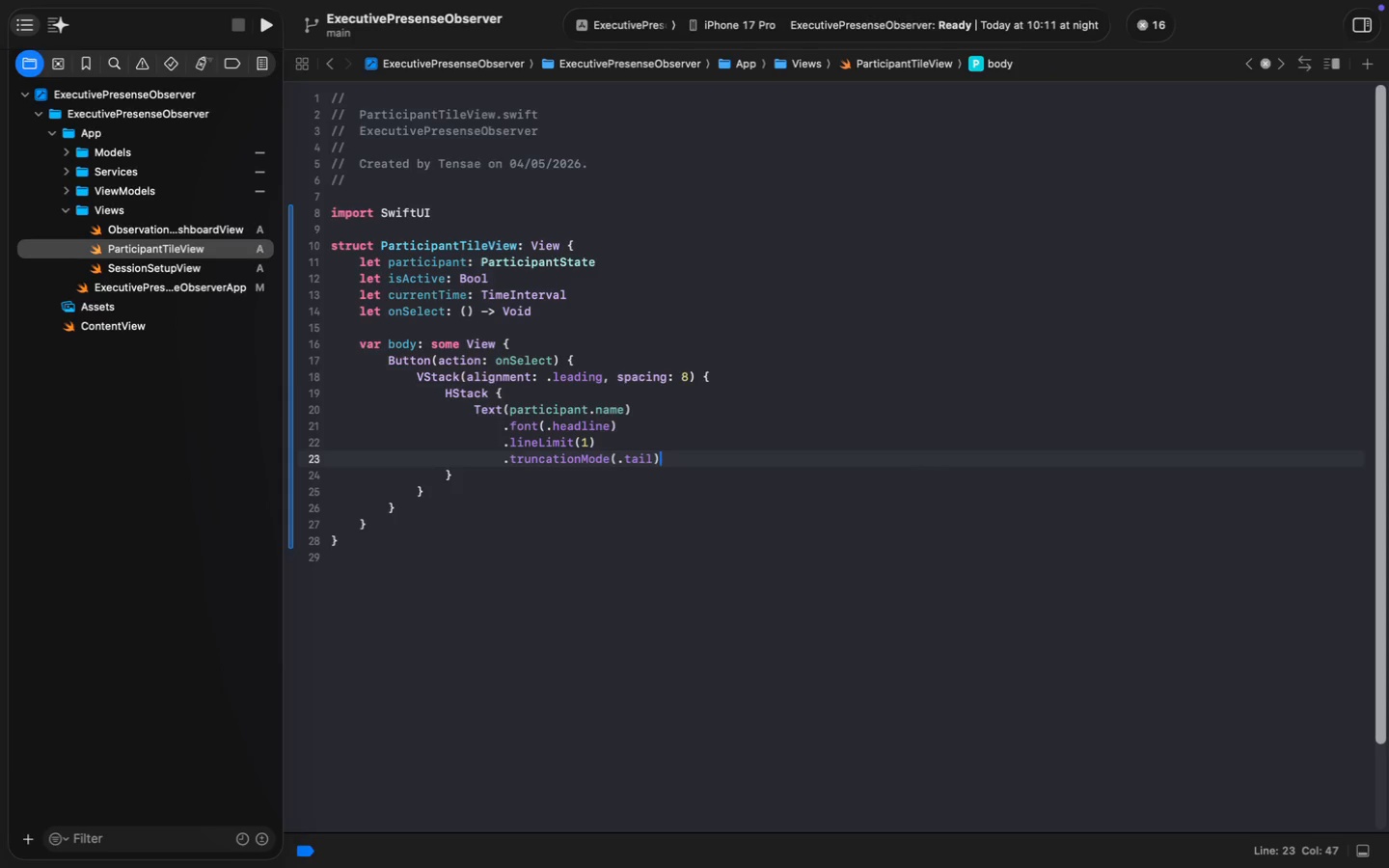 
key(Enter)
 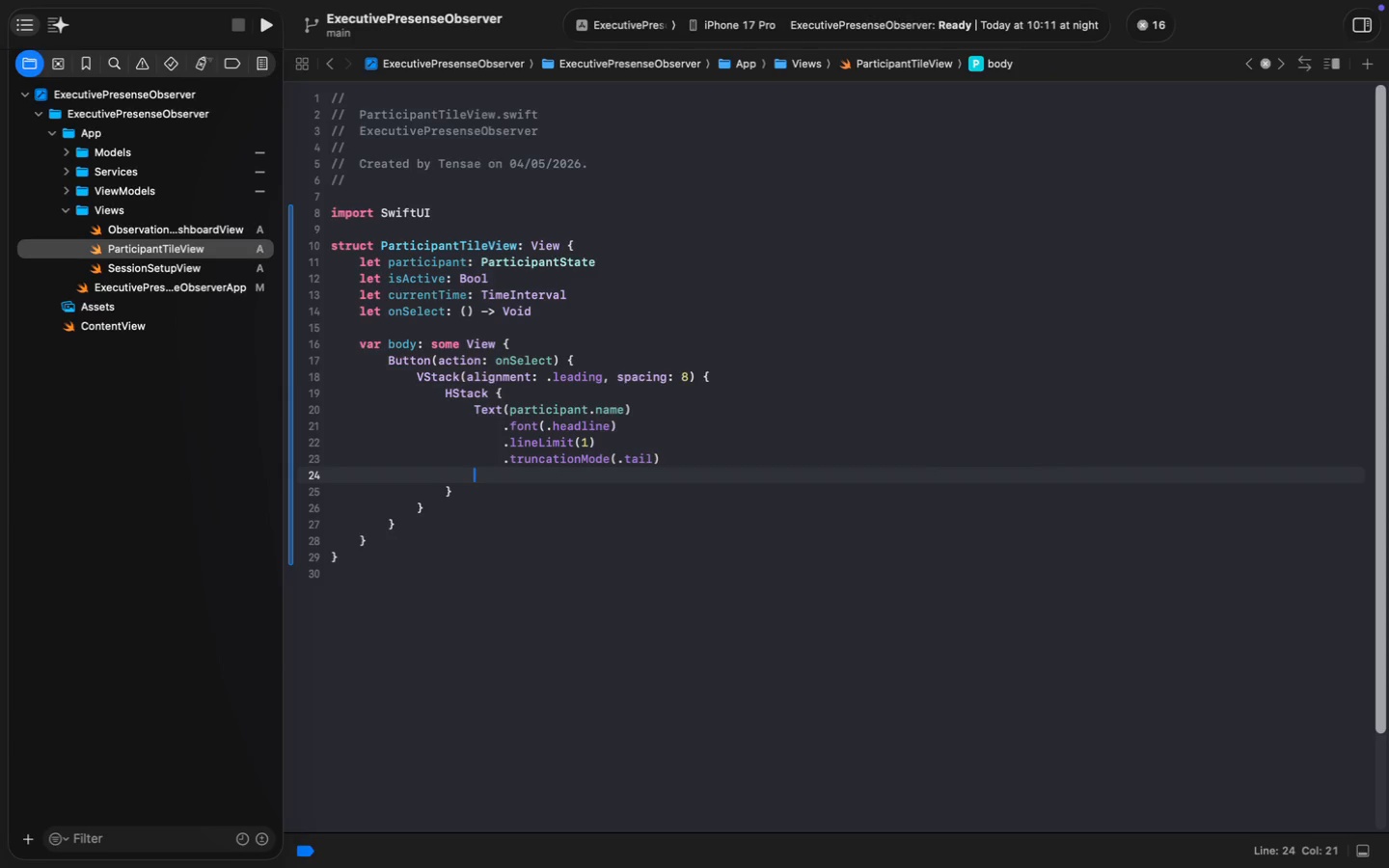 
key(Enter)
 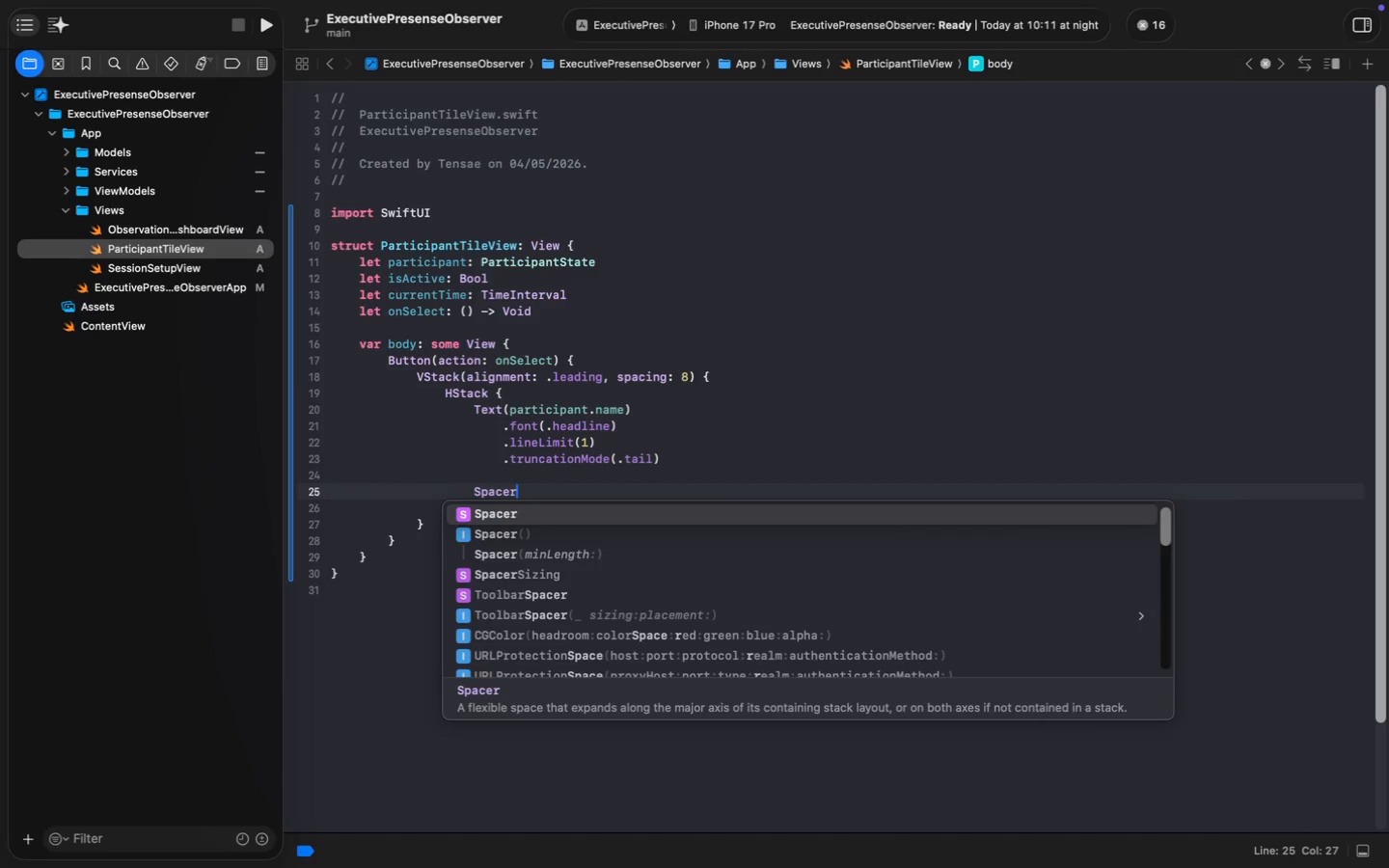 
type(Spacer)
 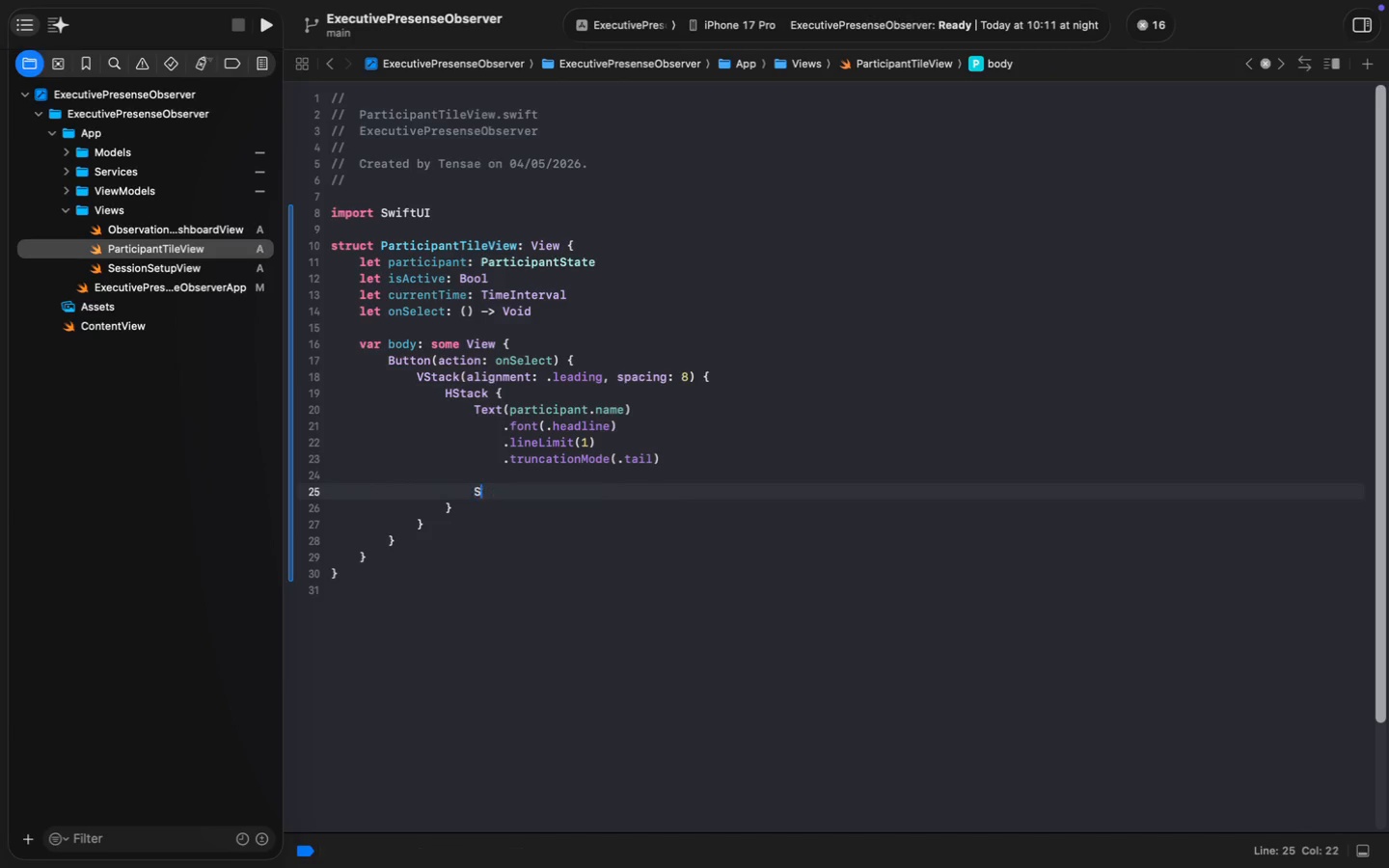 
key(ArrowDown)
 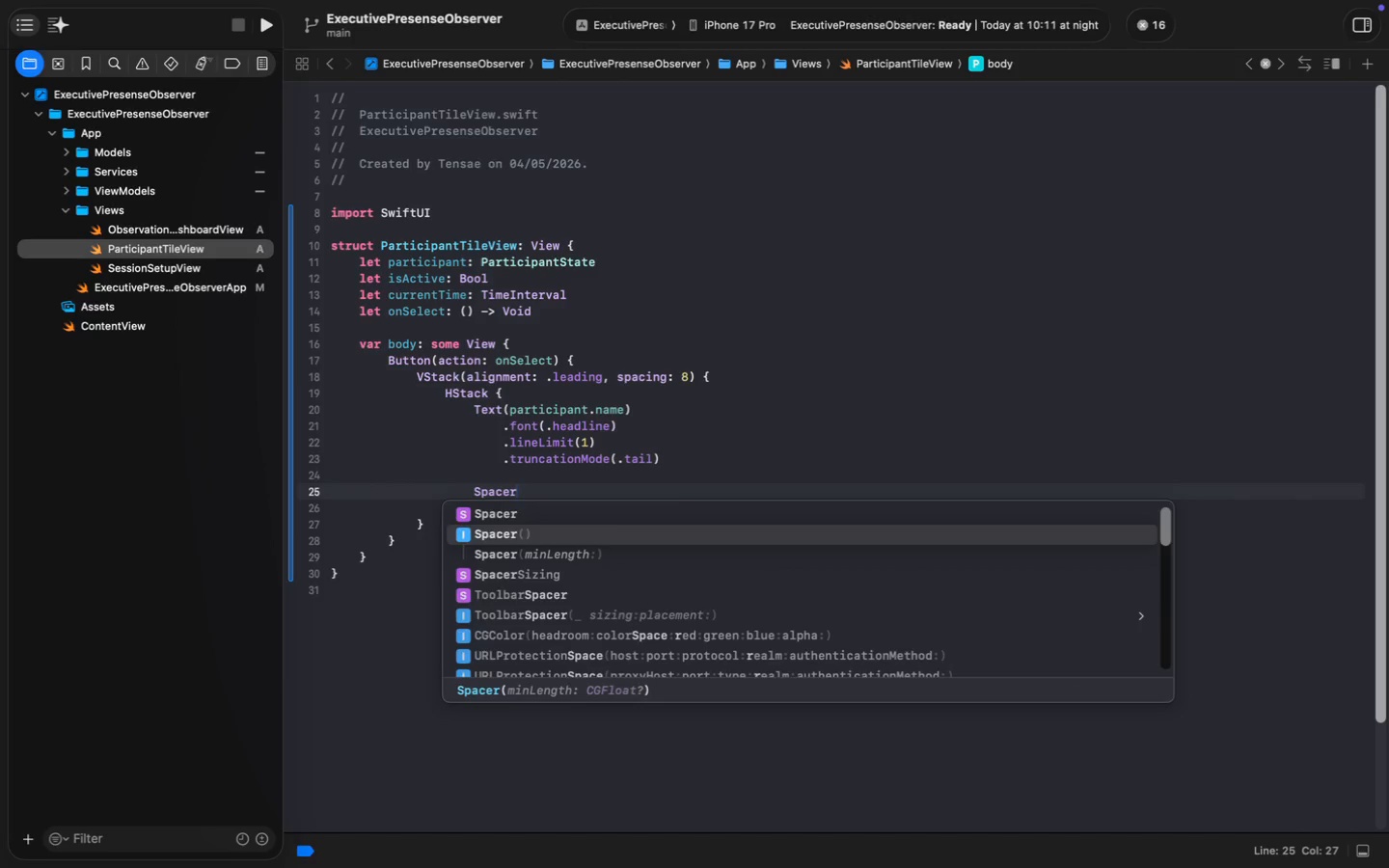 
key(Enter)
 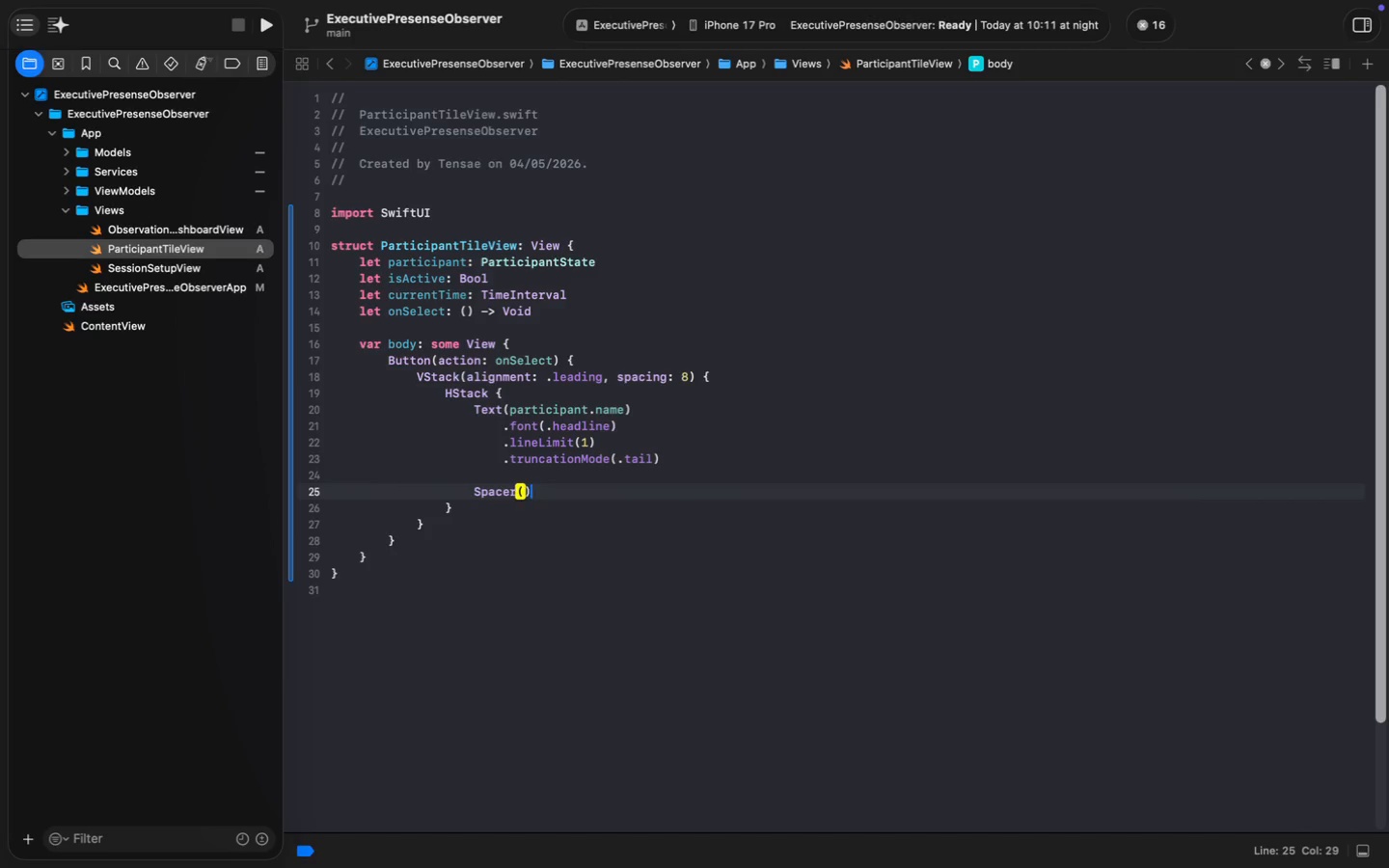 
key(Enter)
 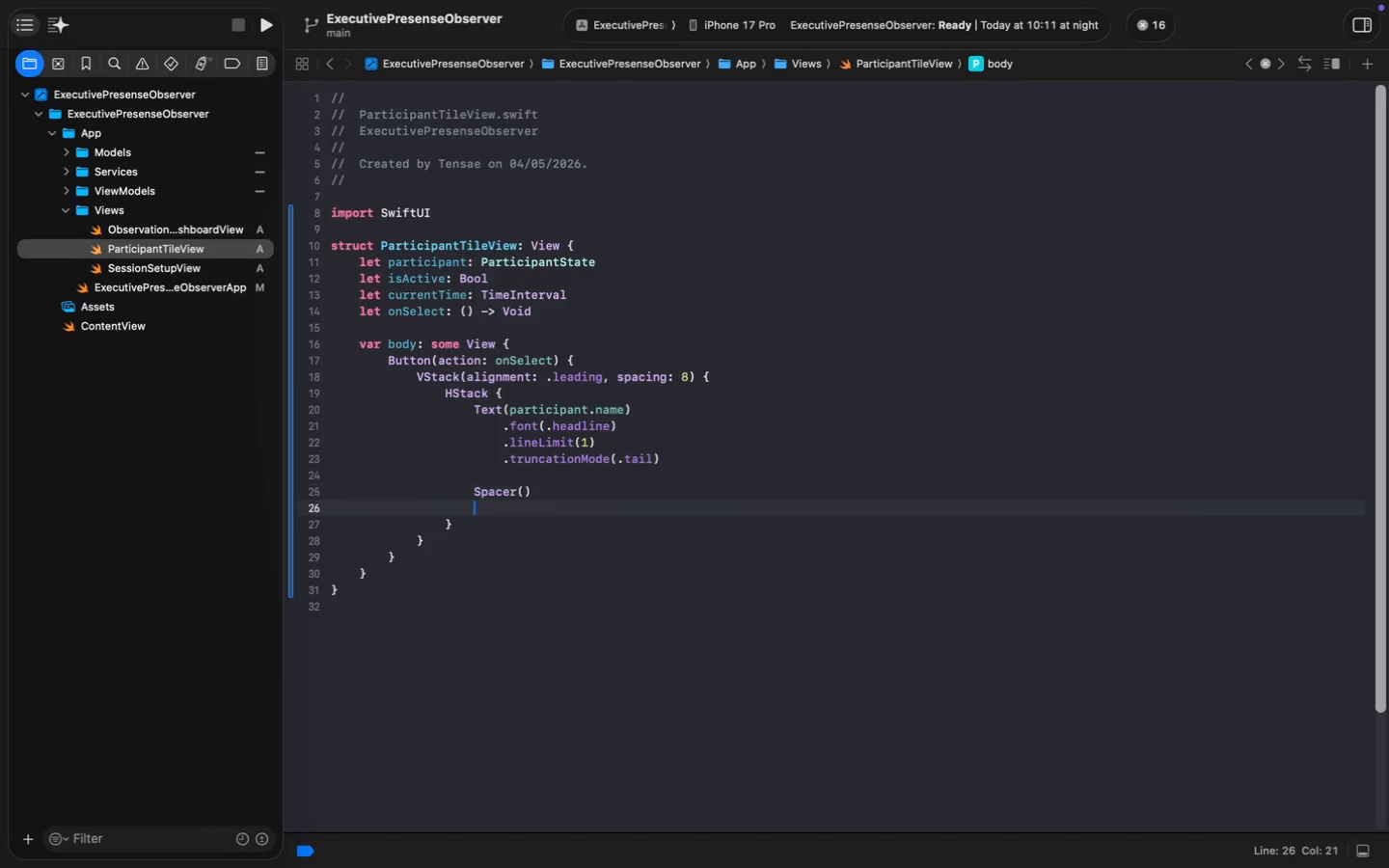 
key(Enter)
 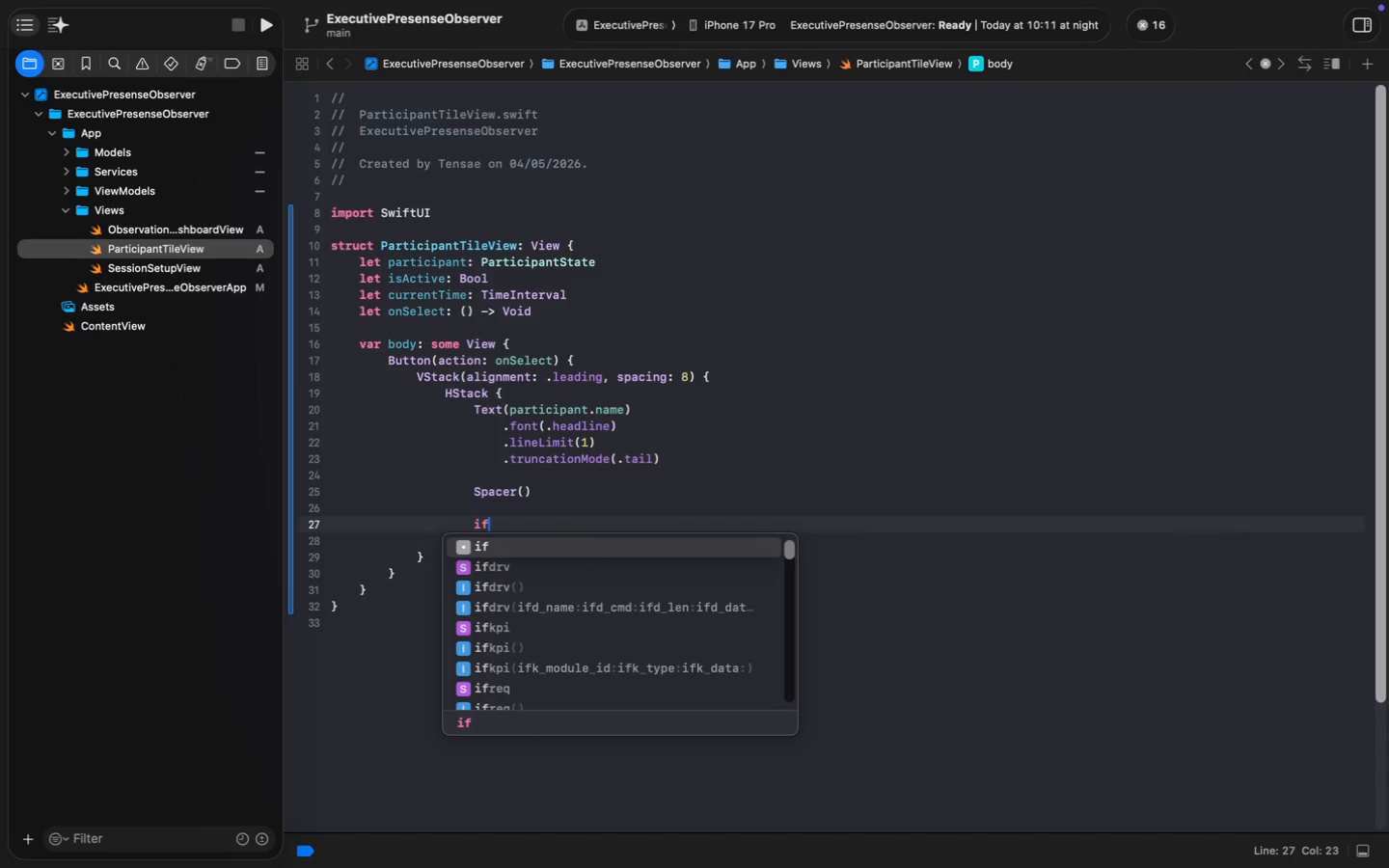 
type(if isQ)
key(Backspace)
type(A)
 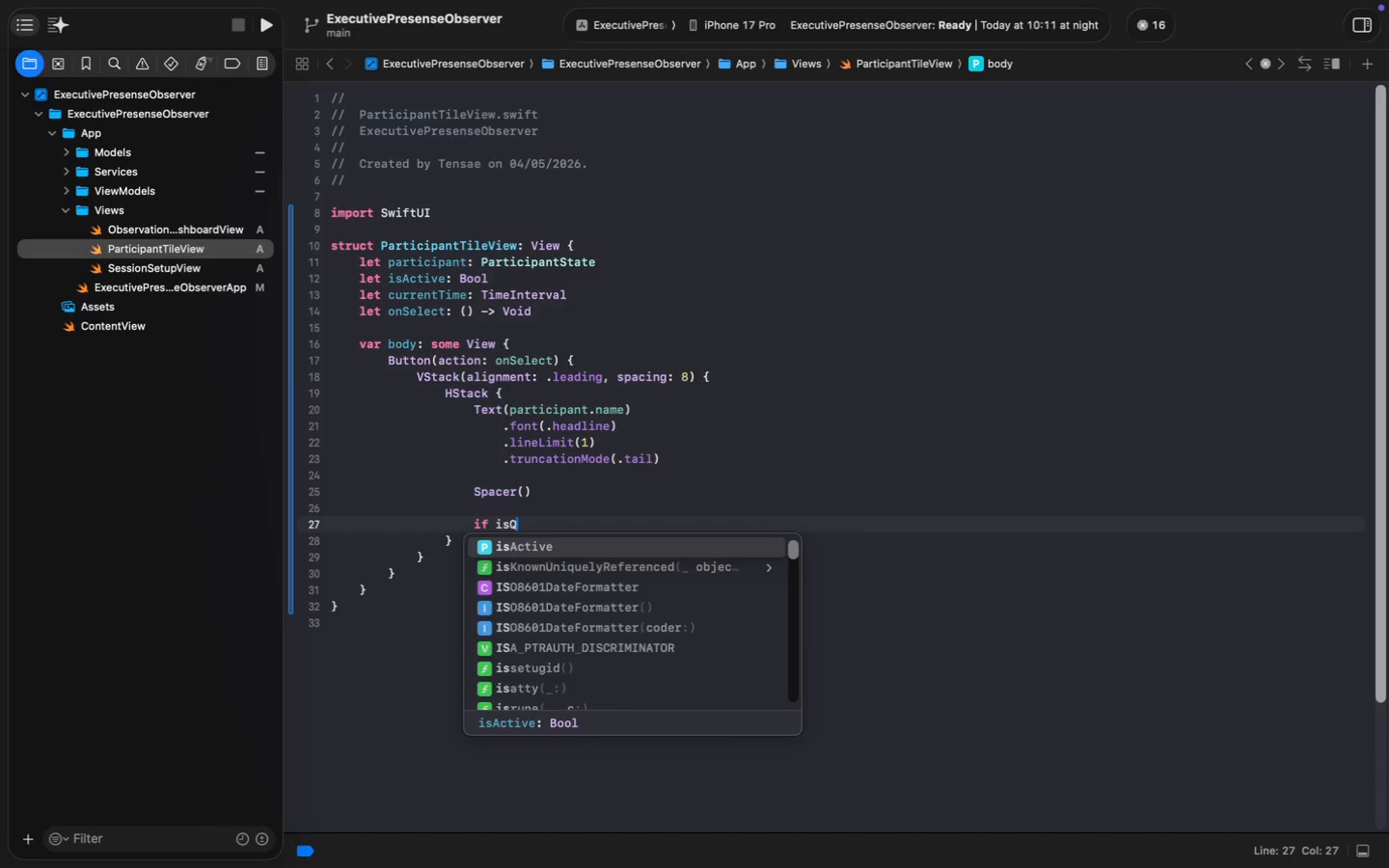 
 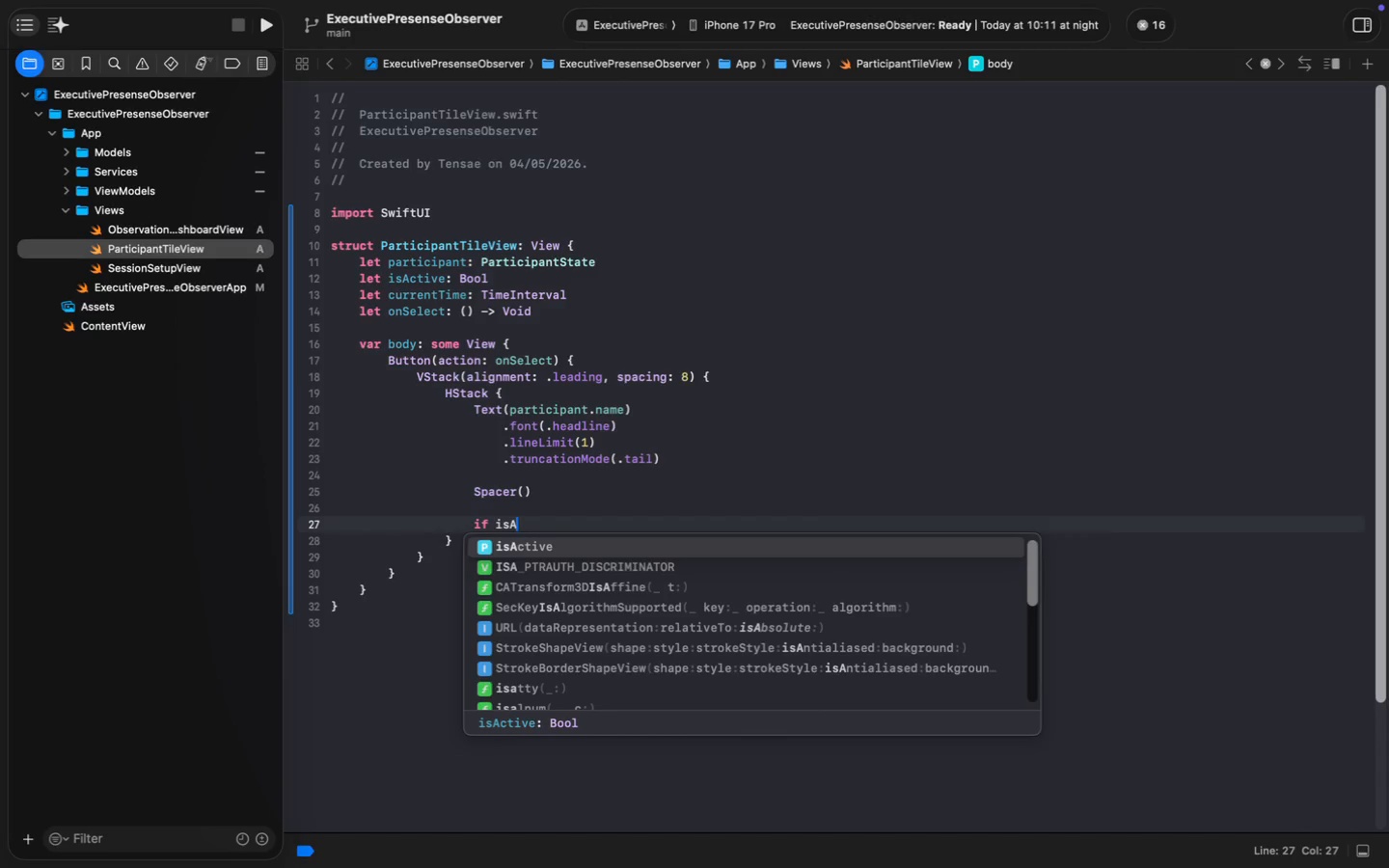 
key(Enter)
 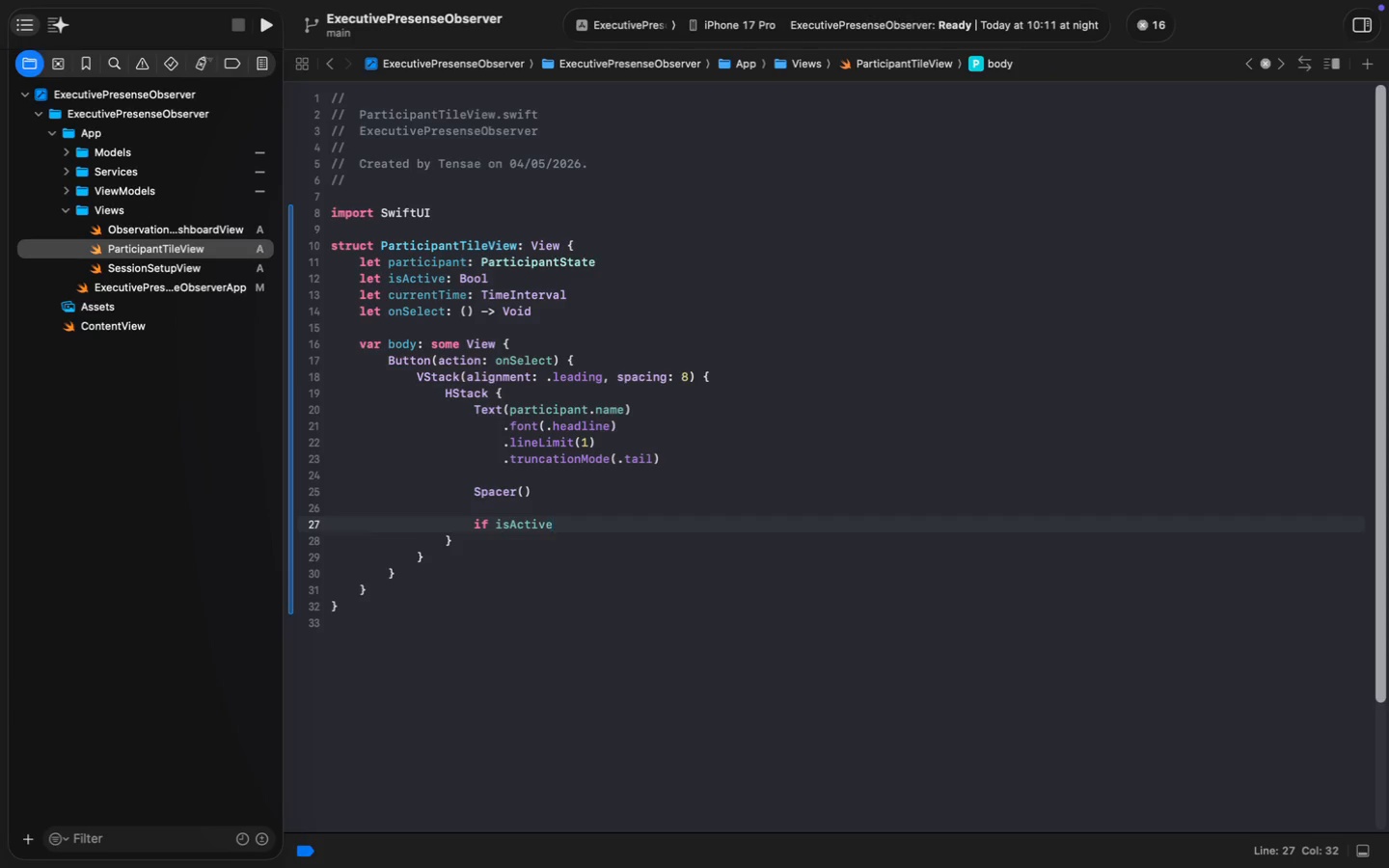 
key(Space)
 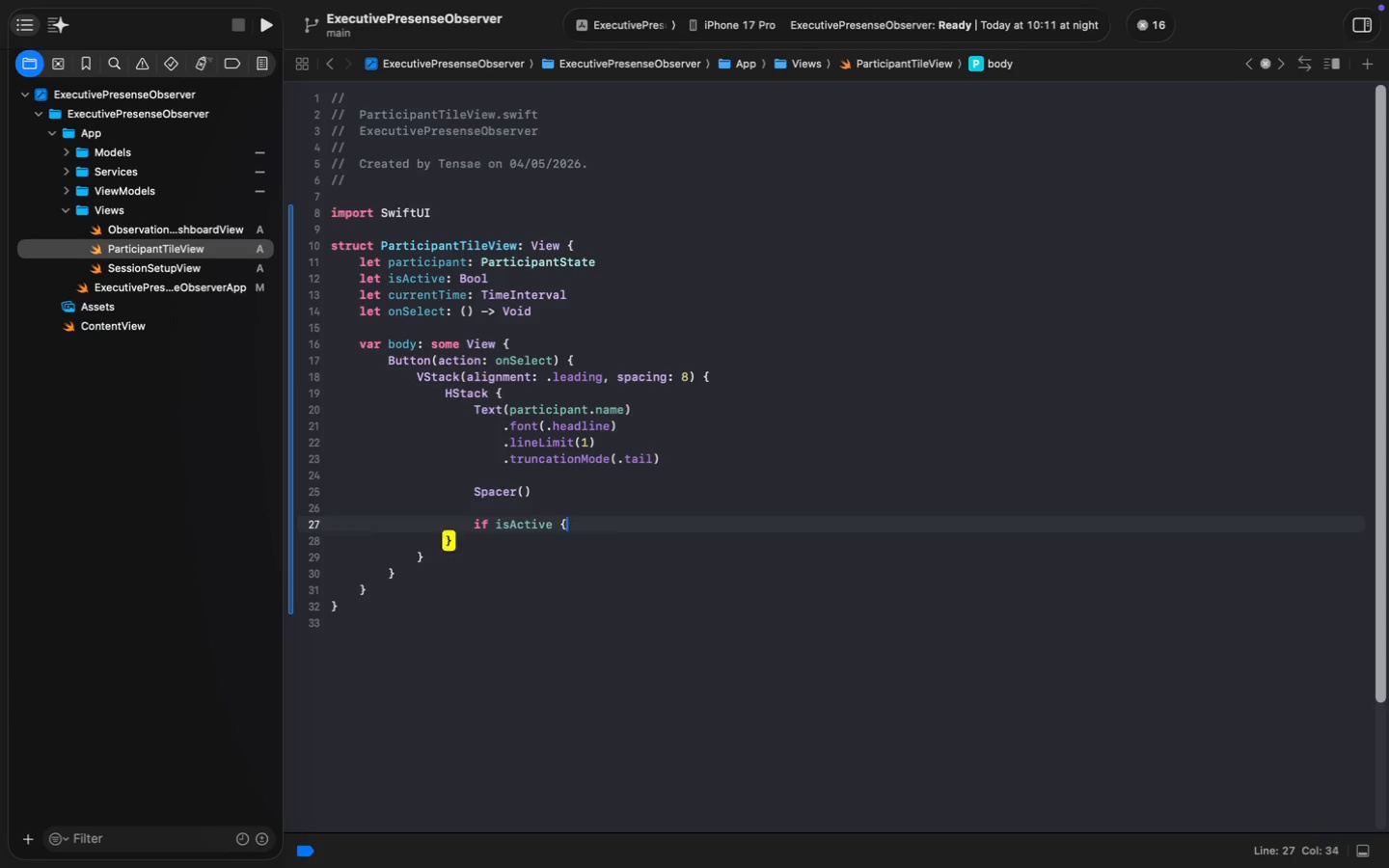 
key(Shift+ShiftLeft)
 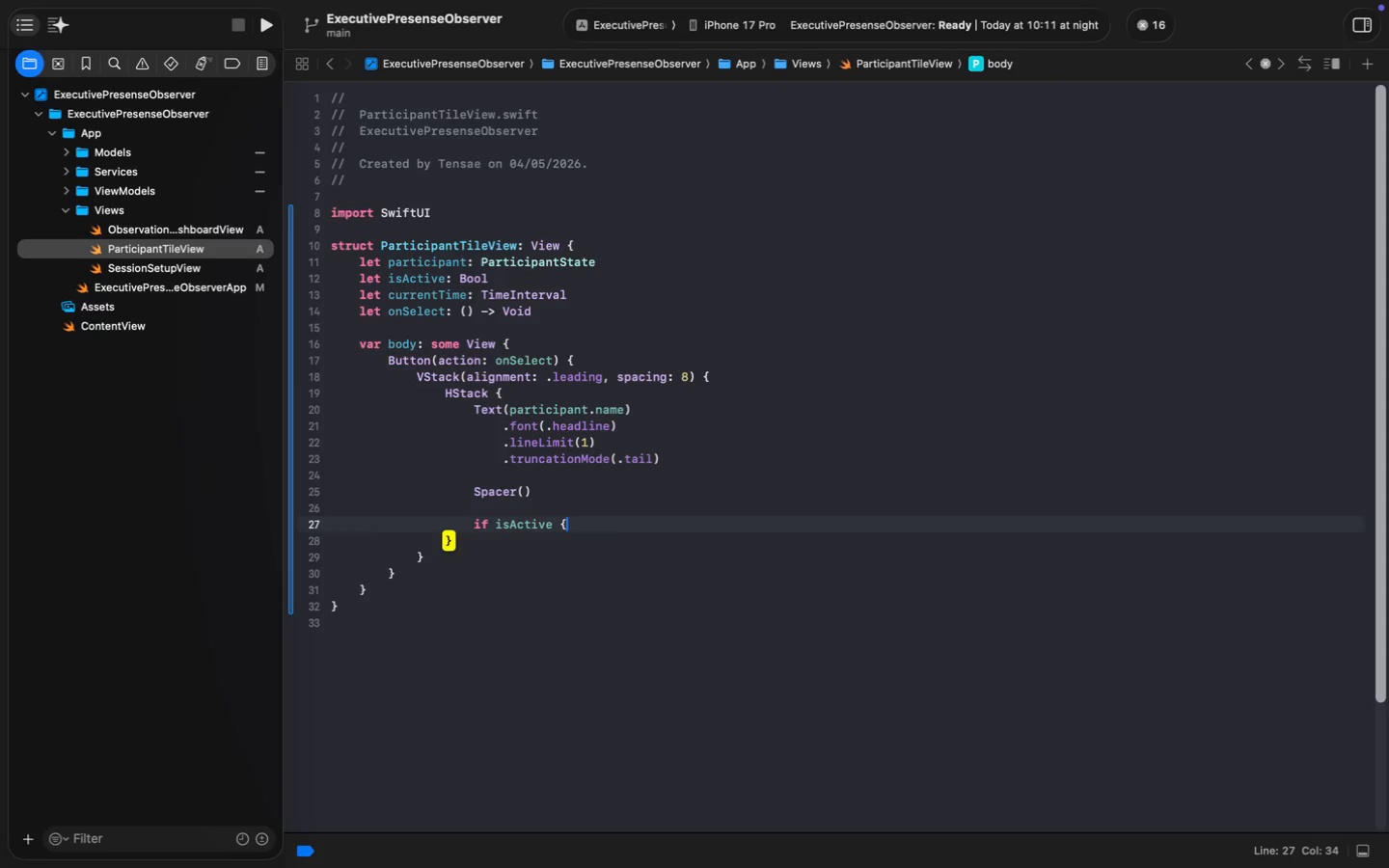 
key(Shift+BracketLeft)
 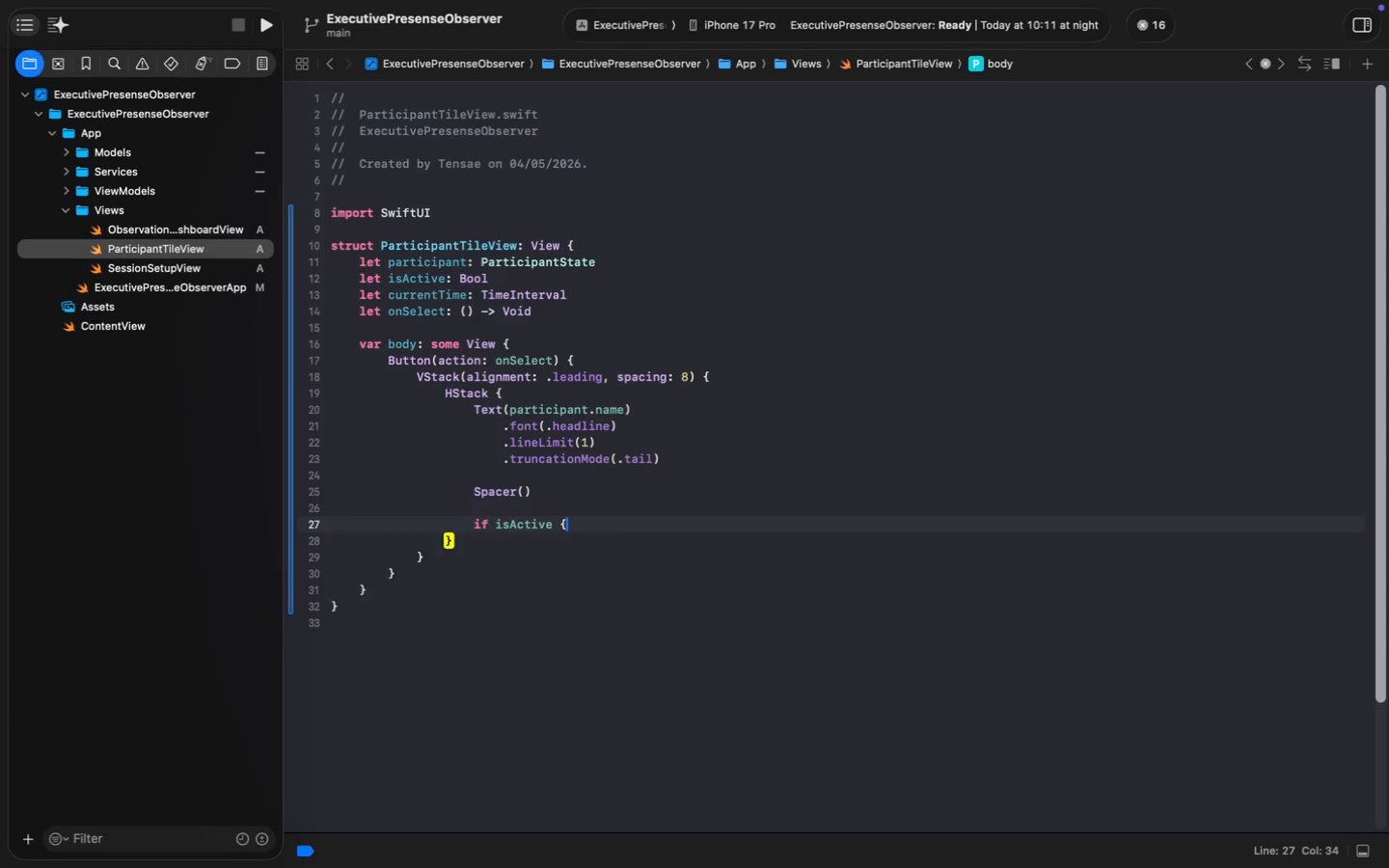 
key(Enter)
 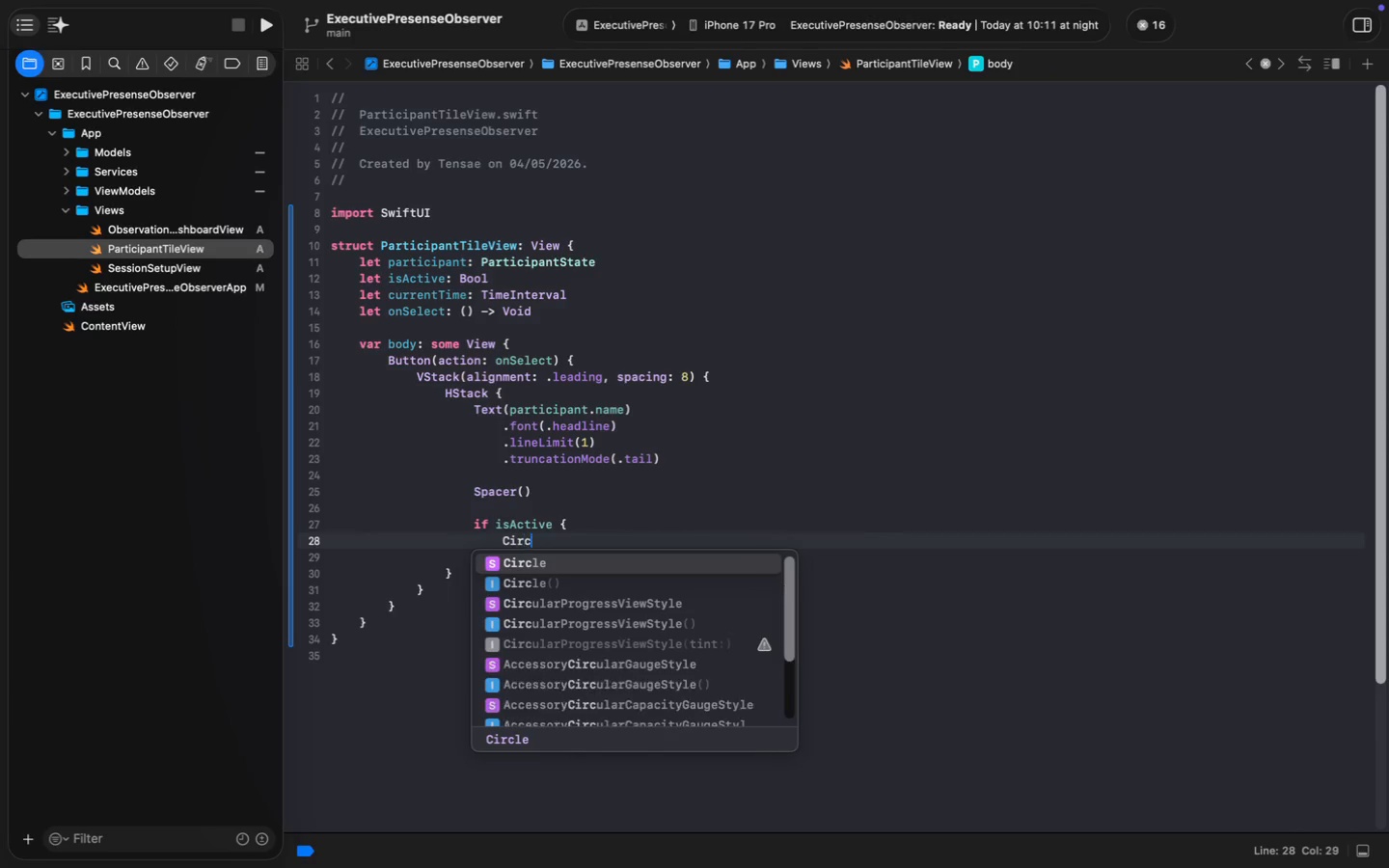 
type(Circle)
 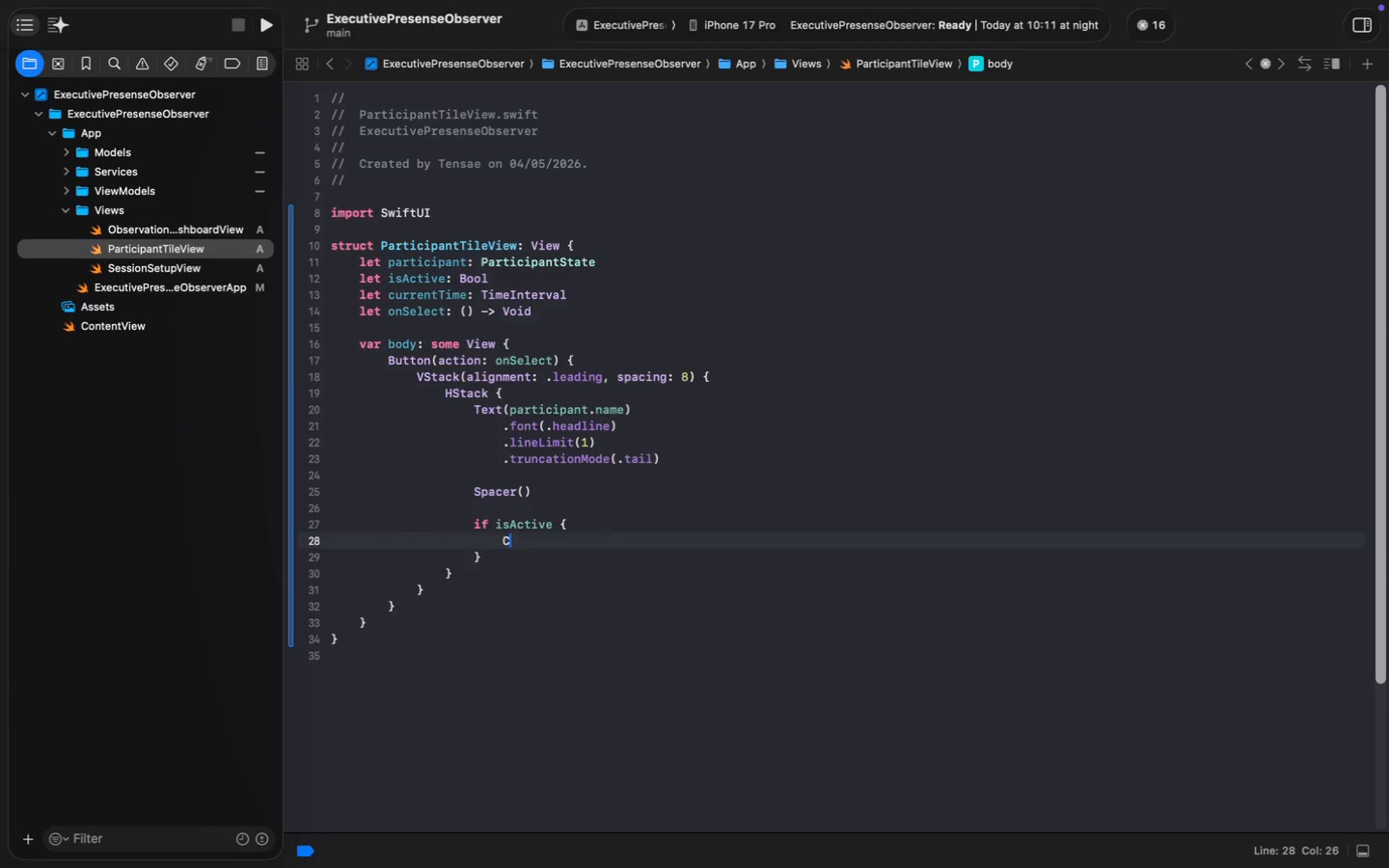 
key(Enter)
 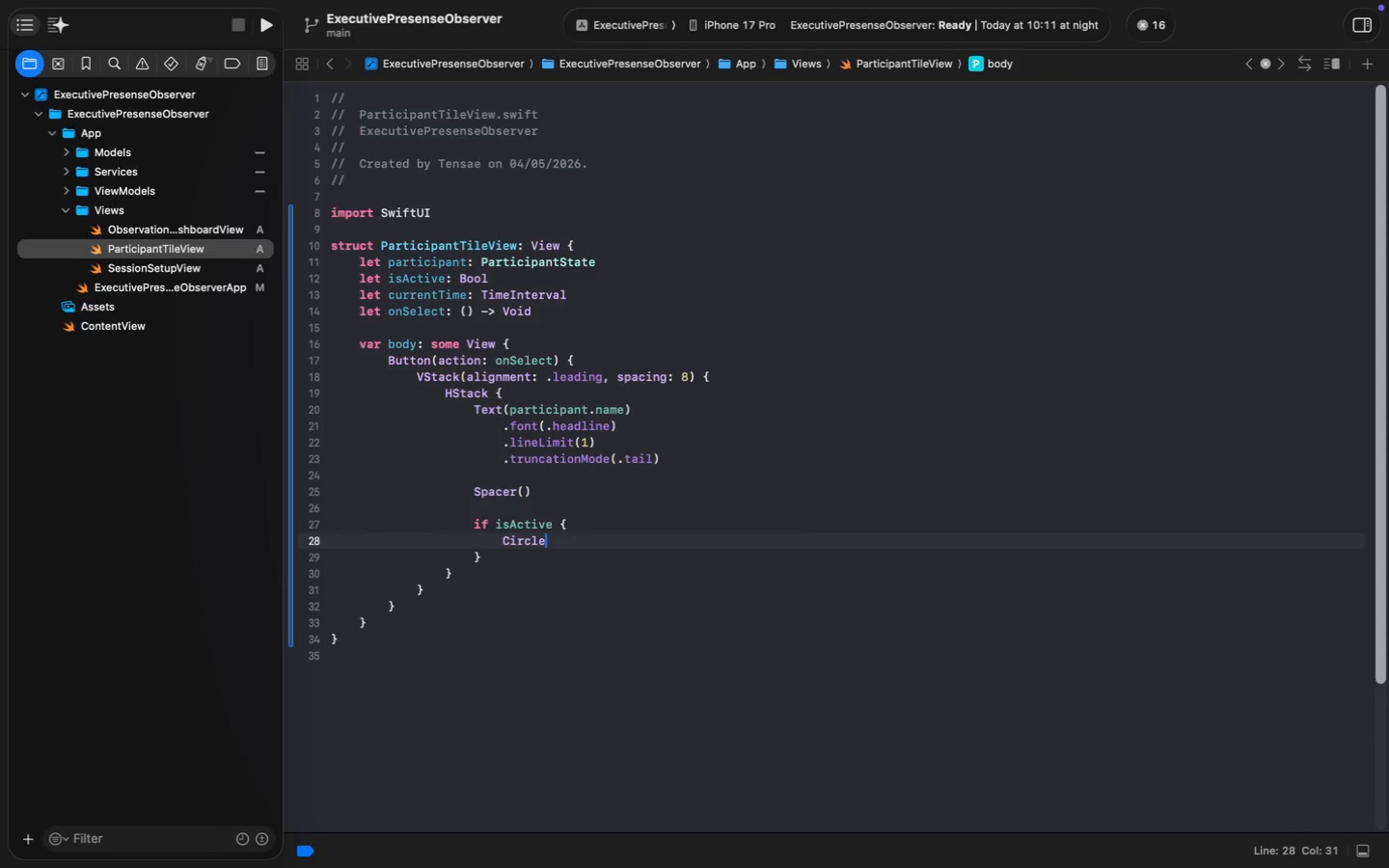 
type(())
 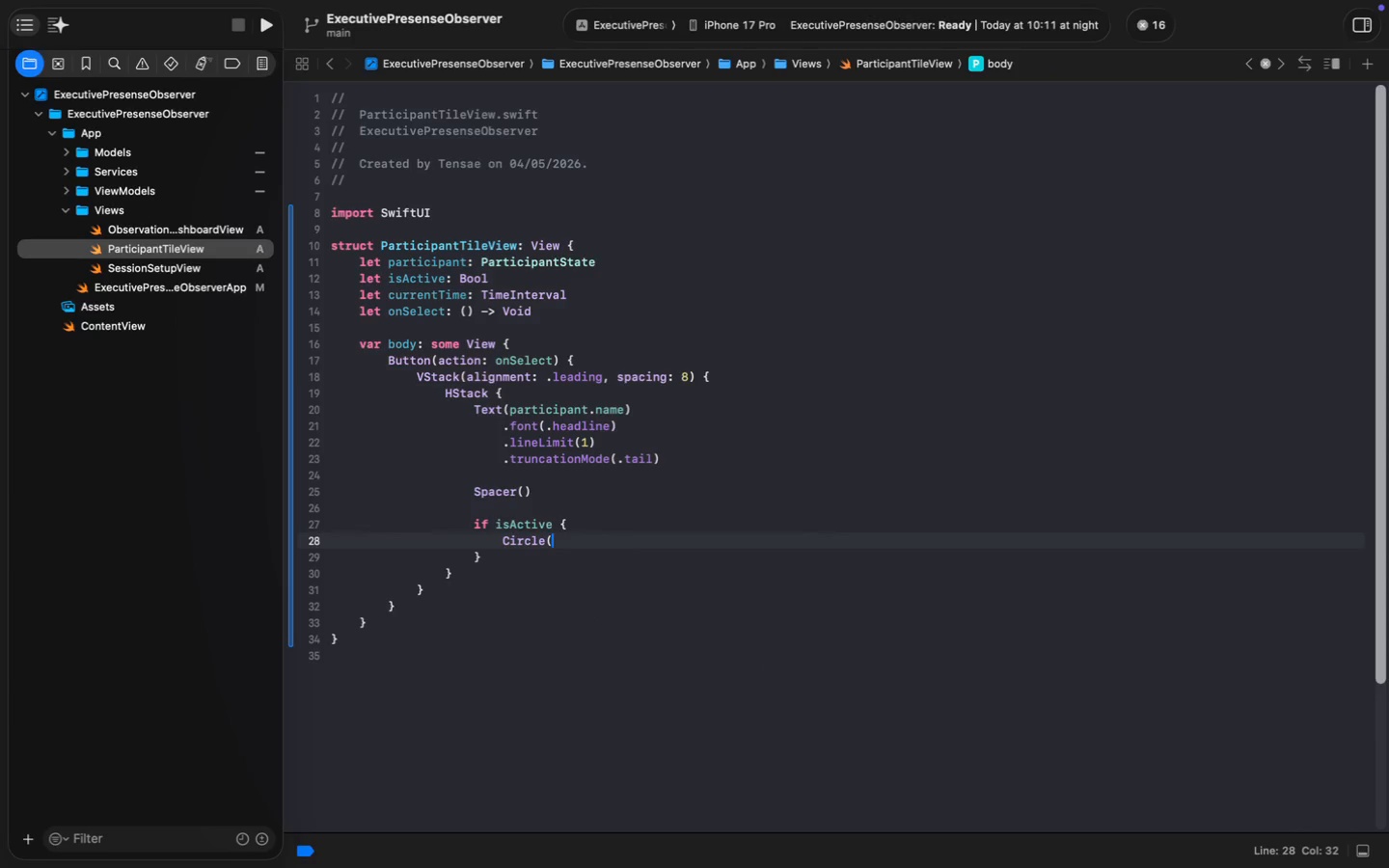 
key(Enter)
 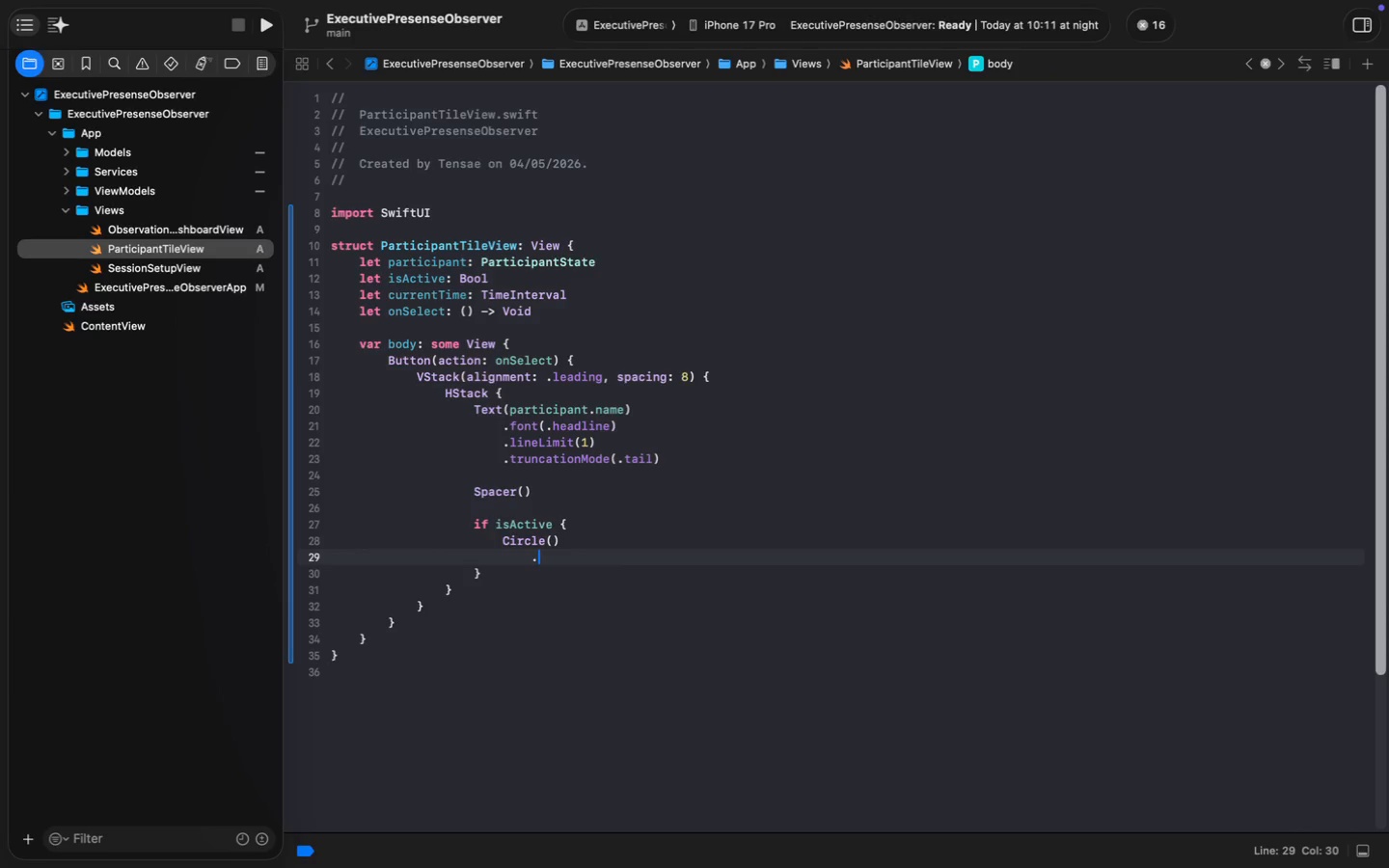 
type(.fill(.ct)
key(Backspace)
type(yan)
 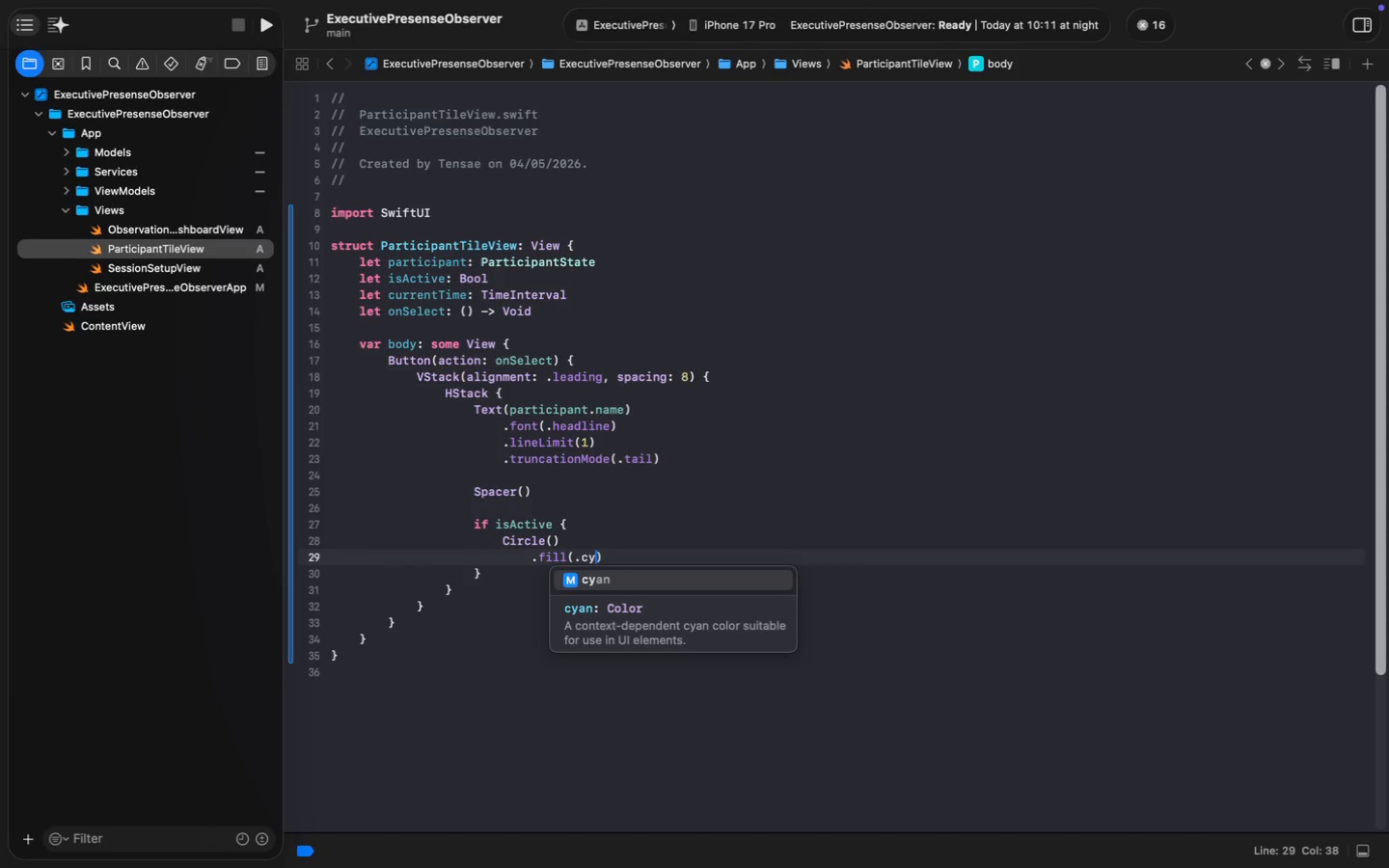 
key(Meta+ArrowRight)
 